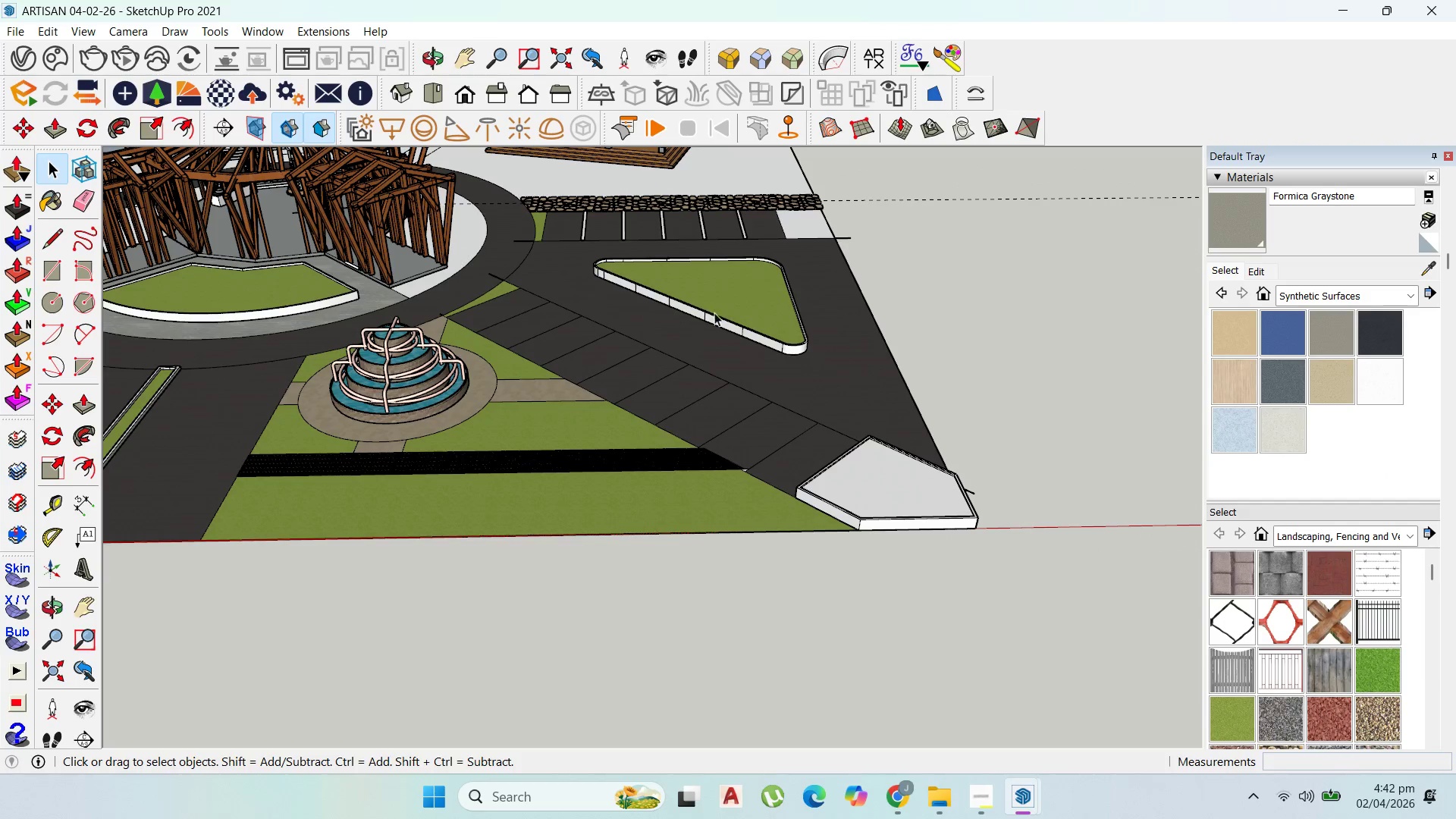 
double_click([730, 306])
 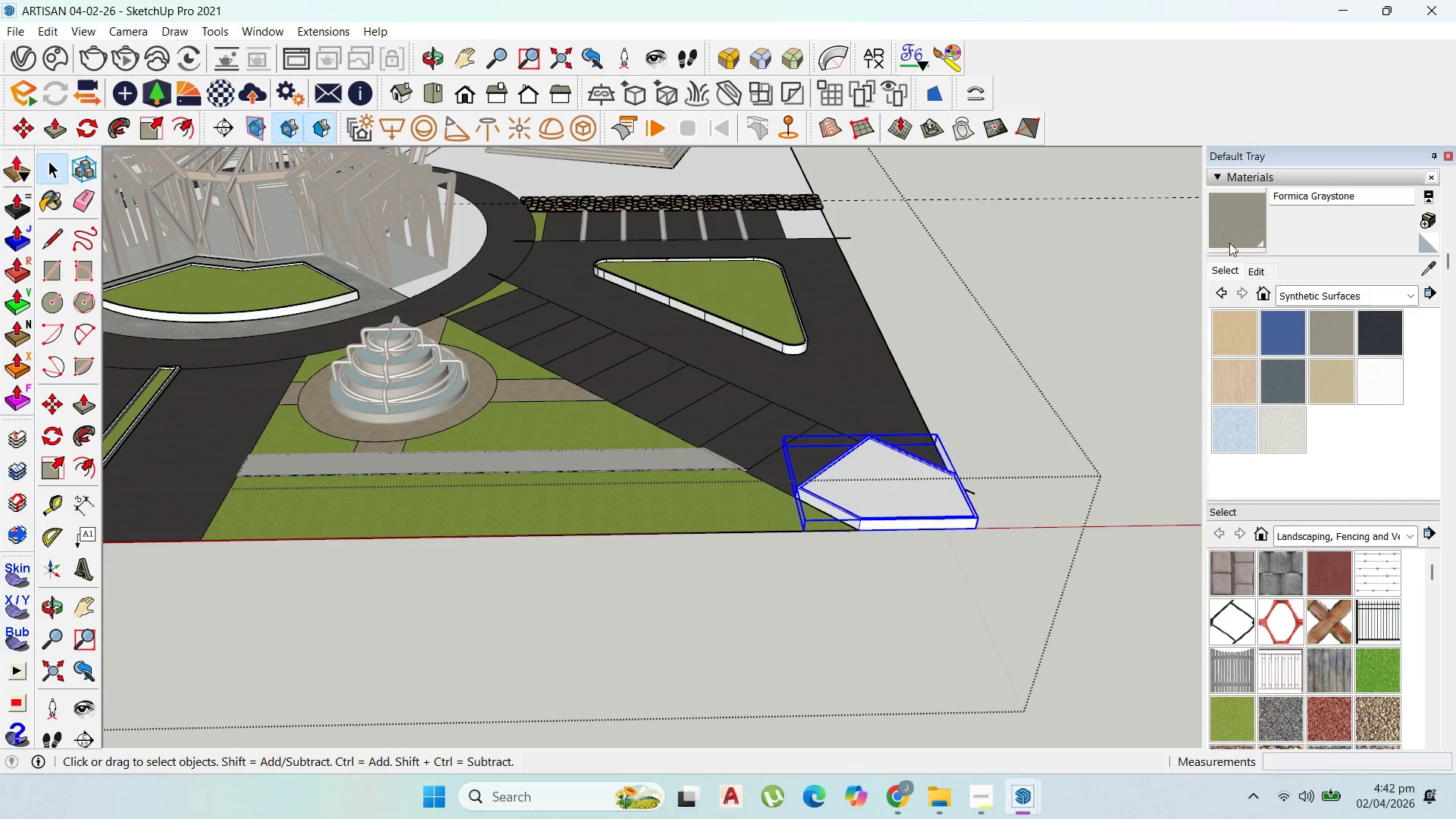 
left_click_drag(start_coordinate=[908, 484], to_coordinate=[904, 485])
 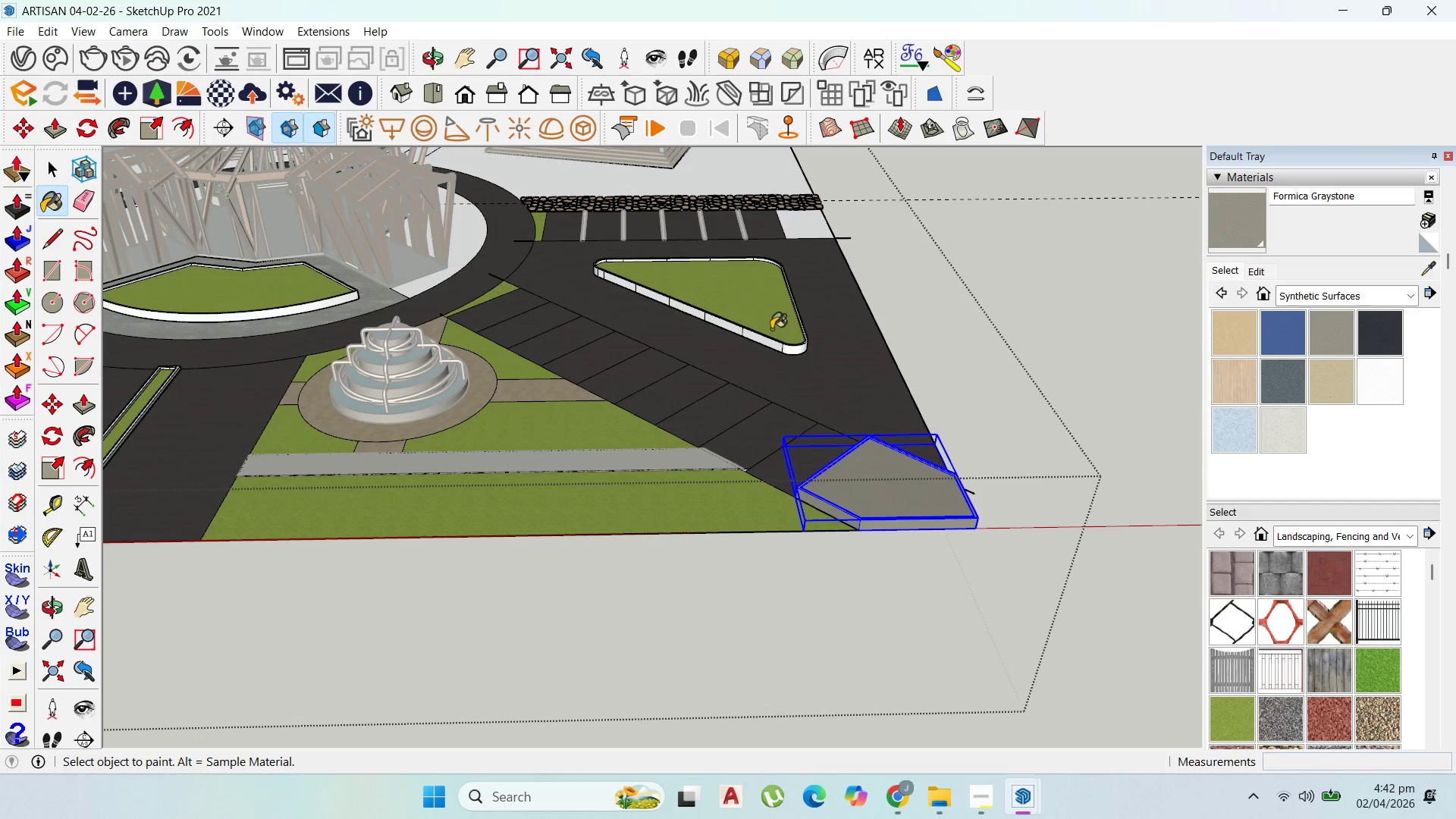 
left_click([770, 327])
 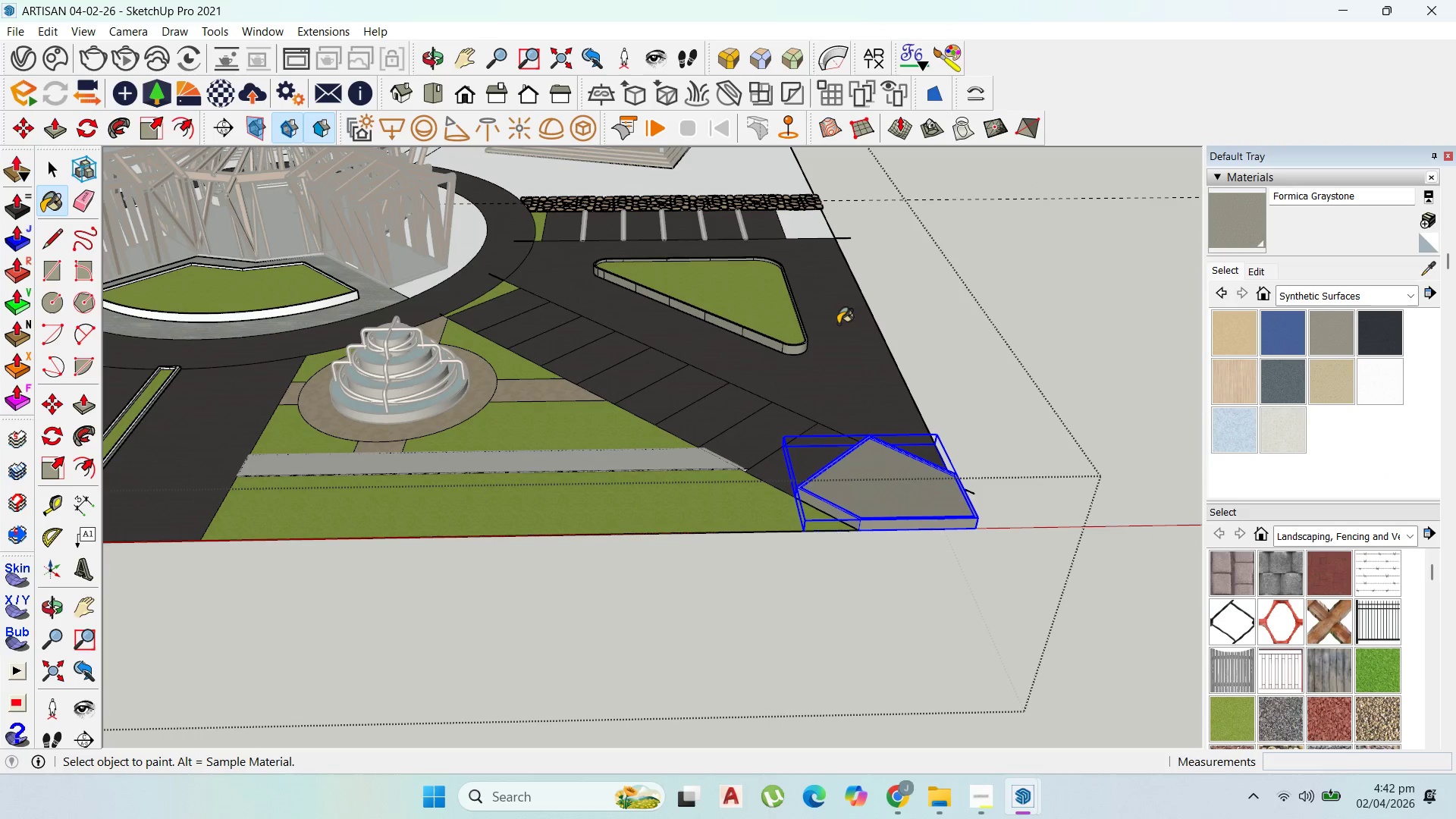 
scroll: coordinate [891, 352], scroll_direction: up, amount: 4.0
 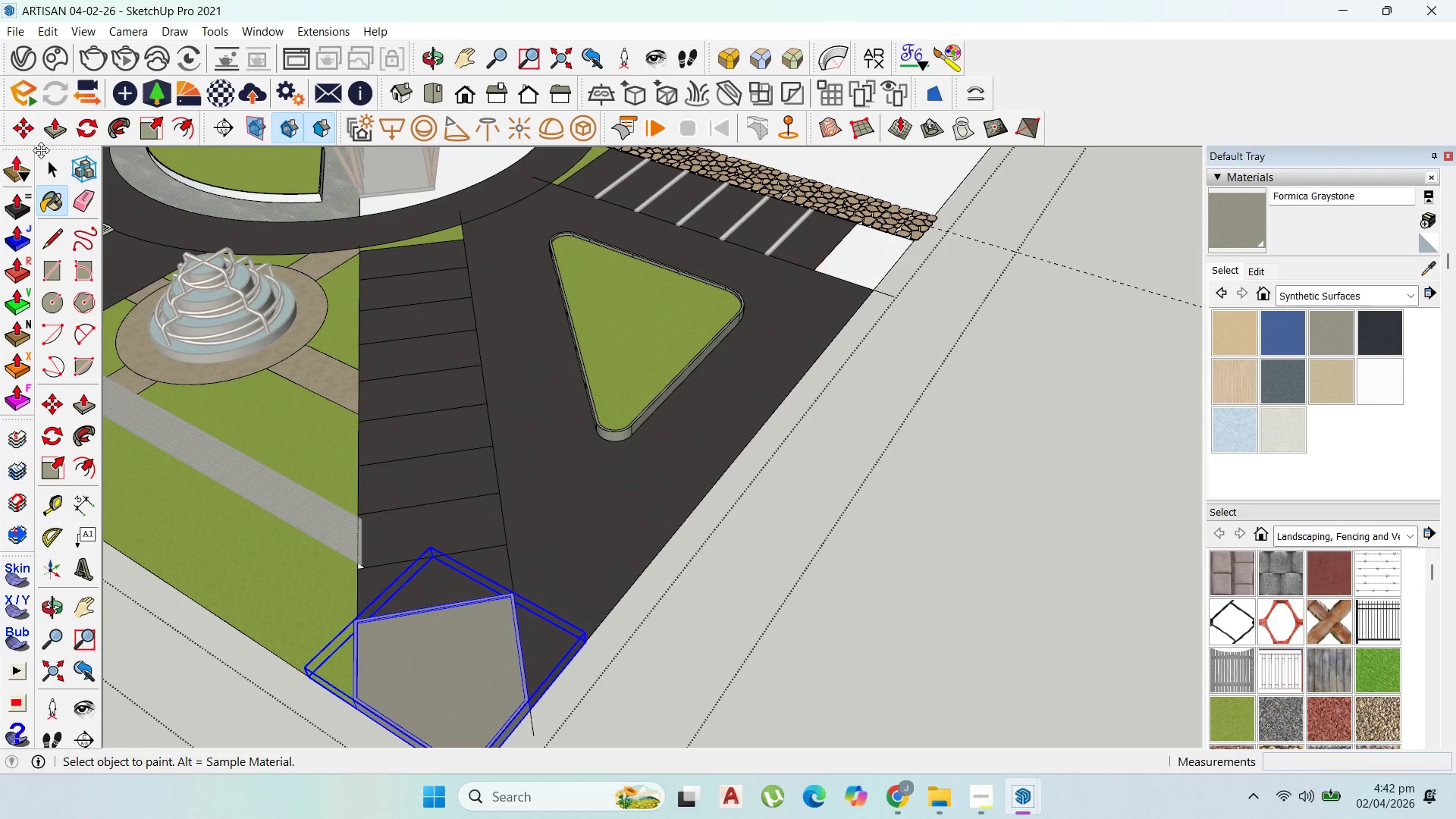 
left_click_drag(start_coordinate=[52, 166], to_coordinate=[56, 165])
 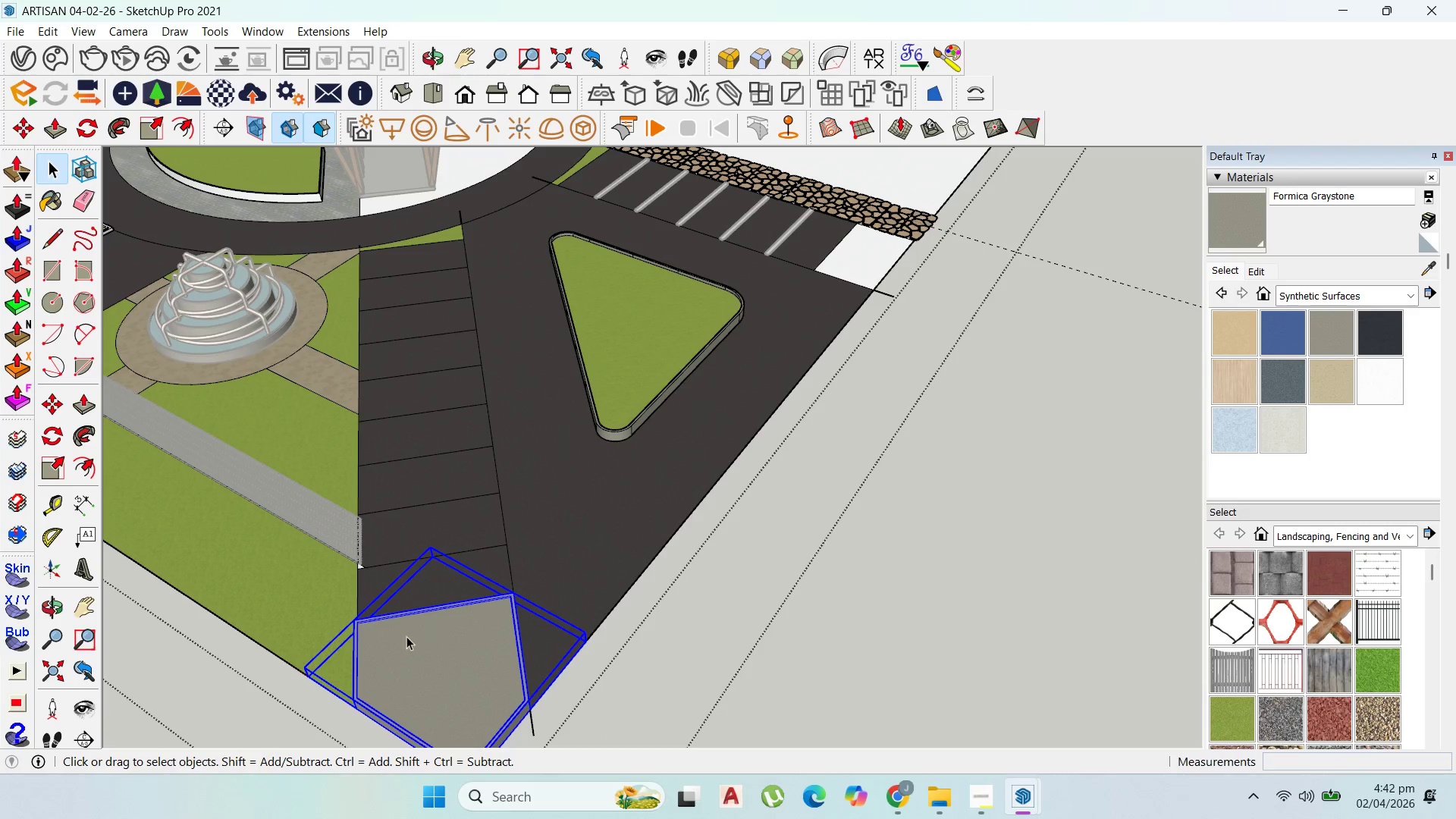 
double_click([407, 637])
 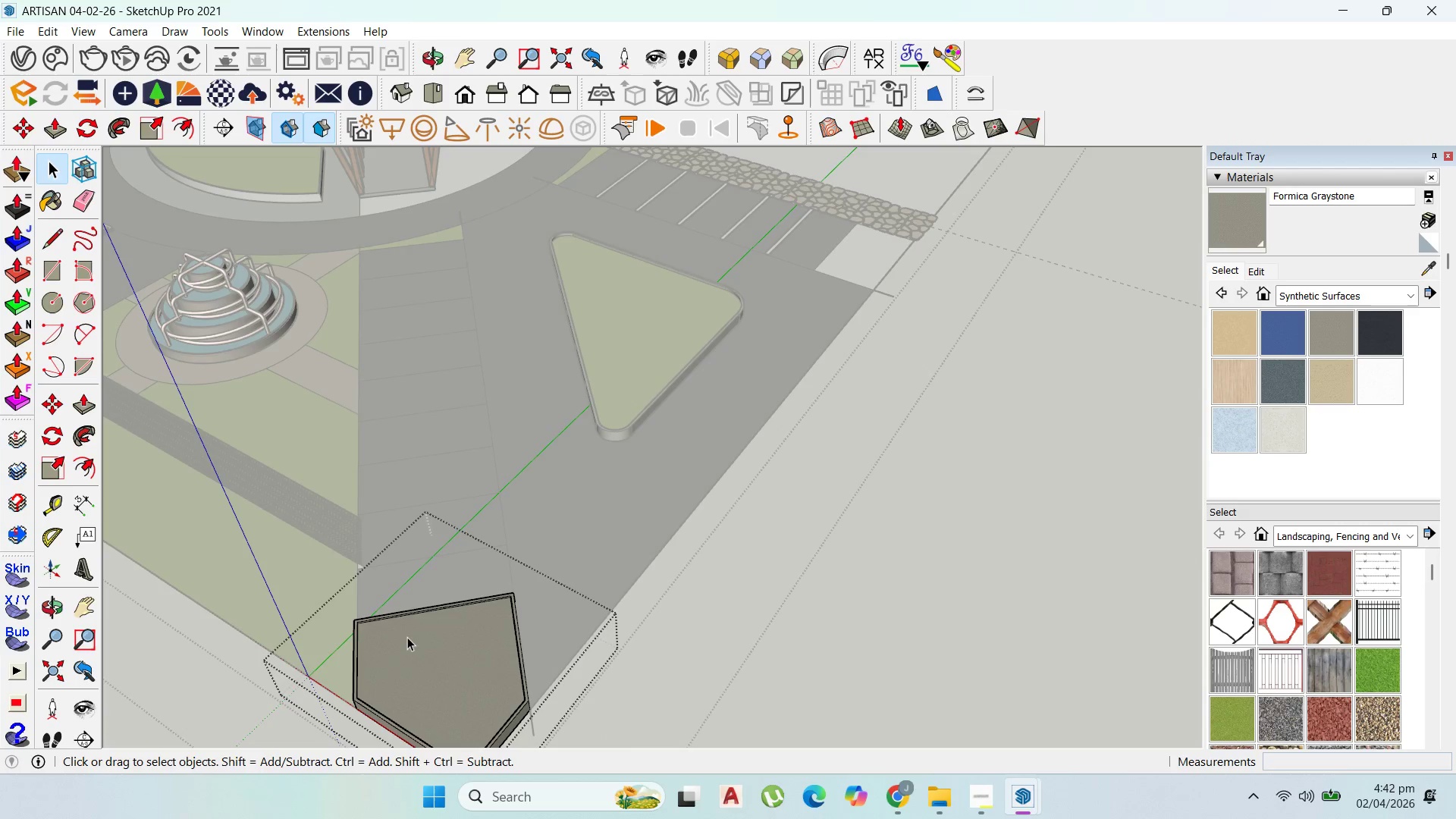 
triple_click([407, 637])
 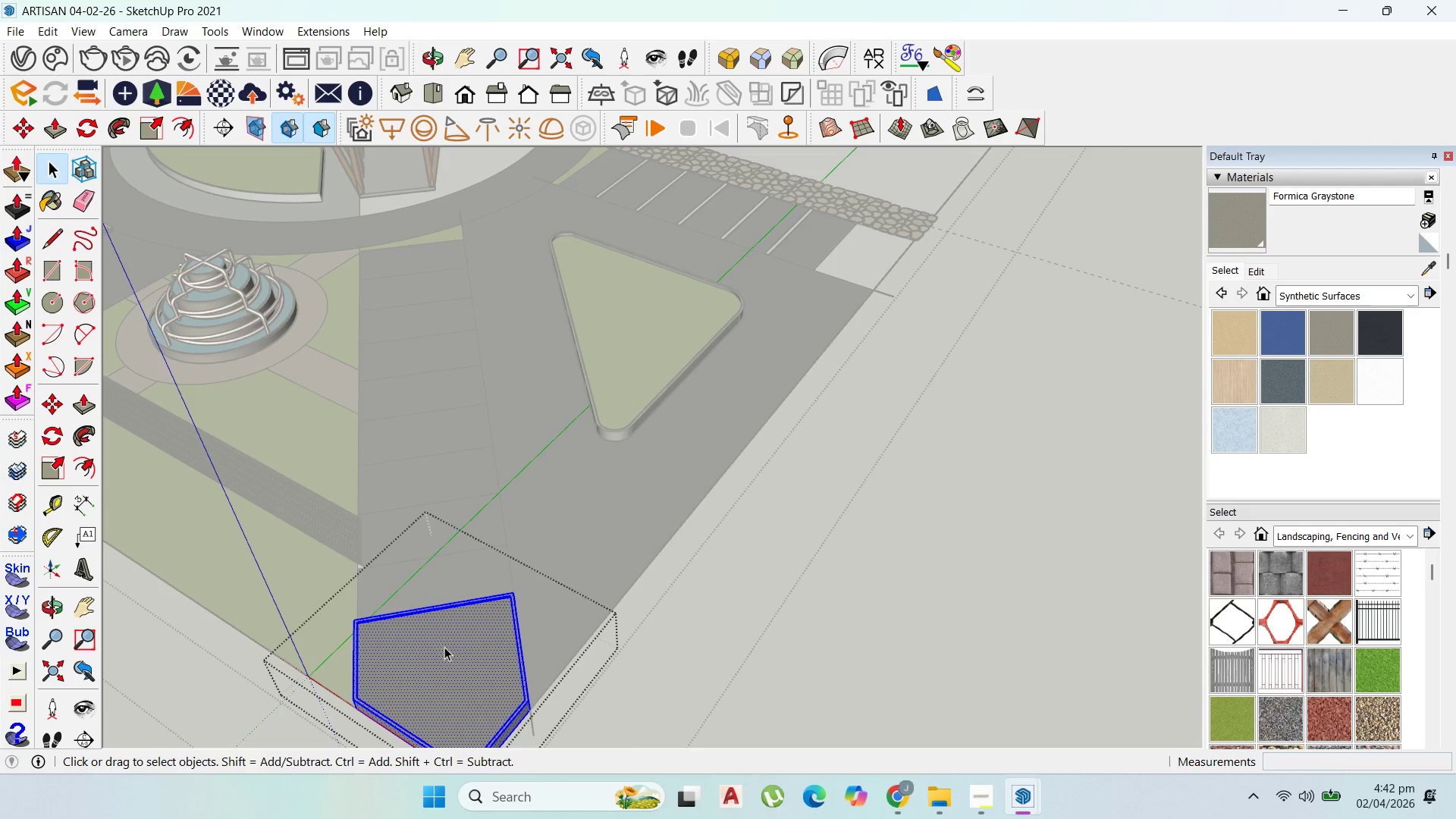 
triple_click([449, 647])
 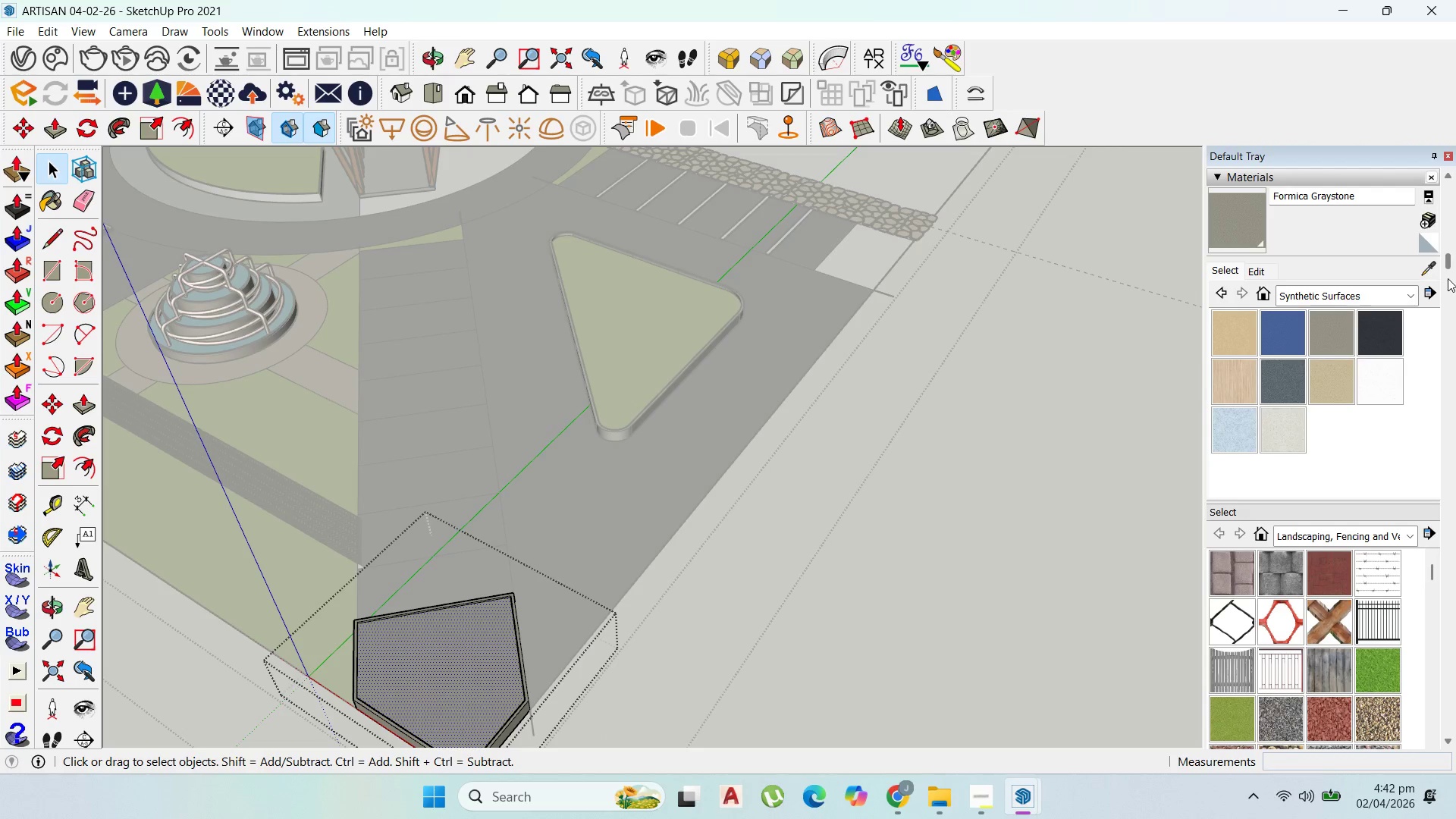 
left_click_drag(start_coordinate=[1433, 271], to_coordinate=[1429, 270])
 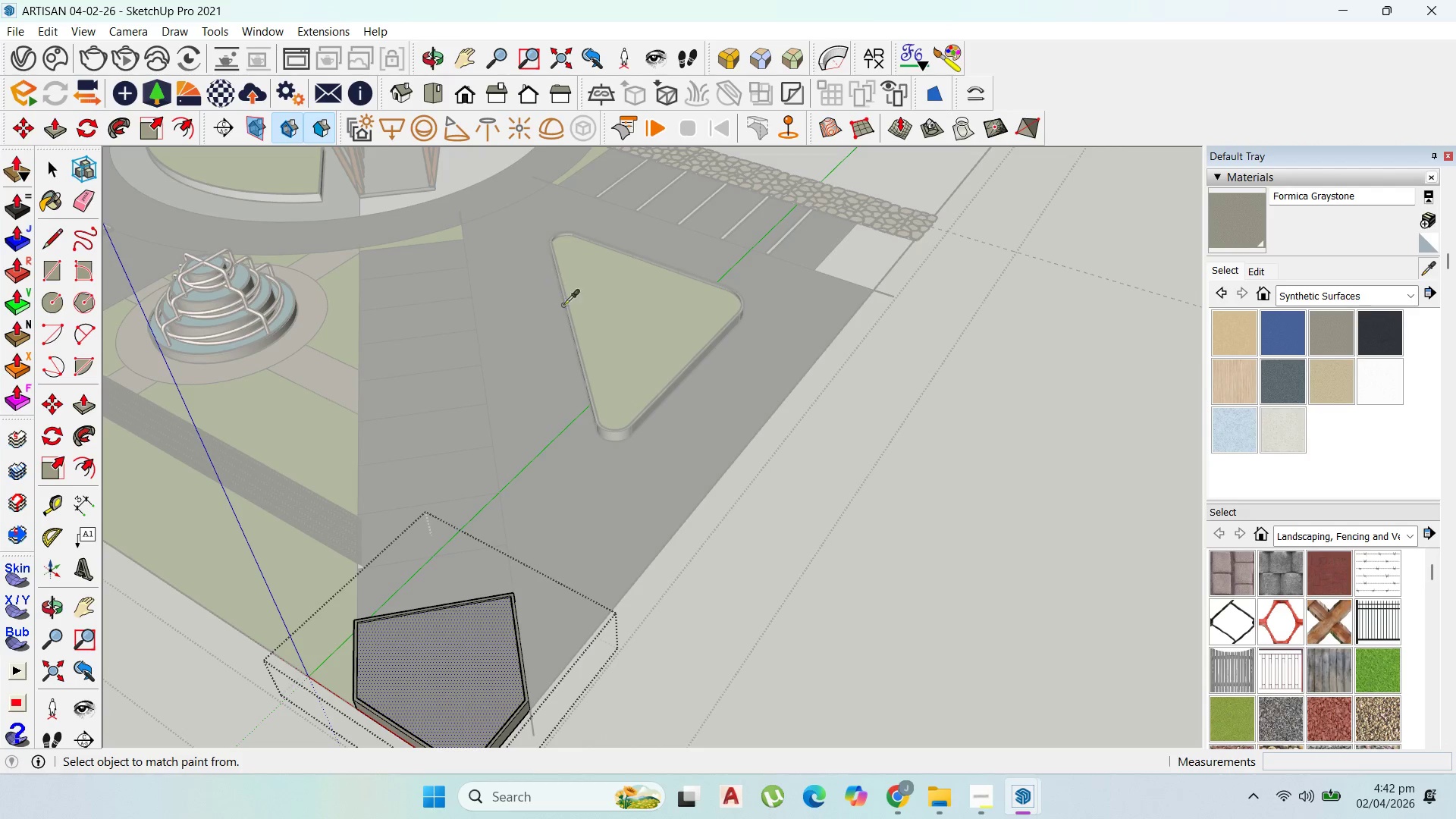 
left_click([642, 323])
 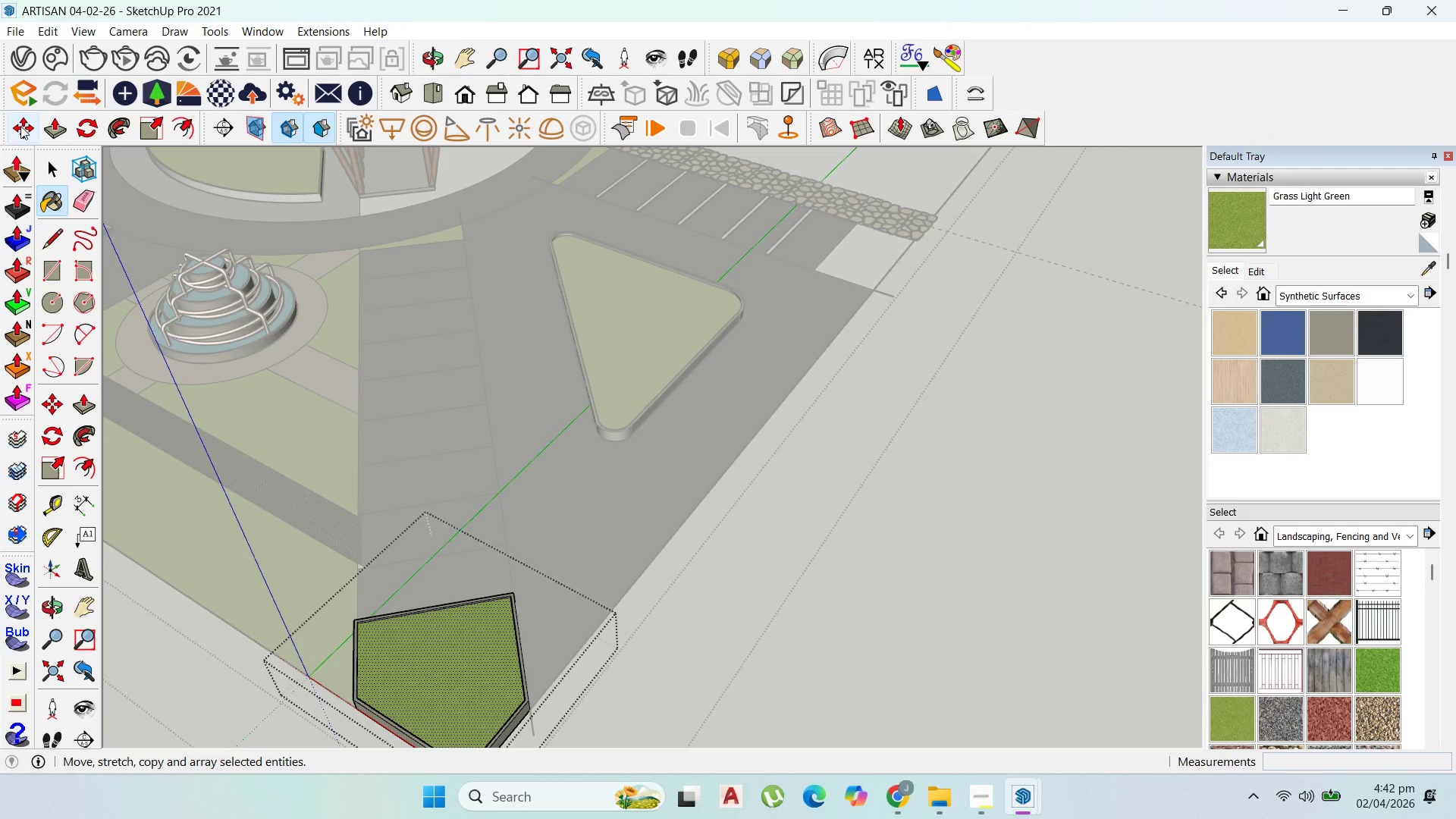 
left_click([59, 160])
 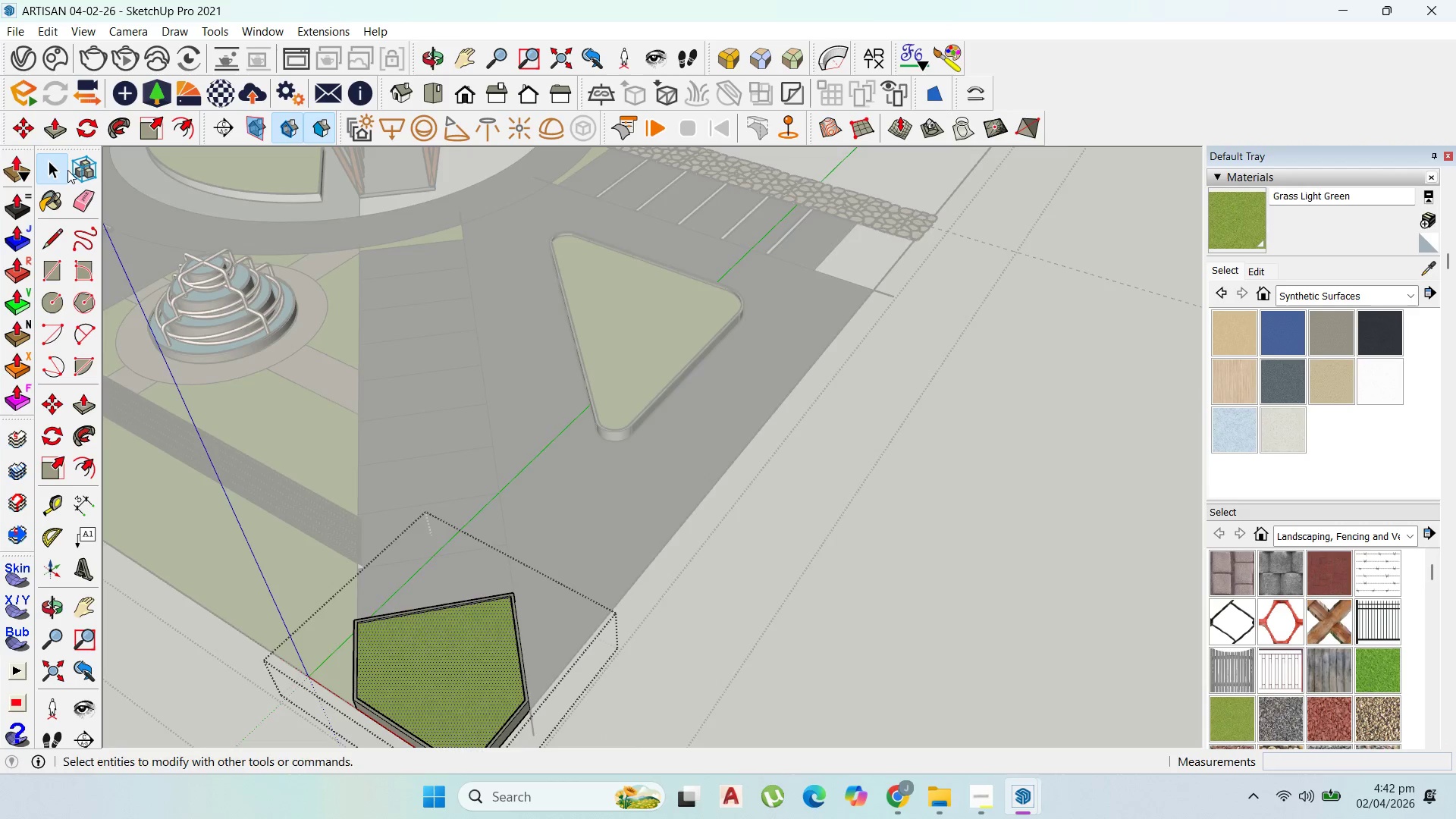 
key(Escape)
 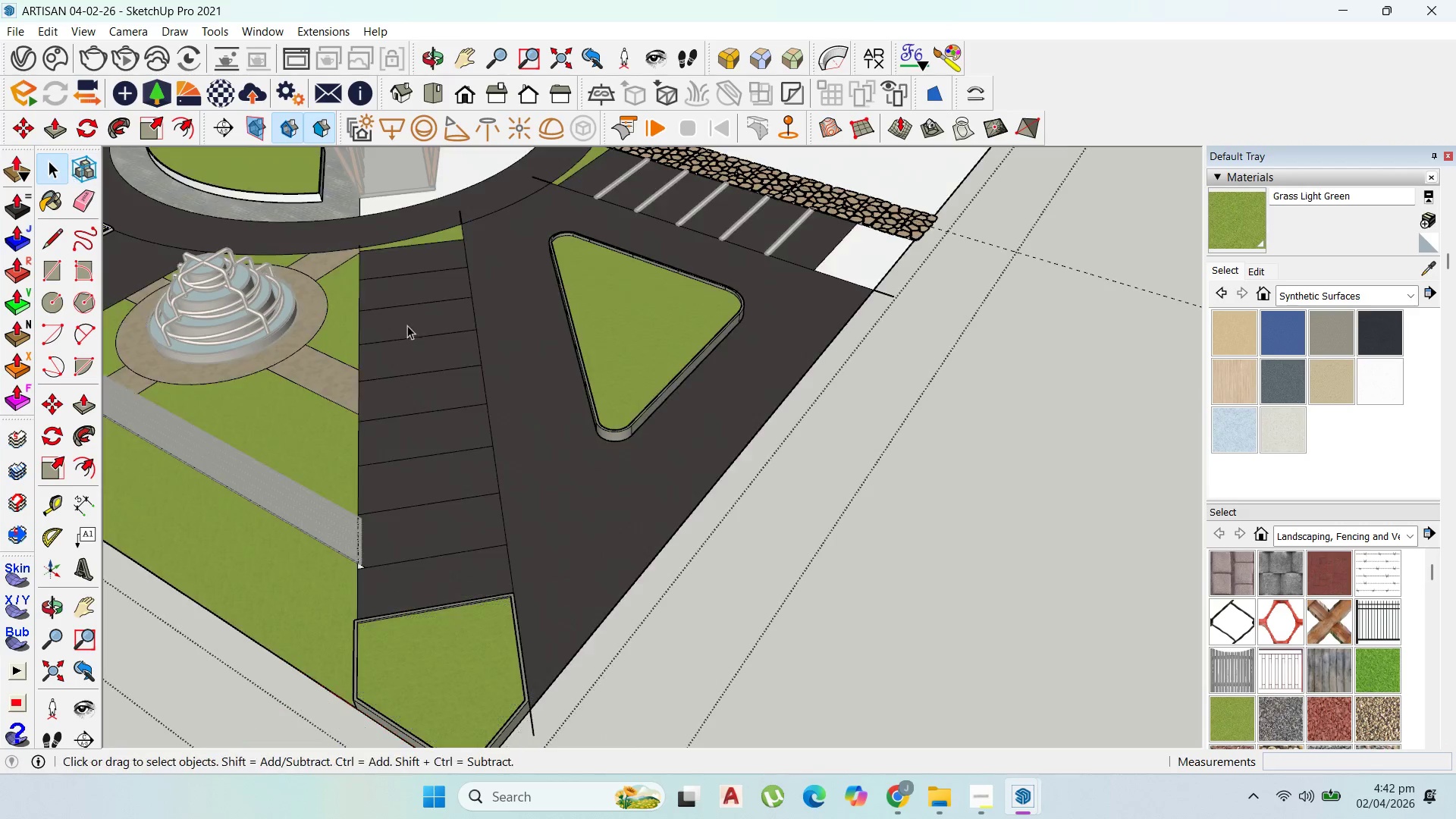 
key(Escape)
 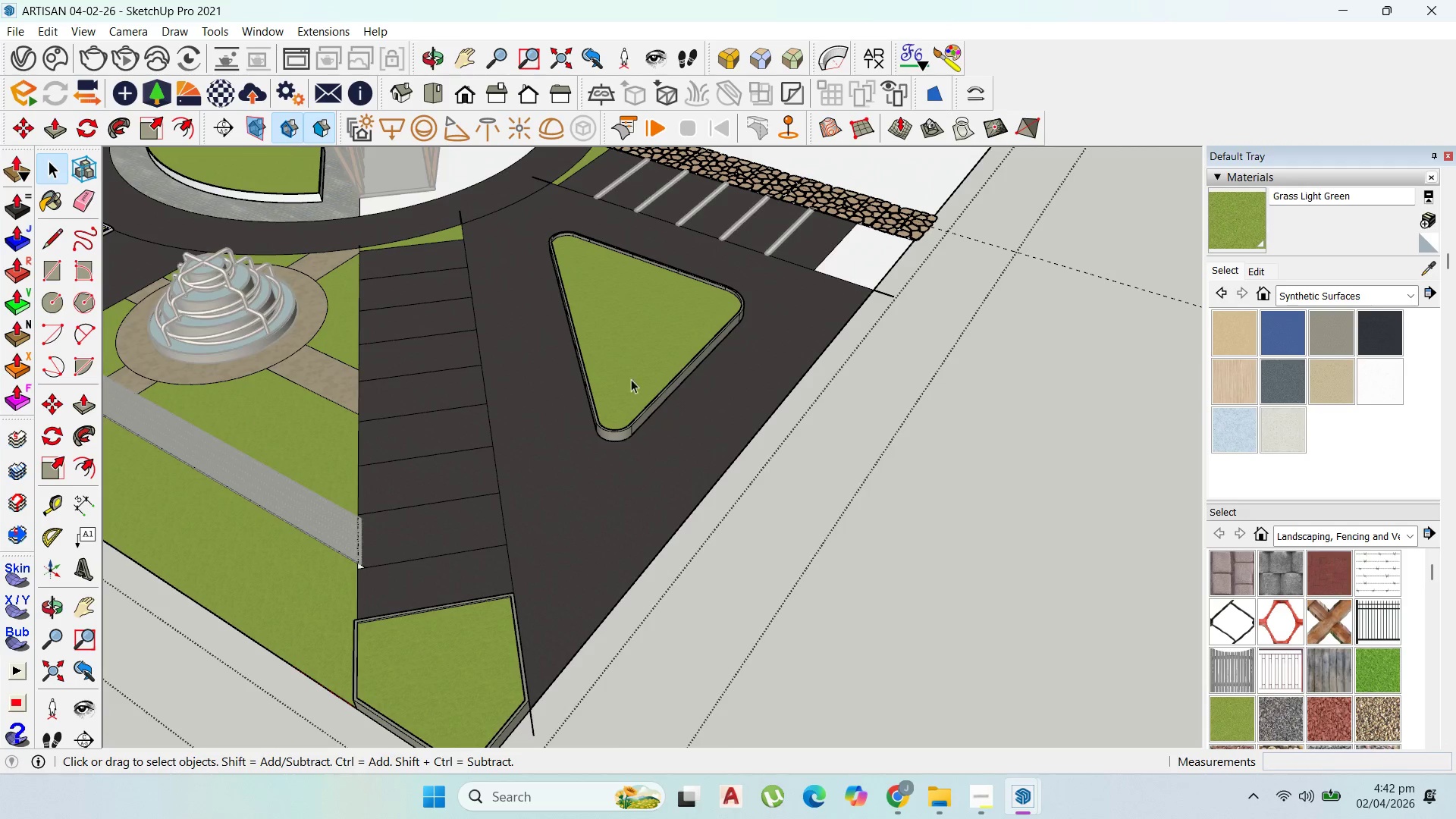 
key(Escape)
 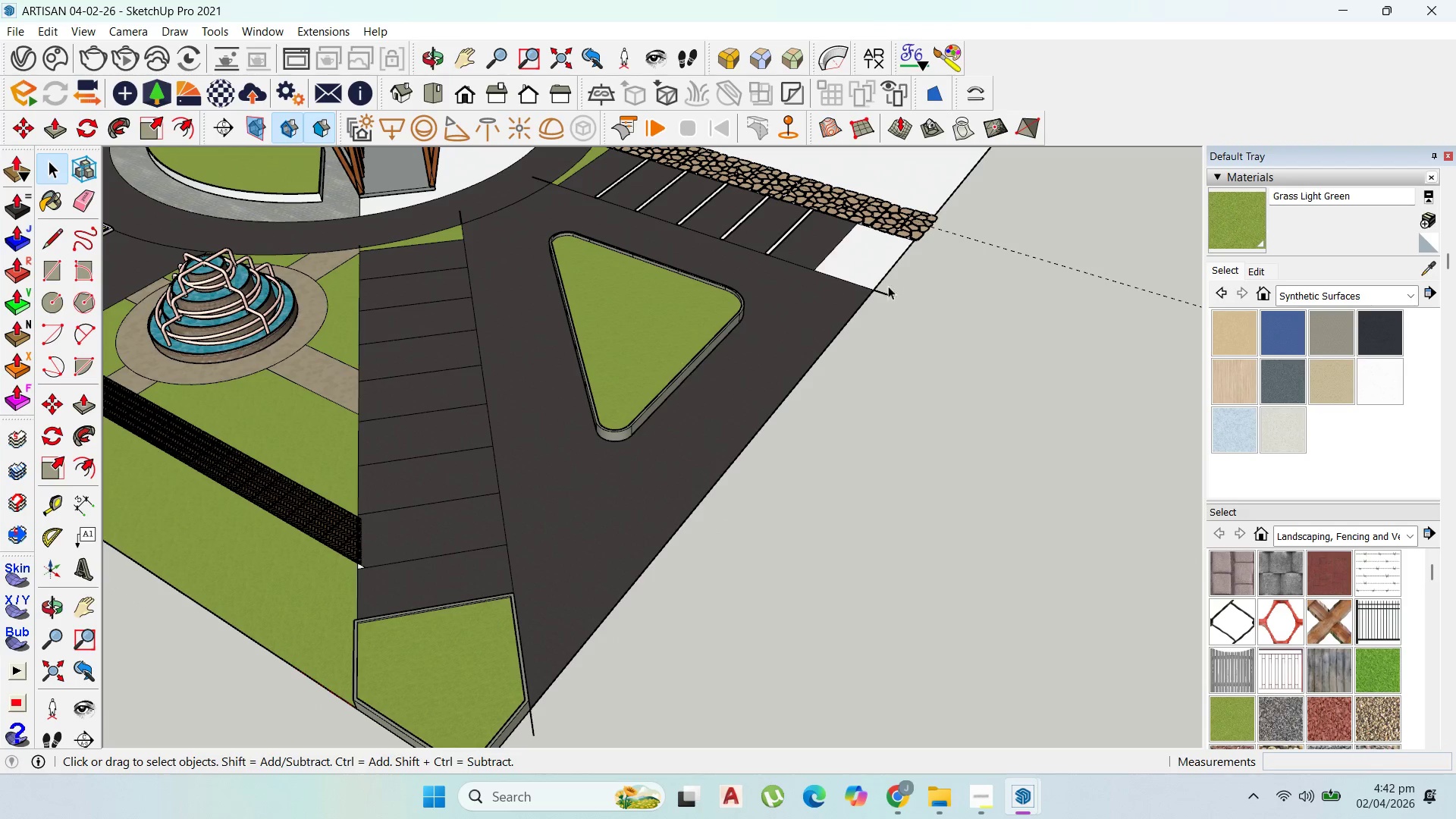 
double_click([856, 244])
 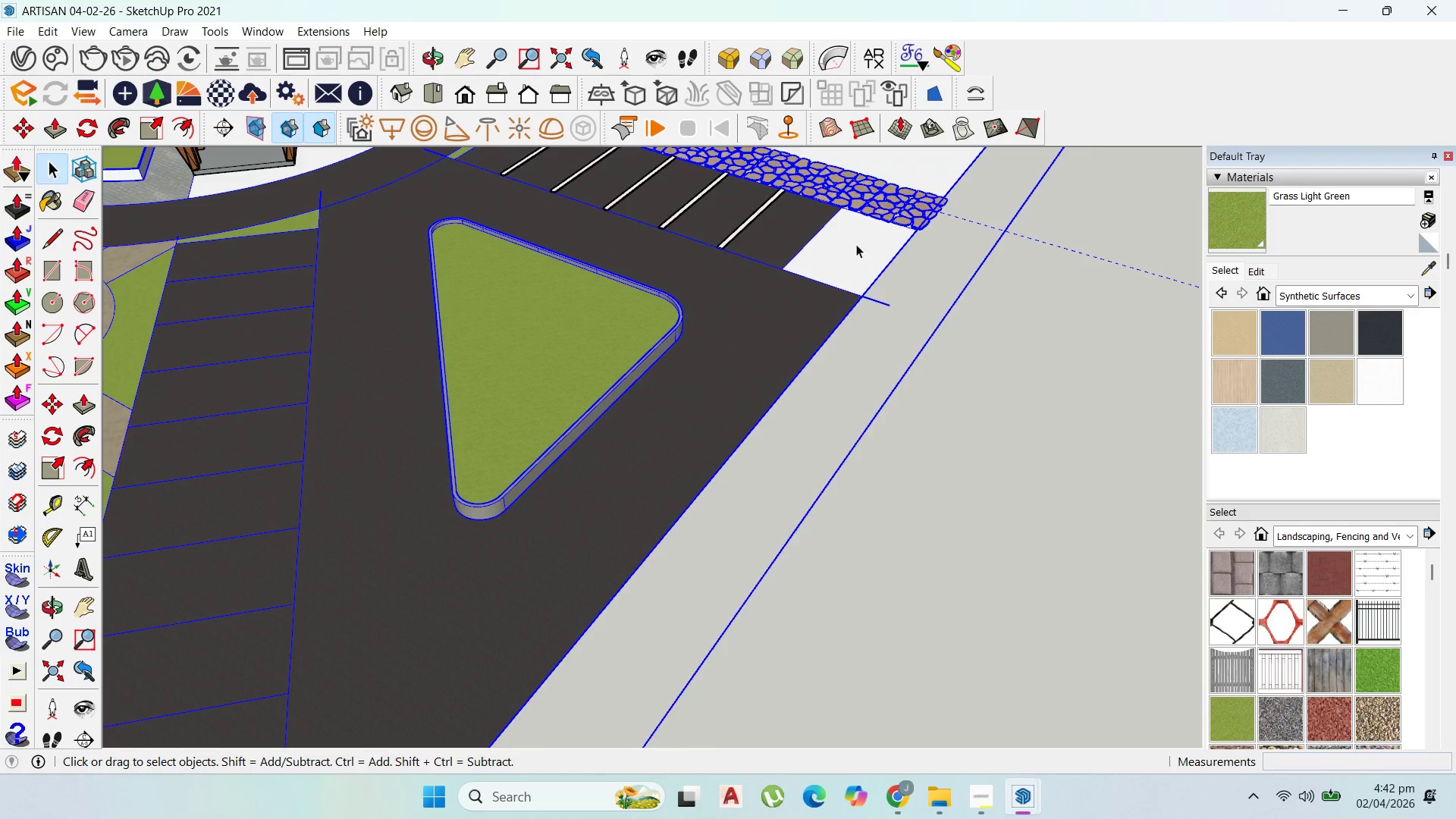 
scroll: coordinate [905, 273], scroll_direction: up, amount: 3.0
 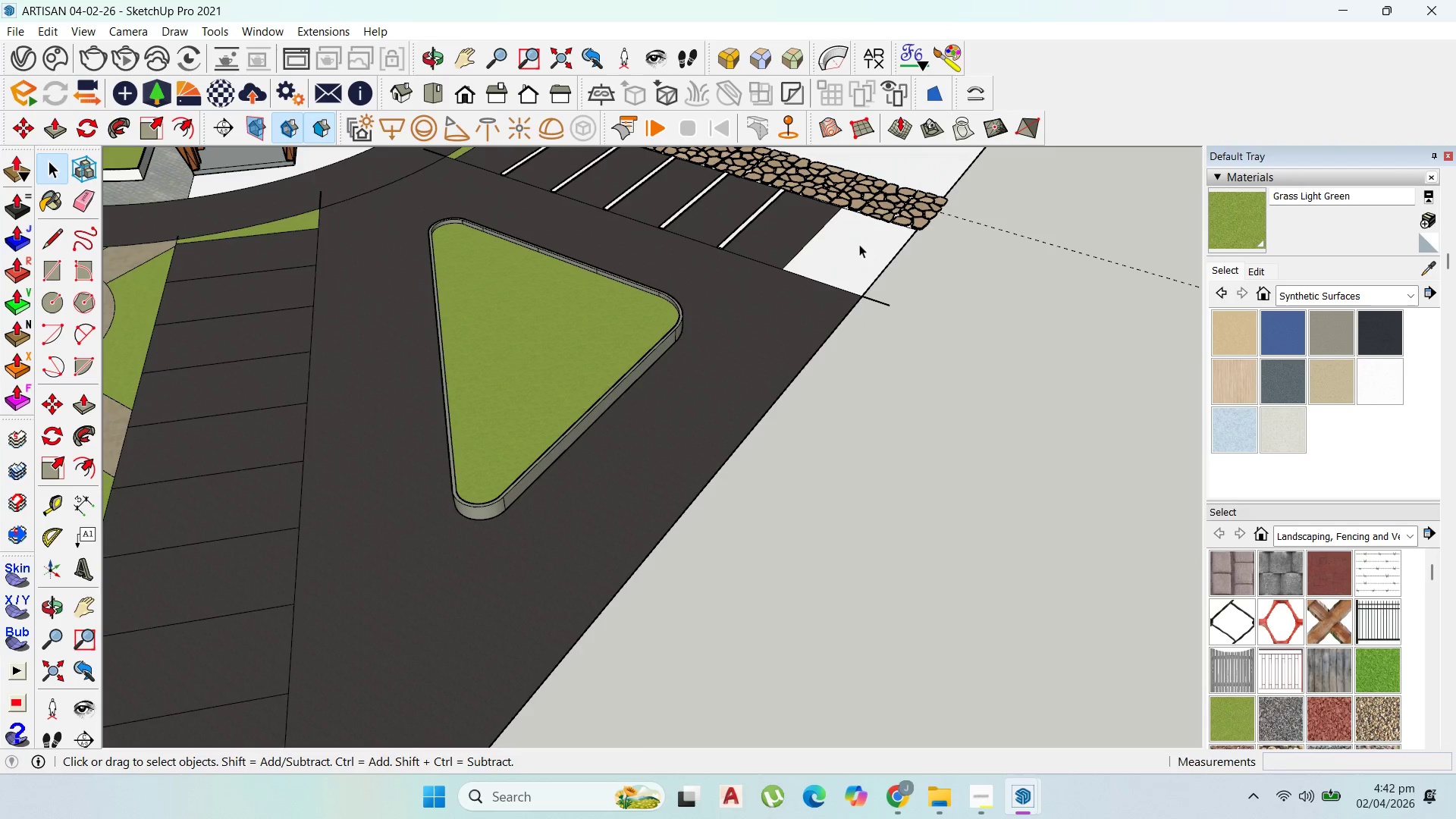 
triple_click([856, 244])
 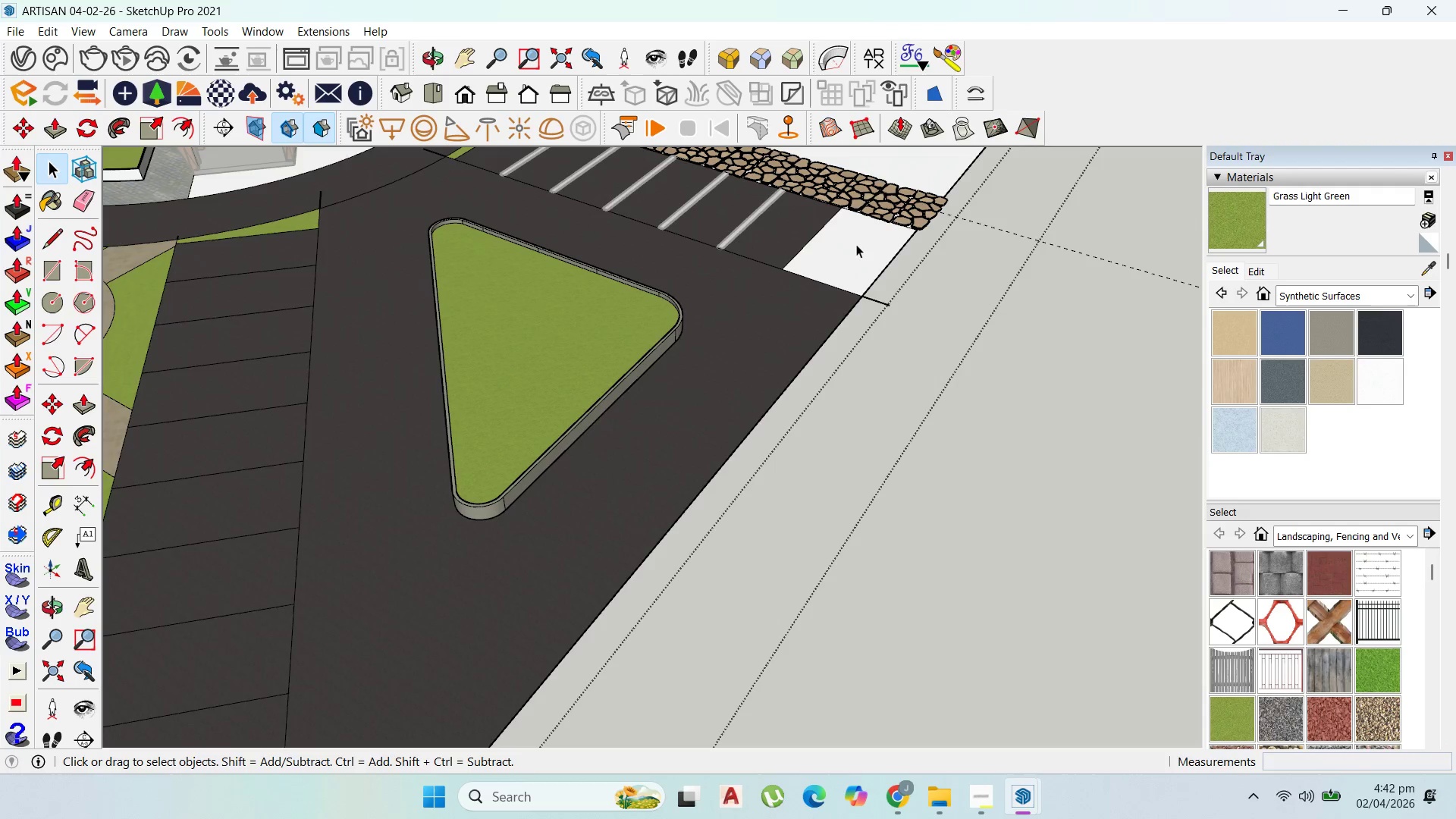 
triple_click([856, 244])
 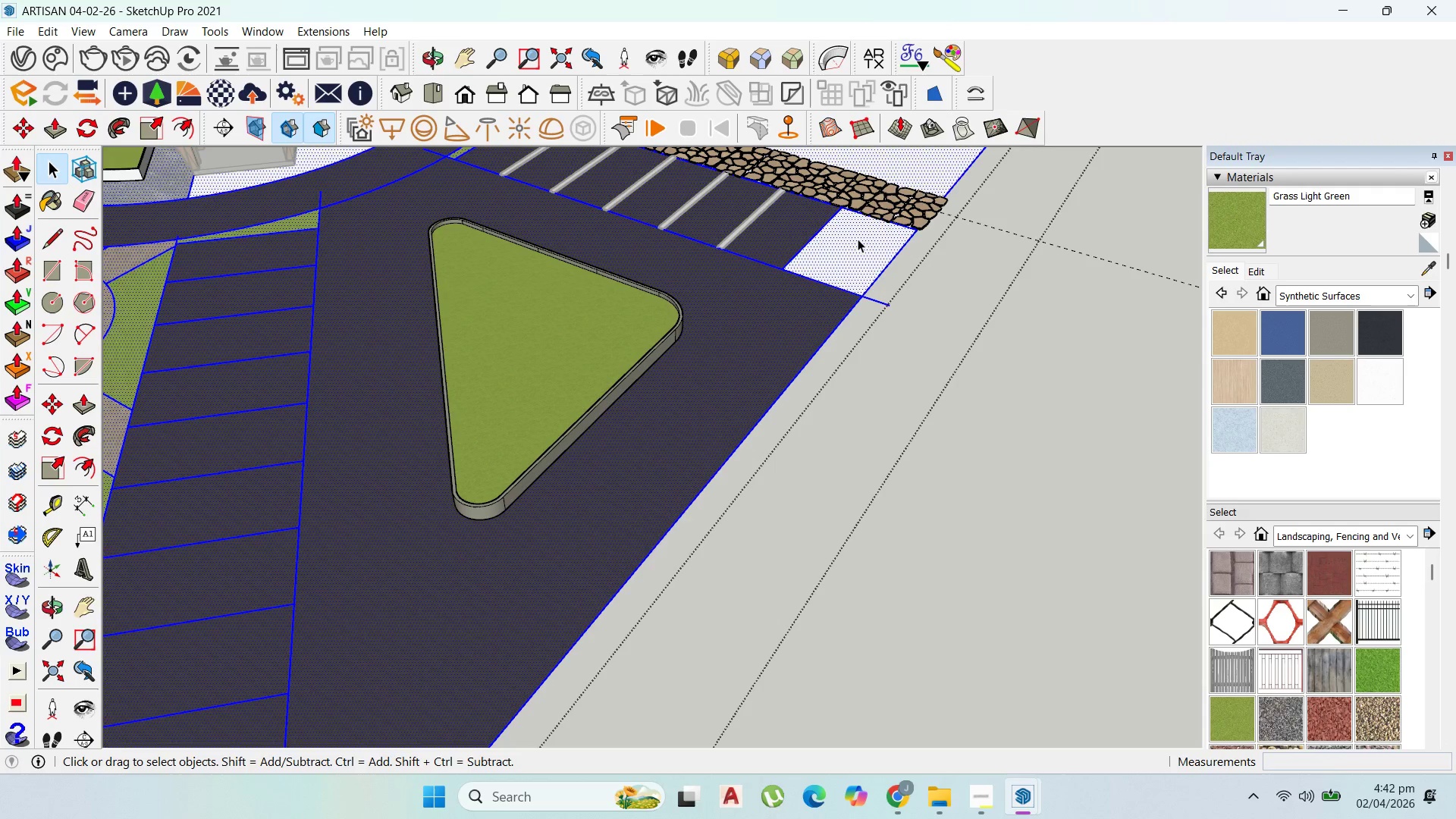 
double_click([858, 239])
 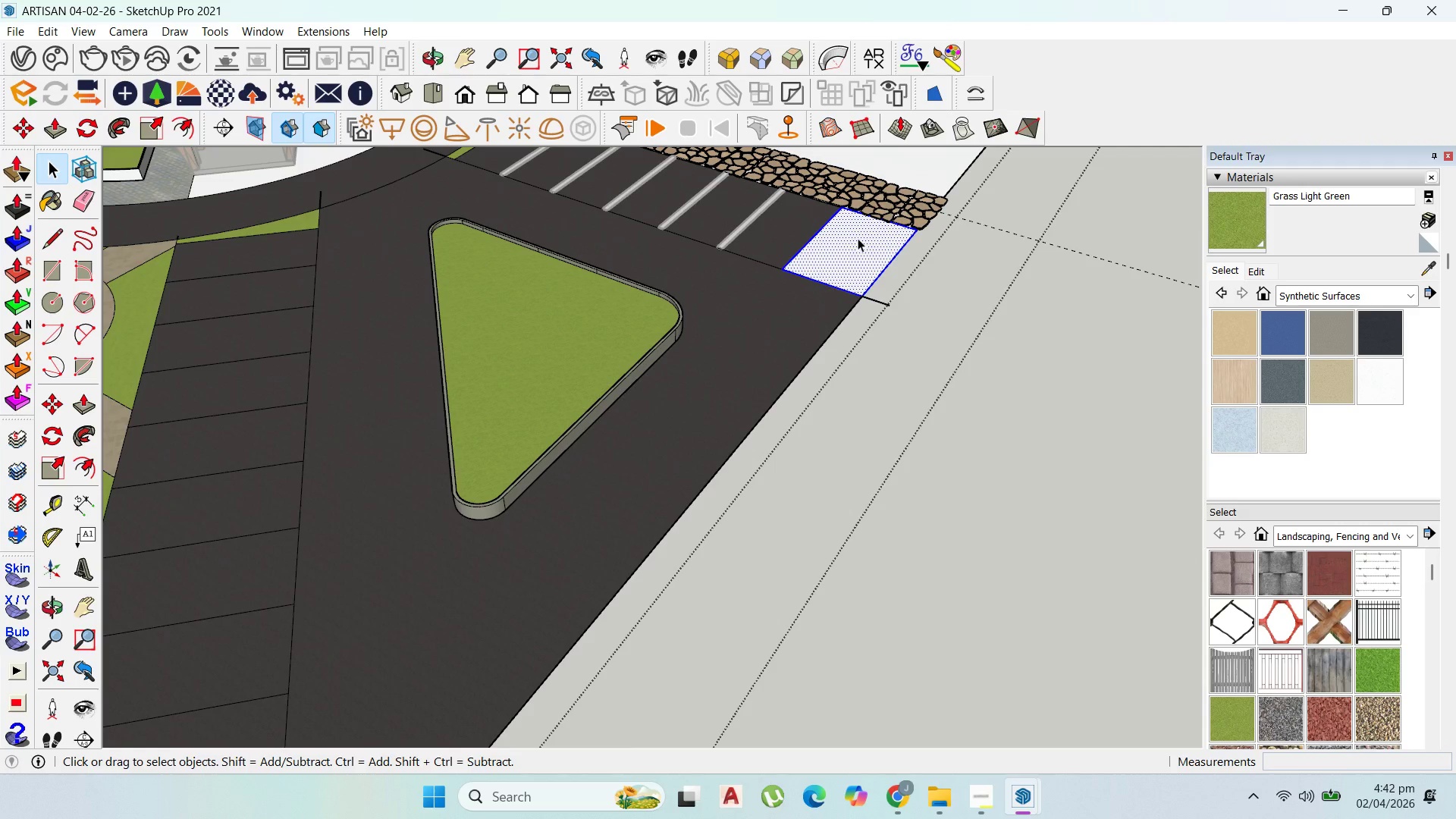 
right_click([857, 238])
 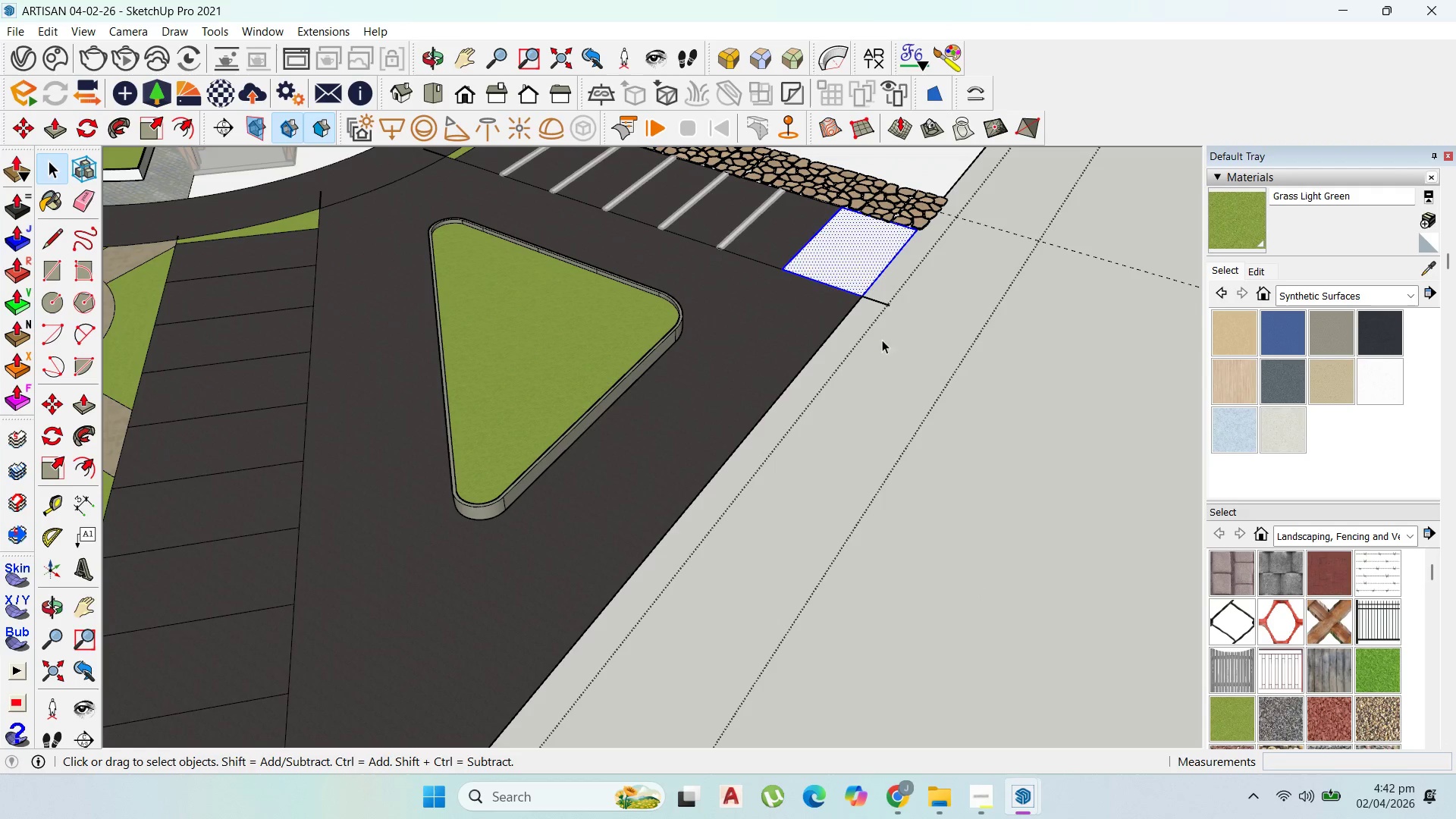 
double_click([871, 265])
 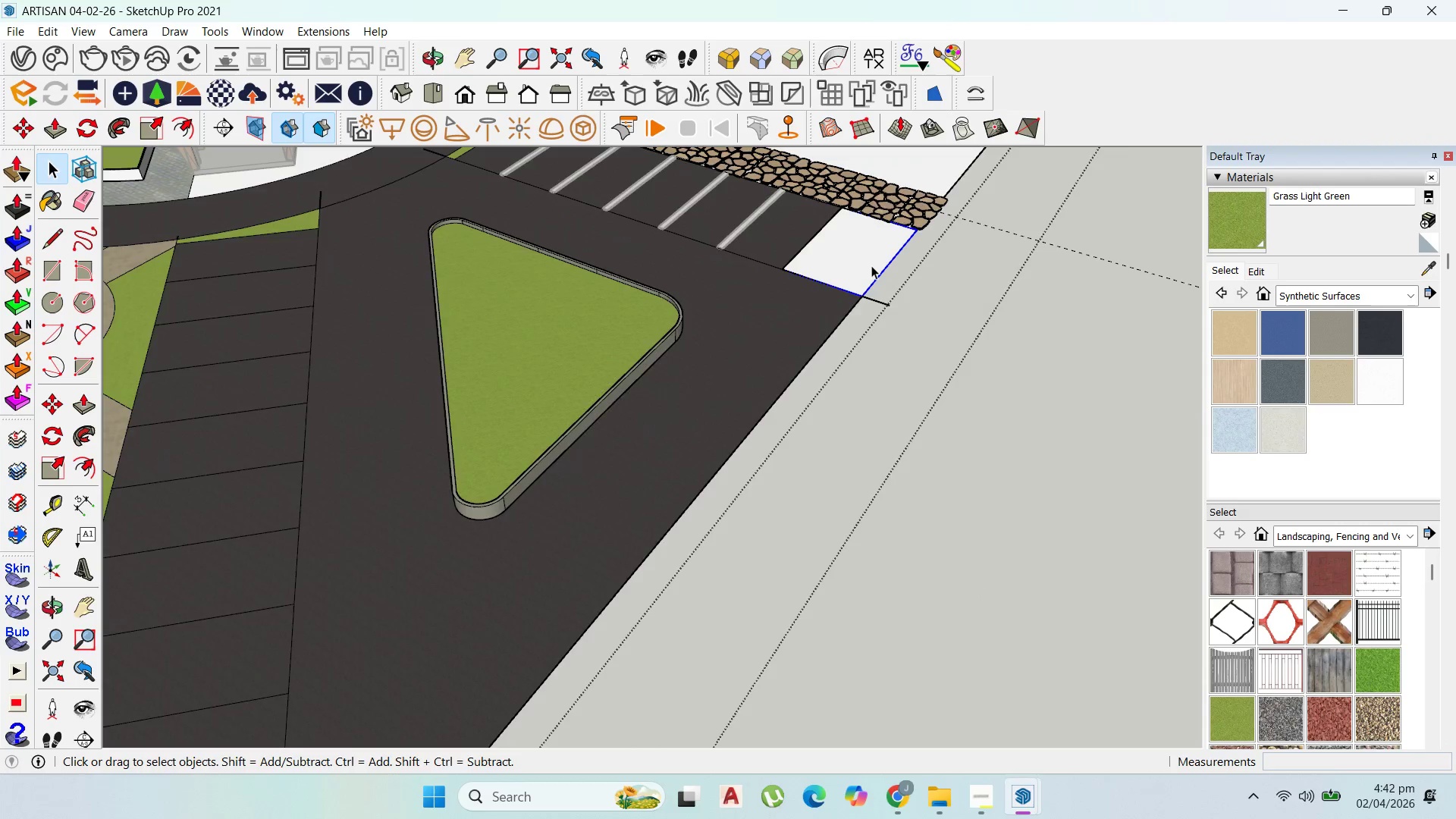 
triple_click([871, 265])
 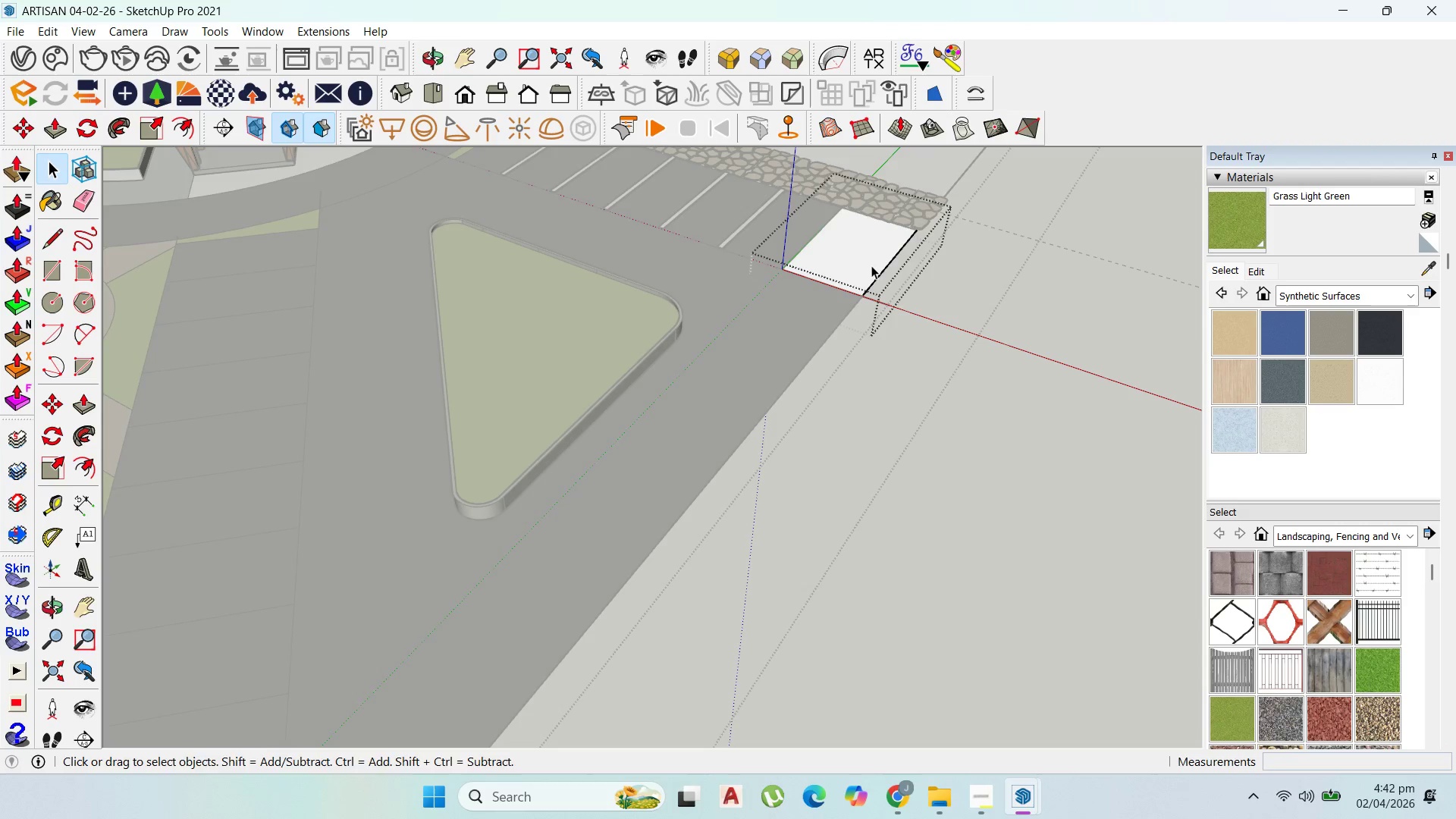 
key(P)
 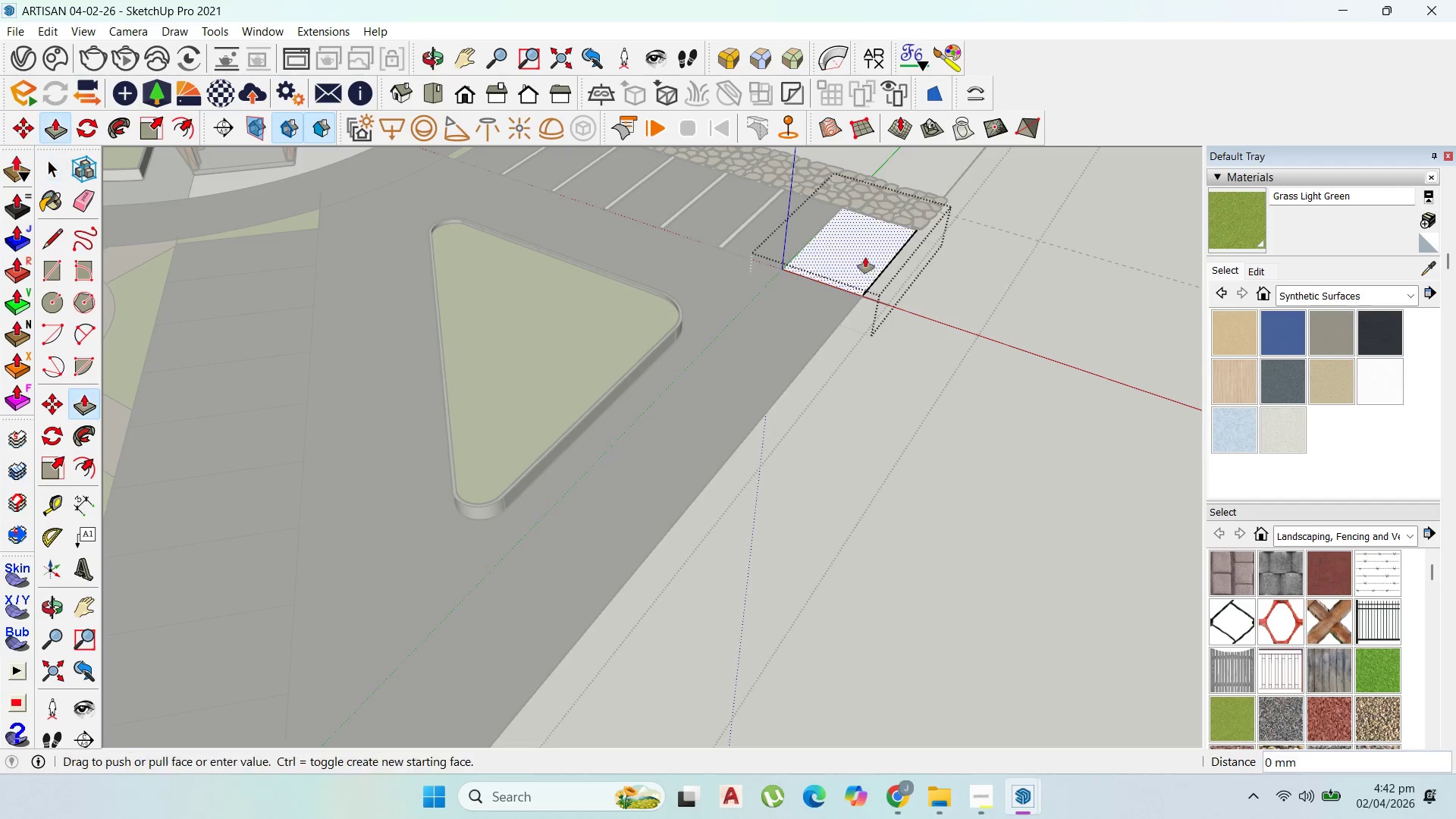 
left_click_drag(start_coordinate=[865, 259], to_coordinate=[864, 229])
 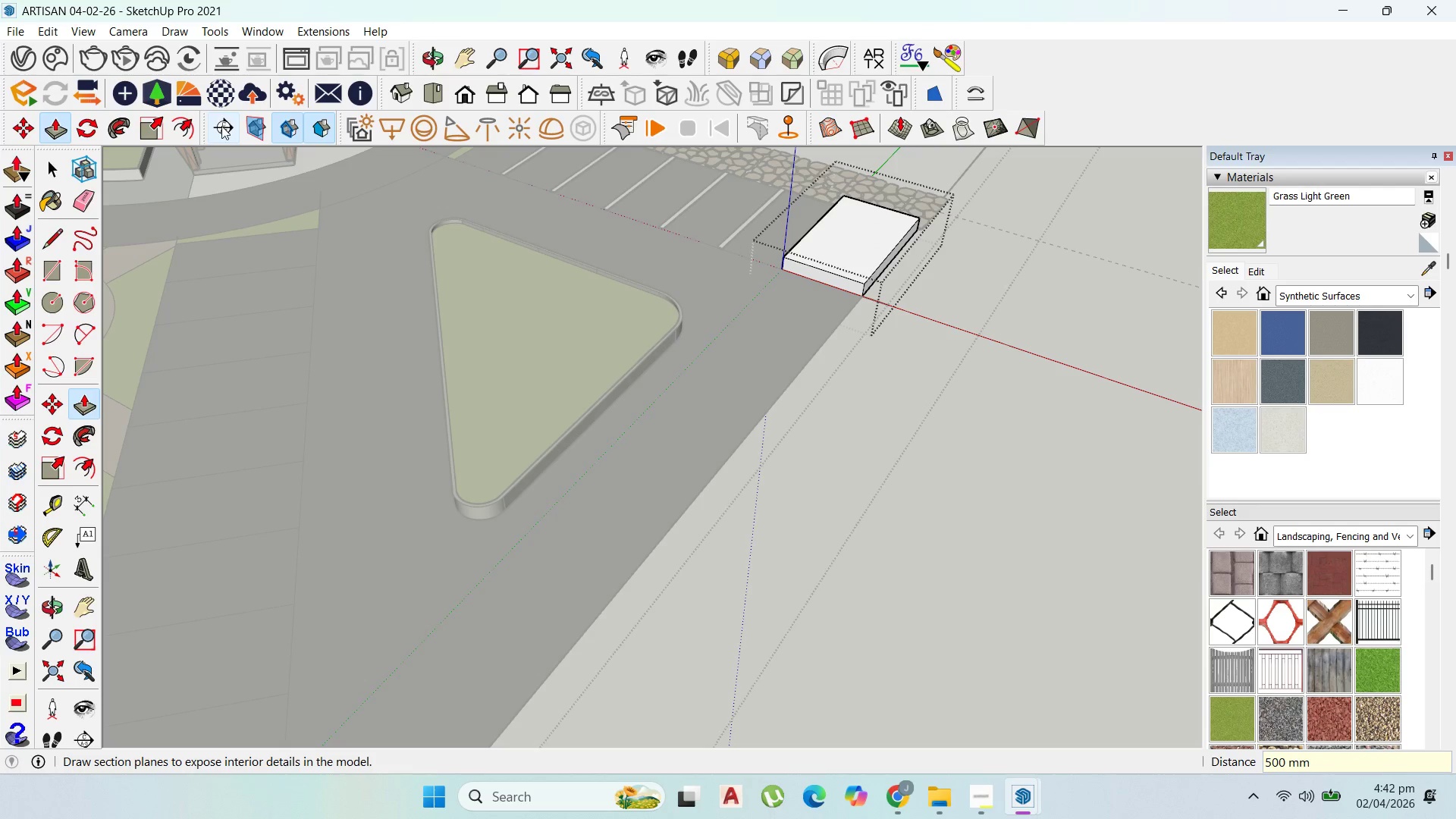 
type(500)
 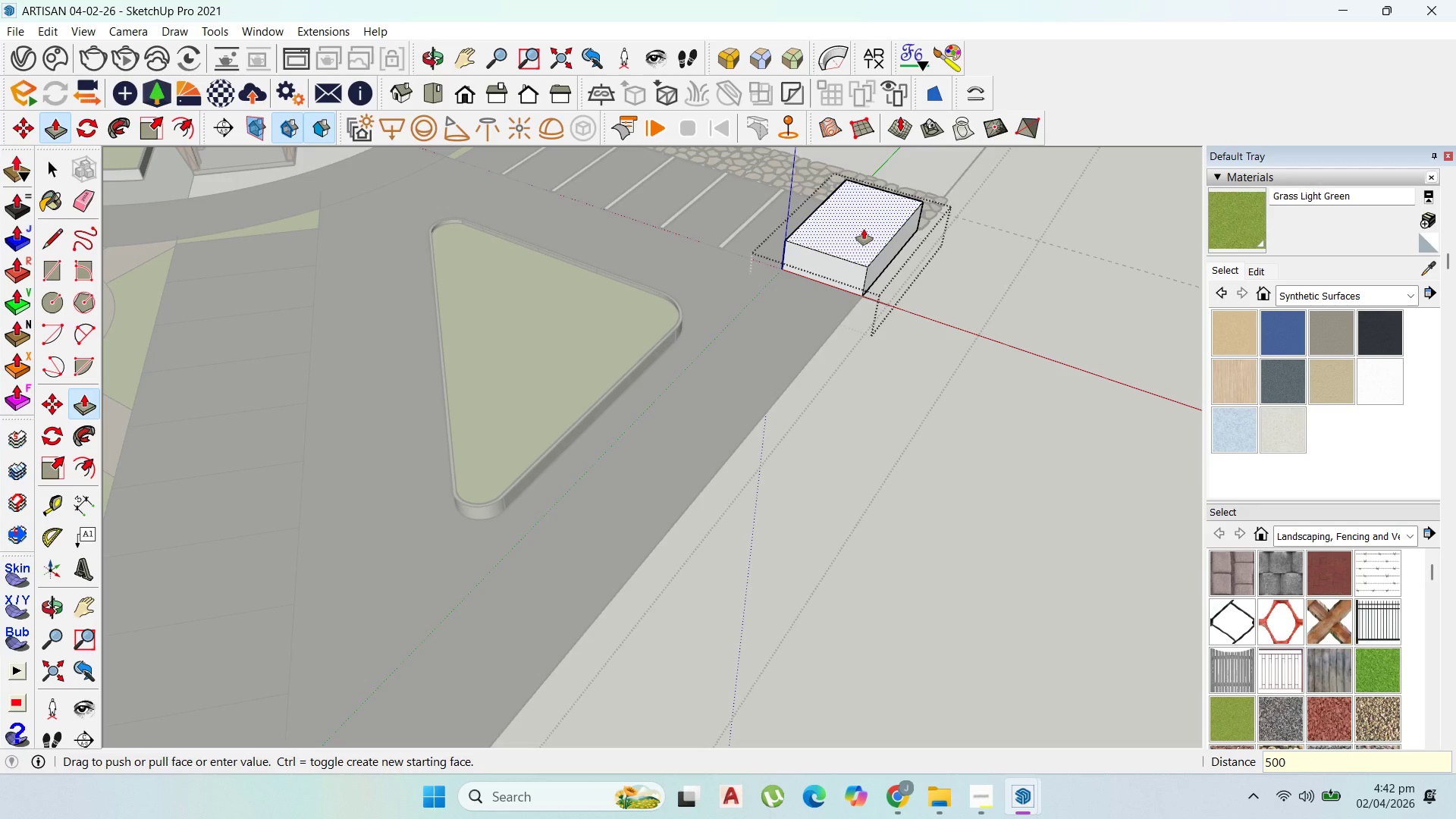 
key(Enter)
 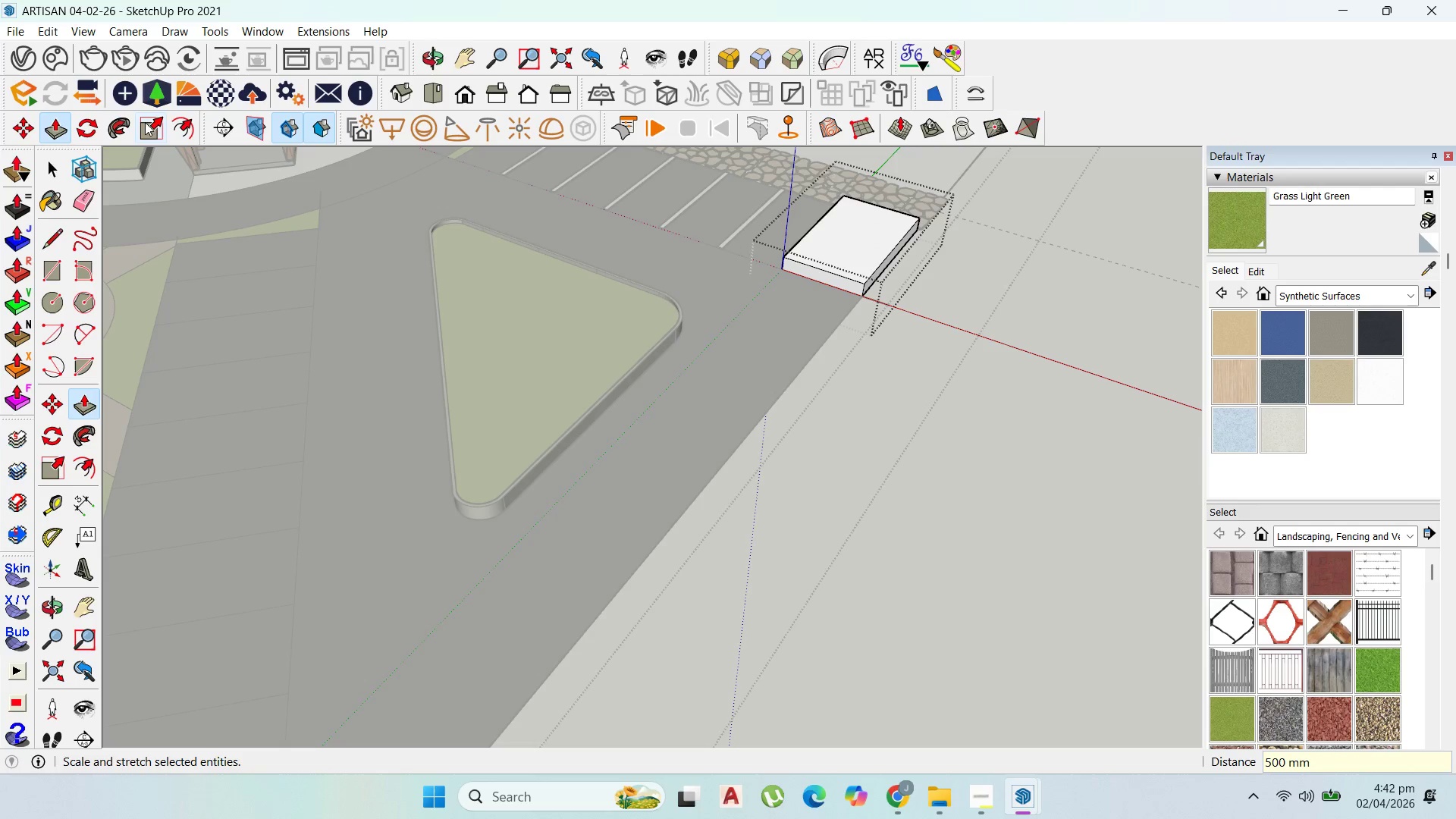 
left_click_drag(start_coordinate=[179, 127], to_coordinate=[195, 127])
 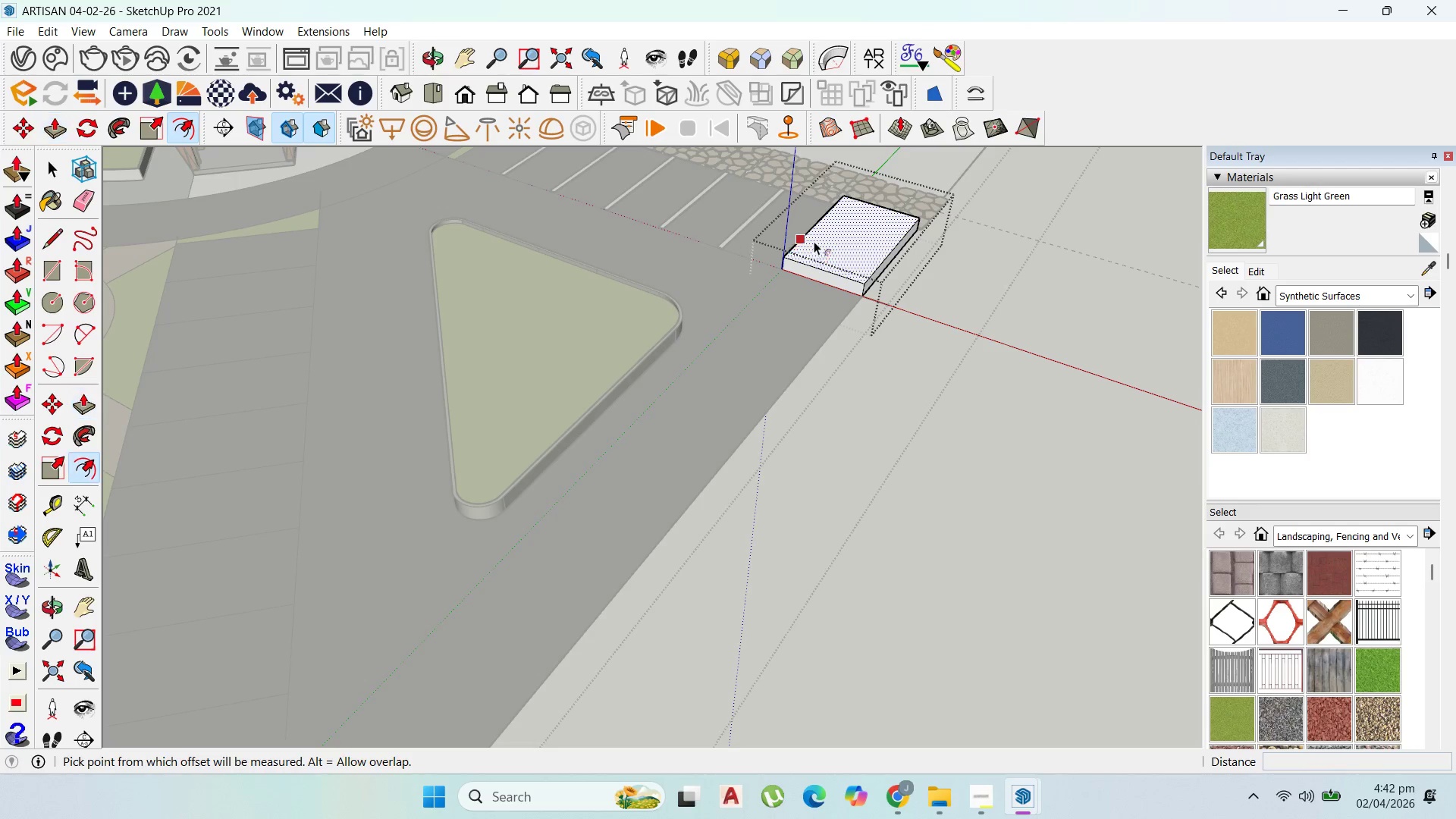 
scroll: coordinate [814, 239], scroll_direction: up, amount: 1.0
 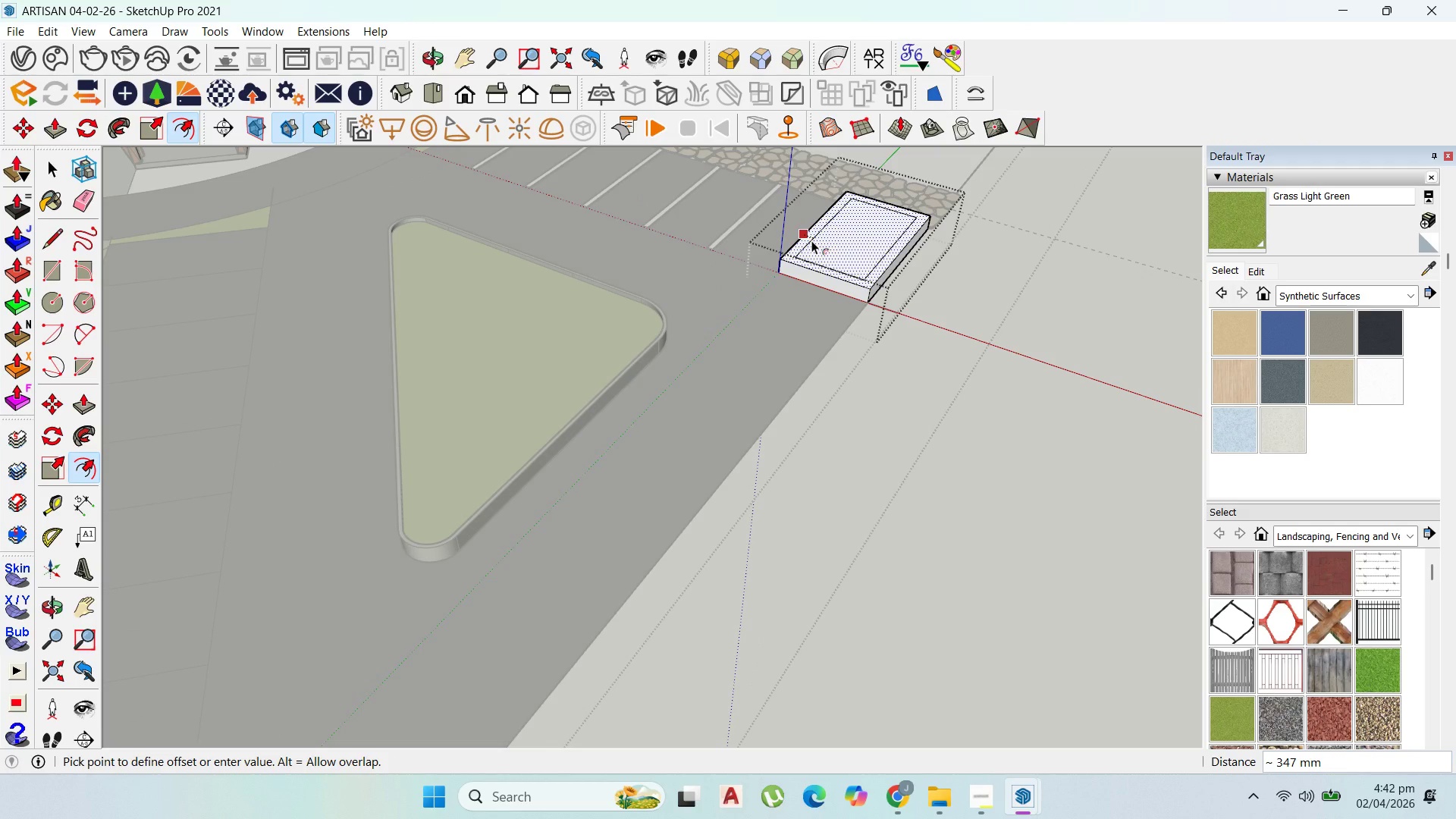 
type(100)
 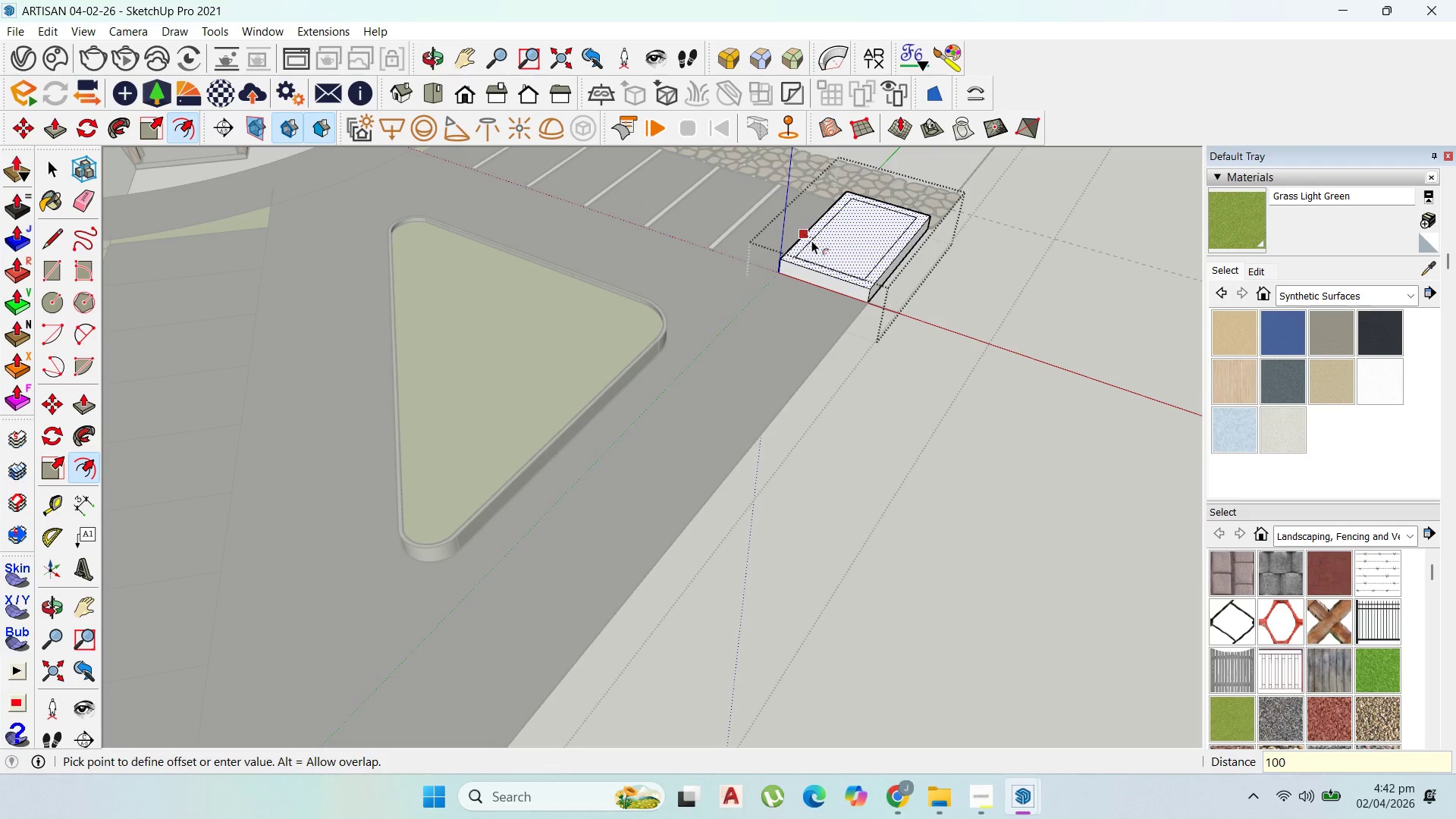 
key(Enter)
 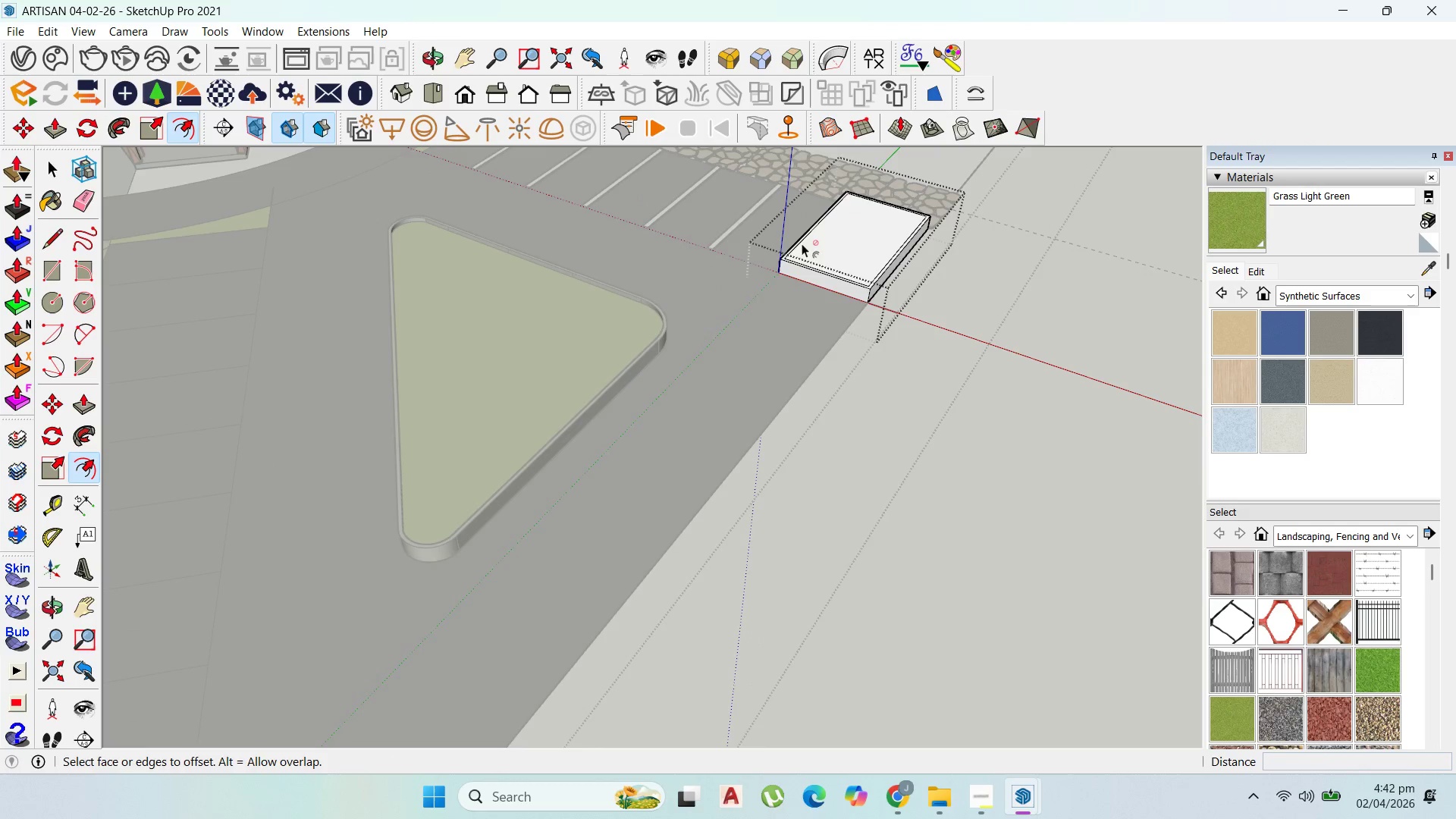 
key(P)
 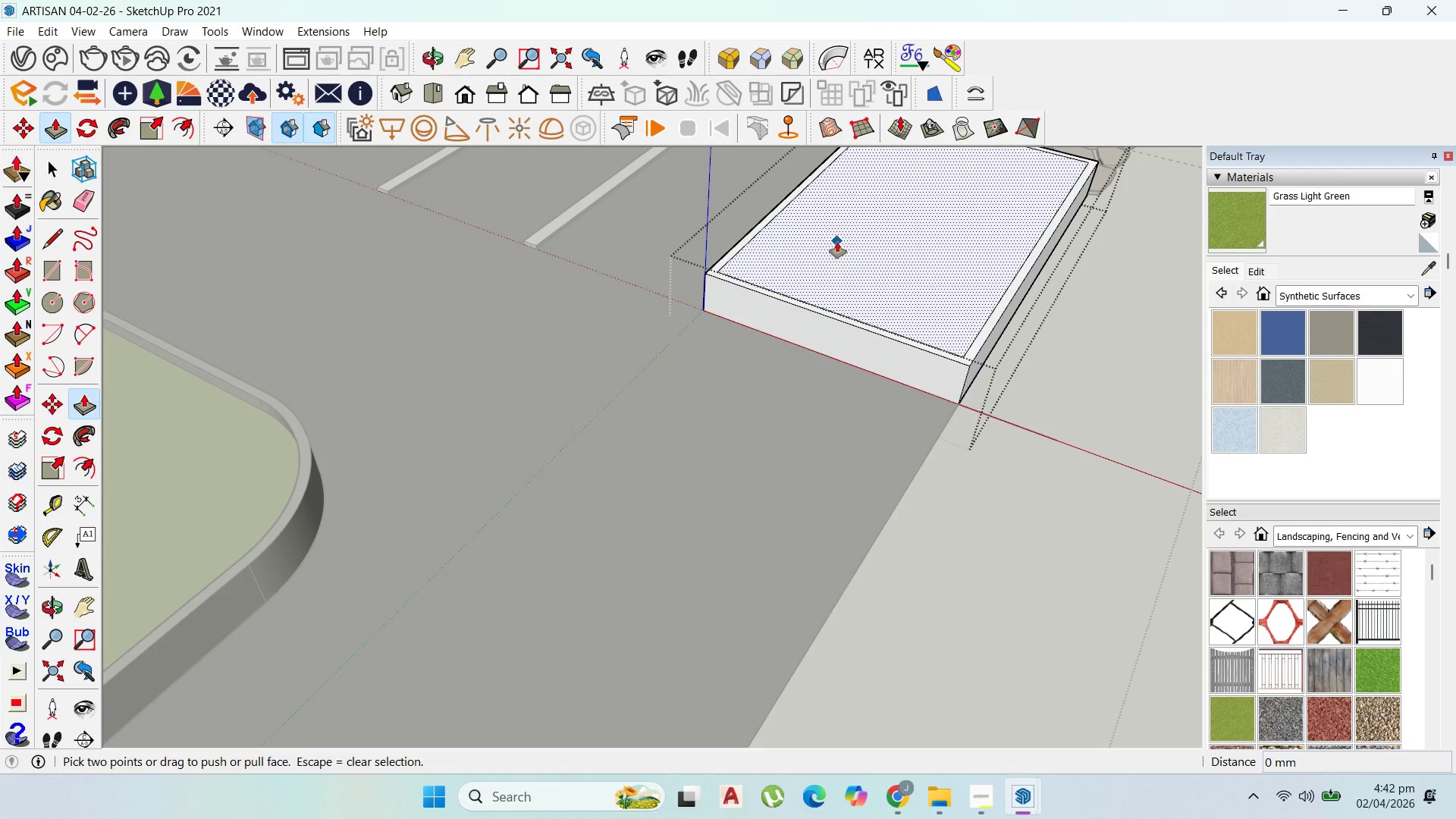 
scroll: coordinate [823, 253], scroll_direction: up, amount: 10.0
 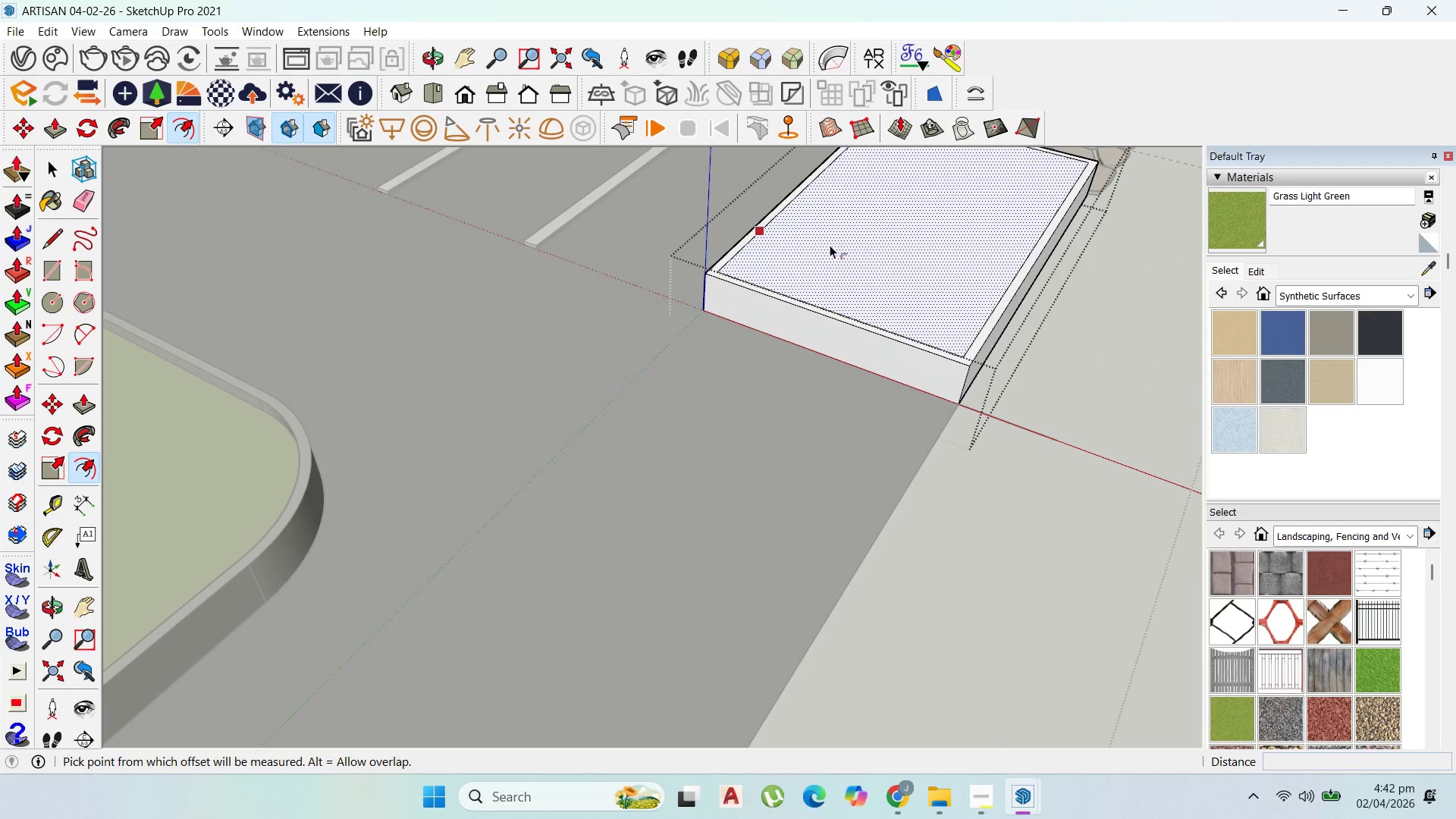 
left_click_drag(start_coordinate=[839, 243], to_coordinate=[845, 249])
 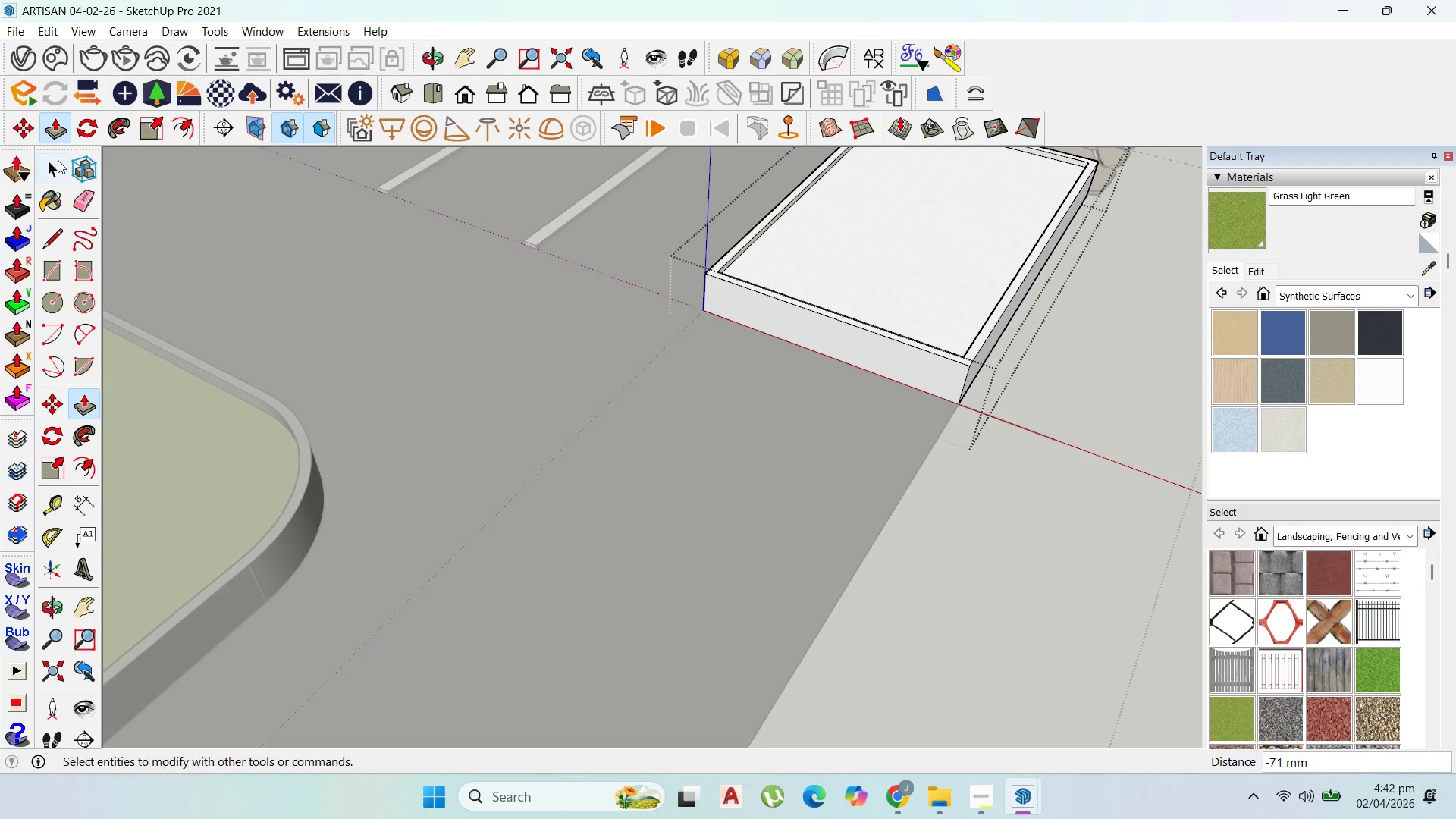 
key(Escape)
 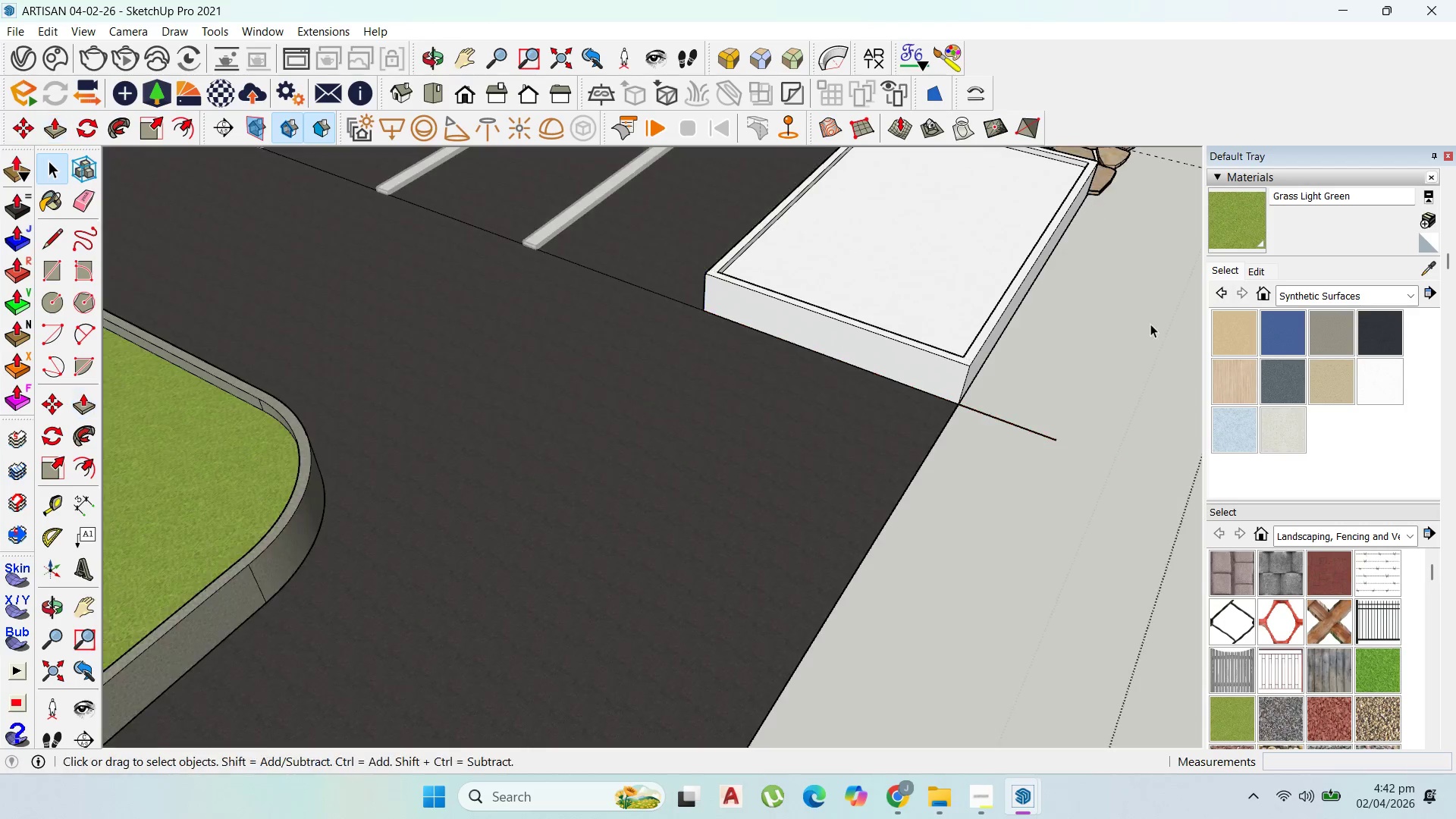 
key(Escape)
 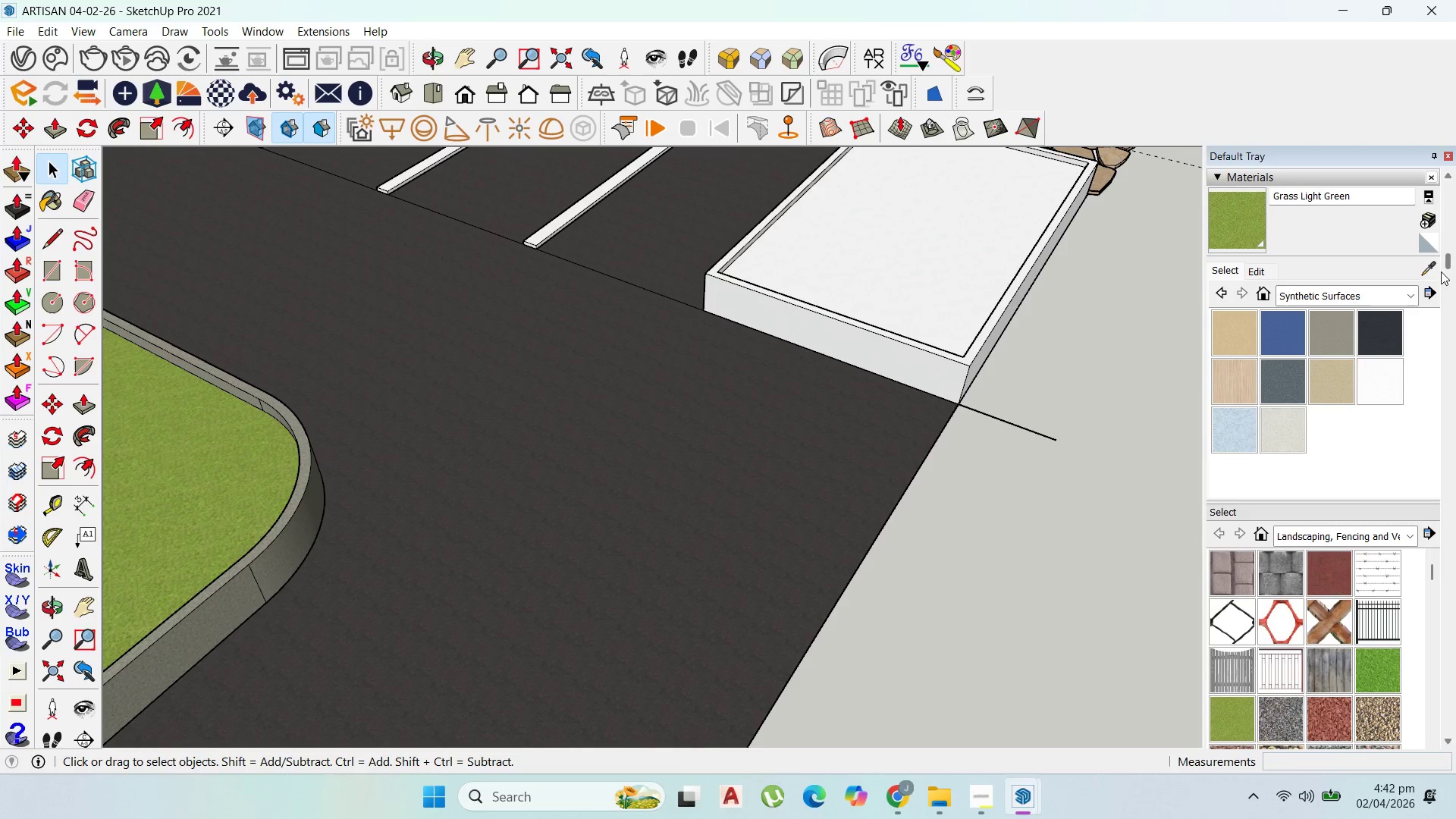 
left_click_drag(start_coordinate=[1433, 269], to_coordinate=[1429, 268])
 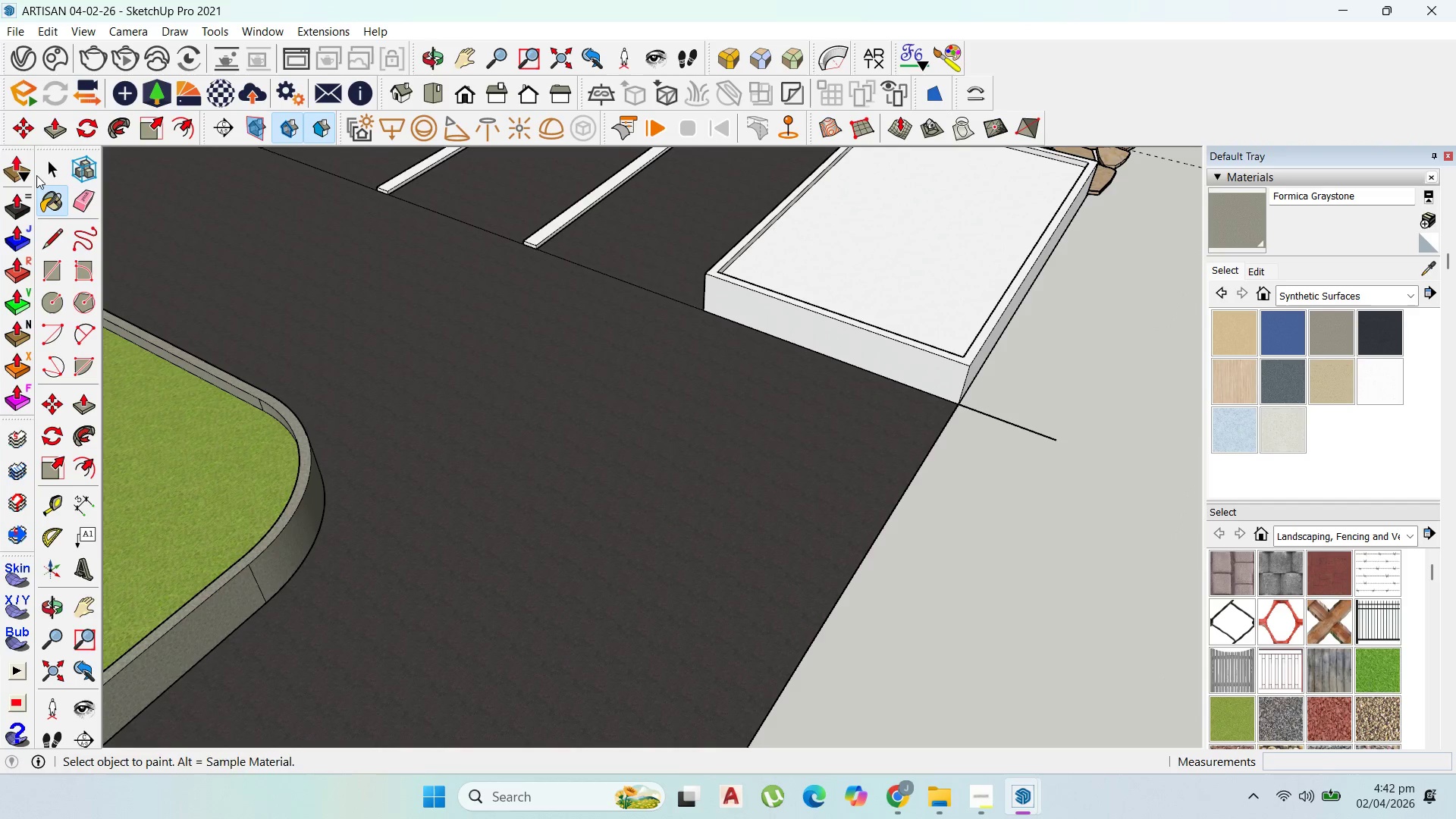 
double_click([839, 295])
 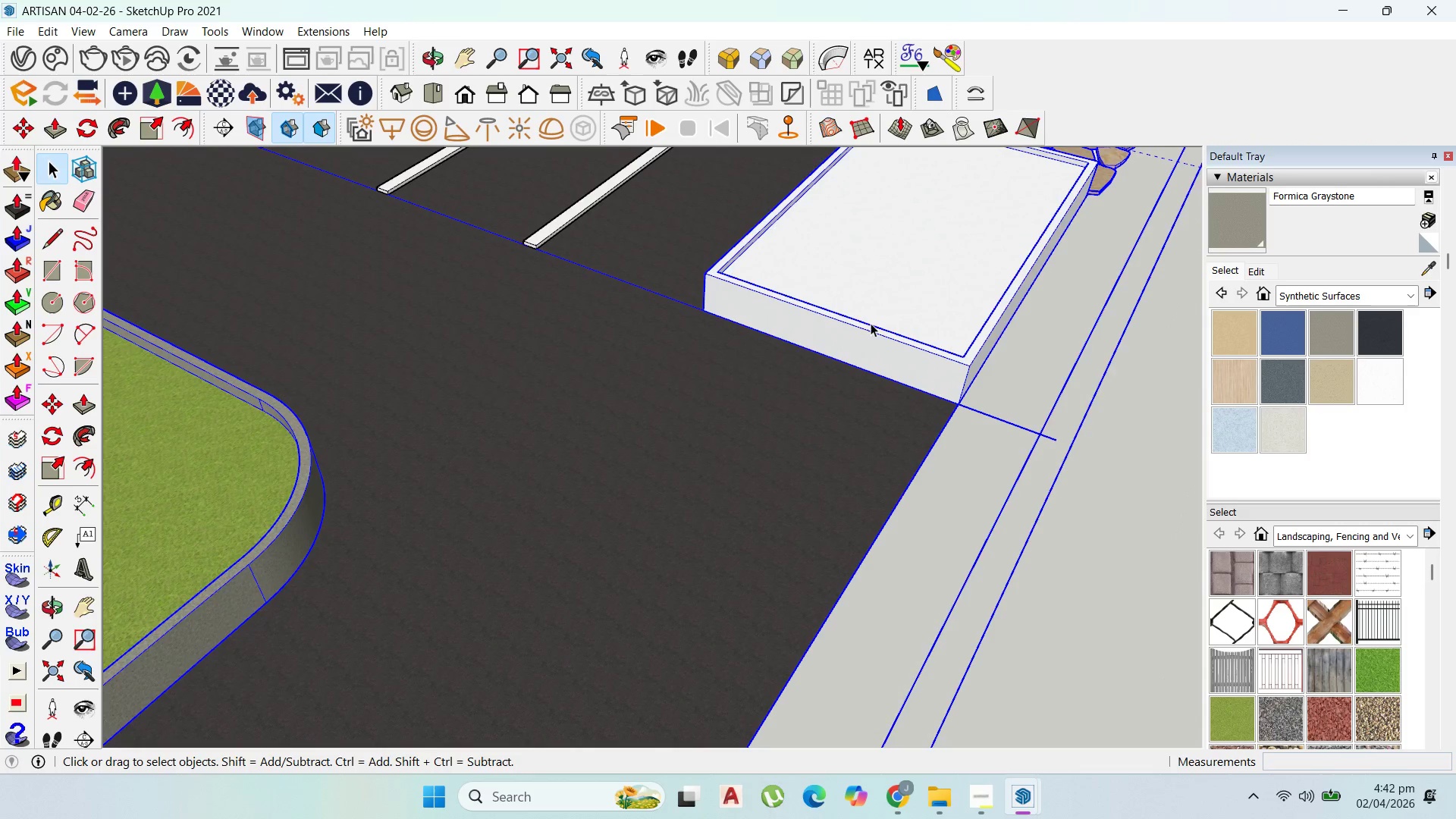 
double_click([874, 331])
 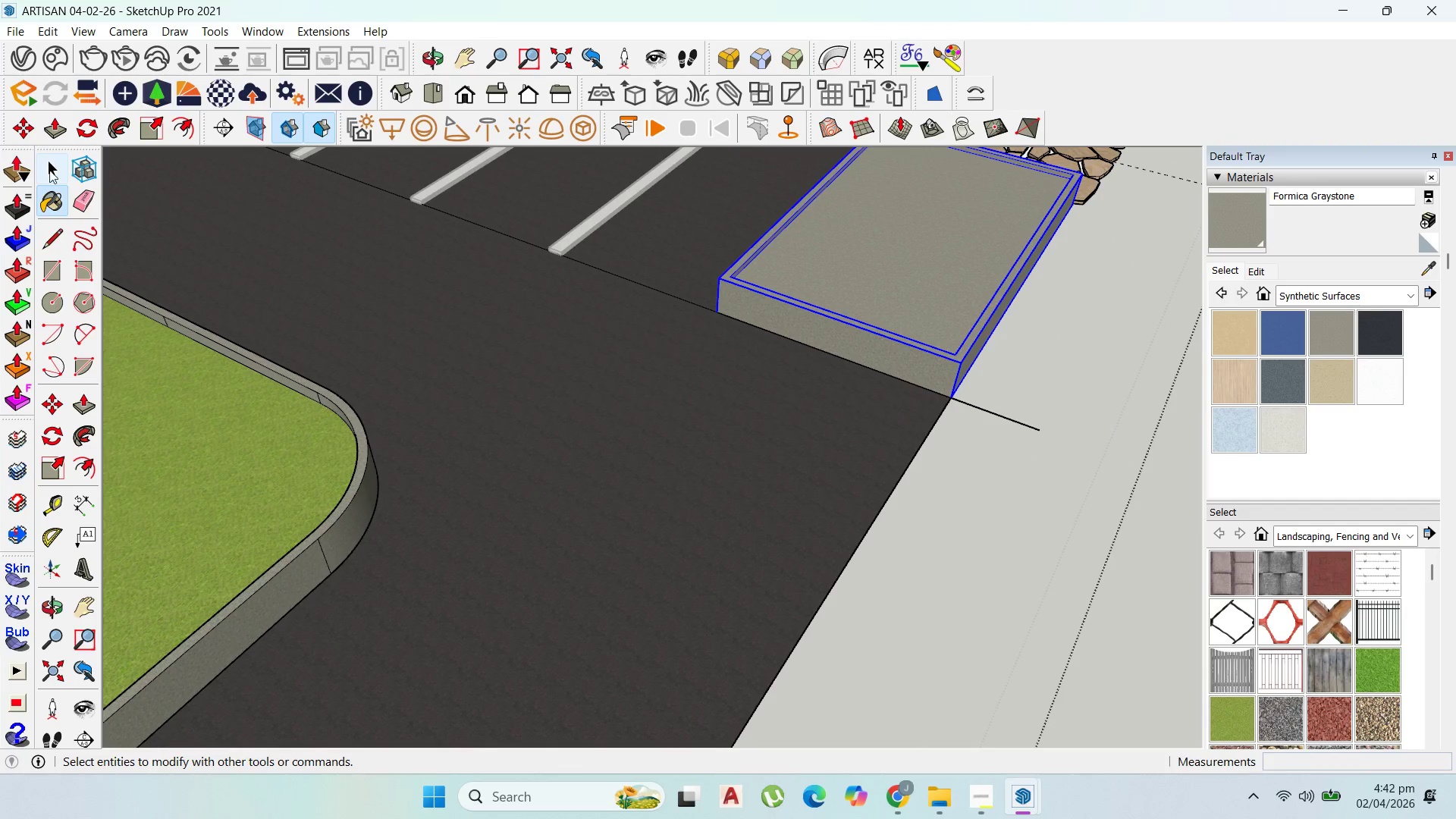 
scroll: coordinate [874, 332], scroll_direction: down, amount: 1.0
 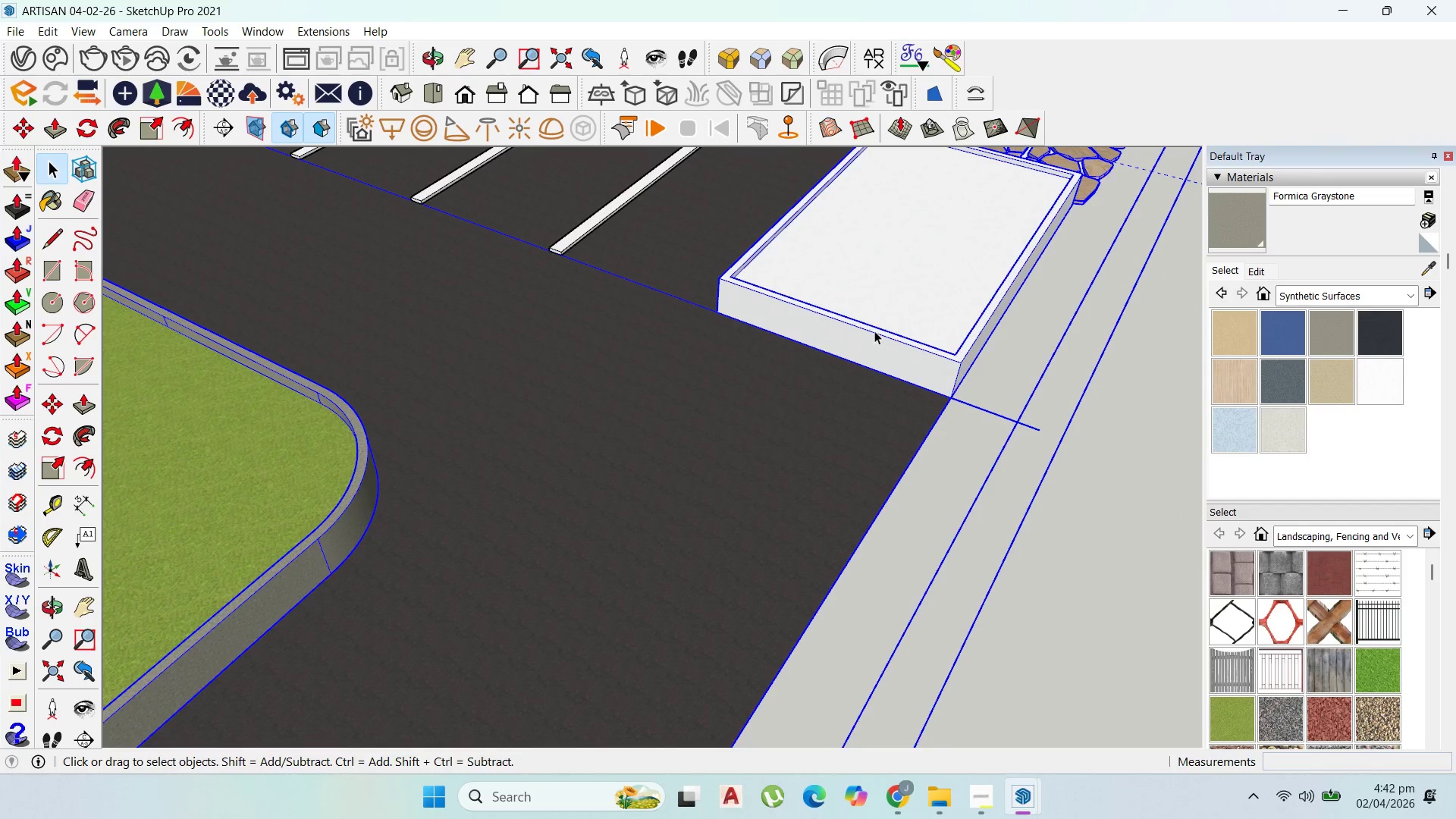 
triple_click([839, 253])
 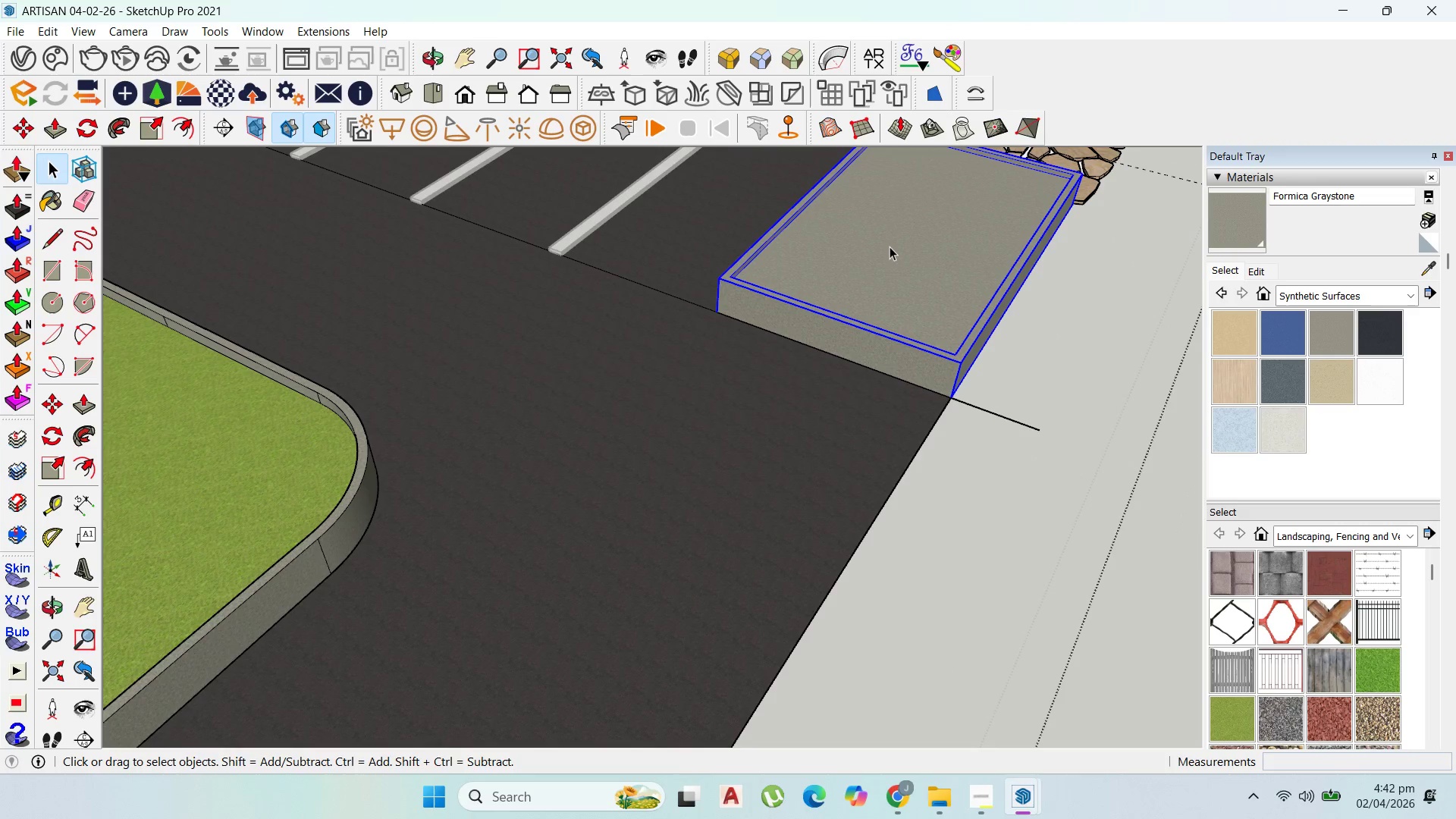 
triple_click([890, 246])
 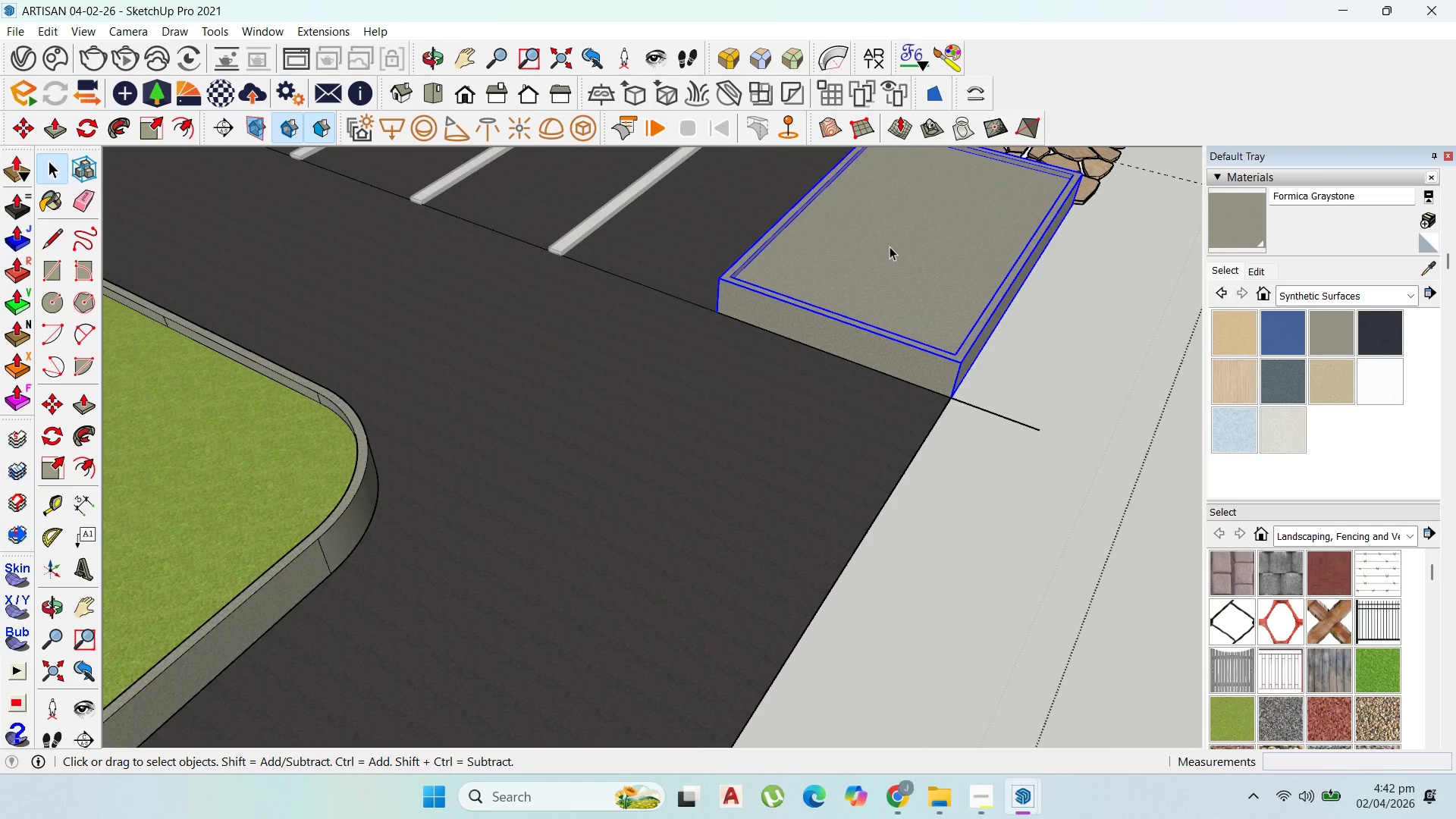 
triple_click([890, 246])
 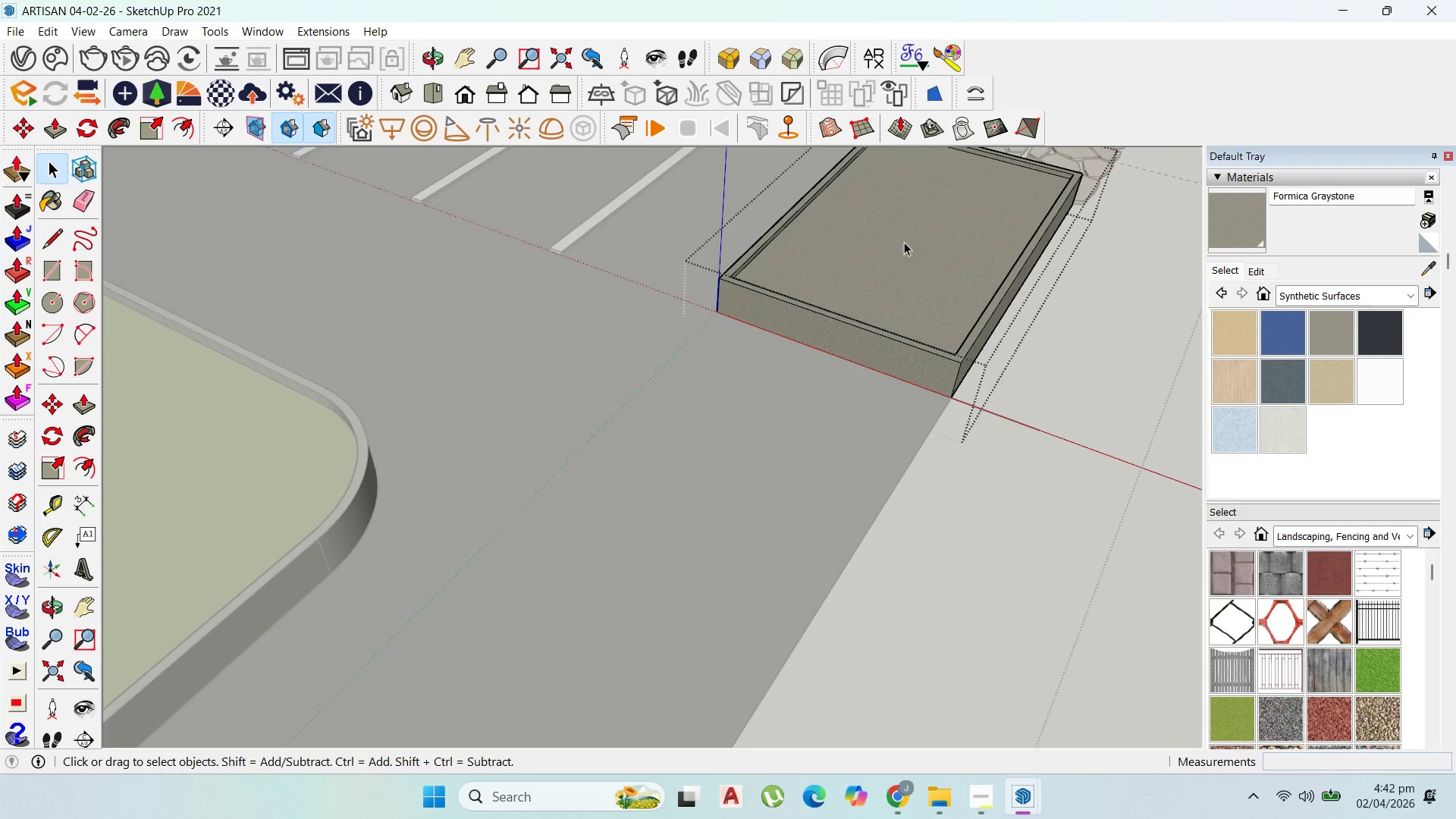 
left_click([913, 236])
 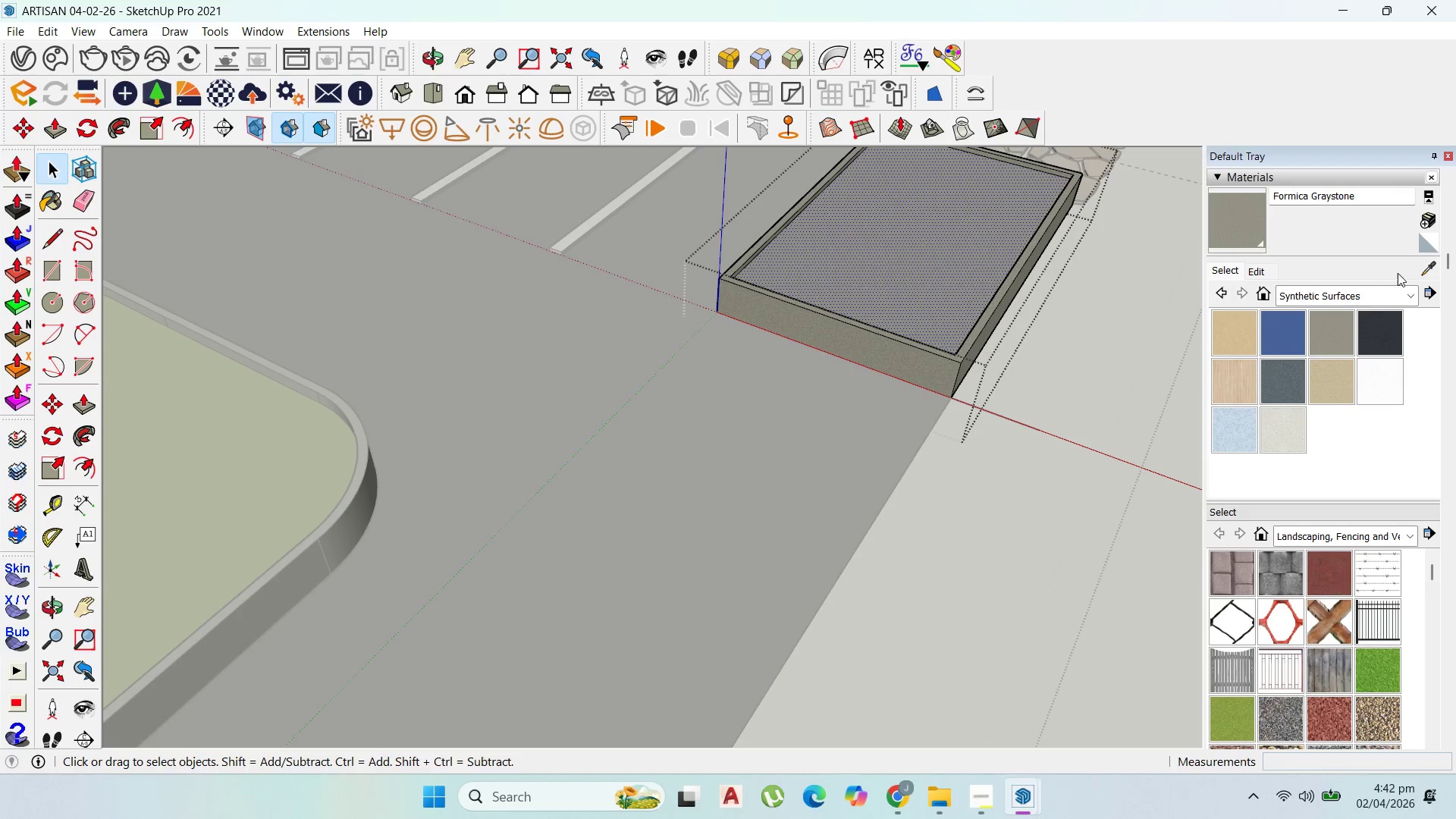 
left_click([1436, 268])
 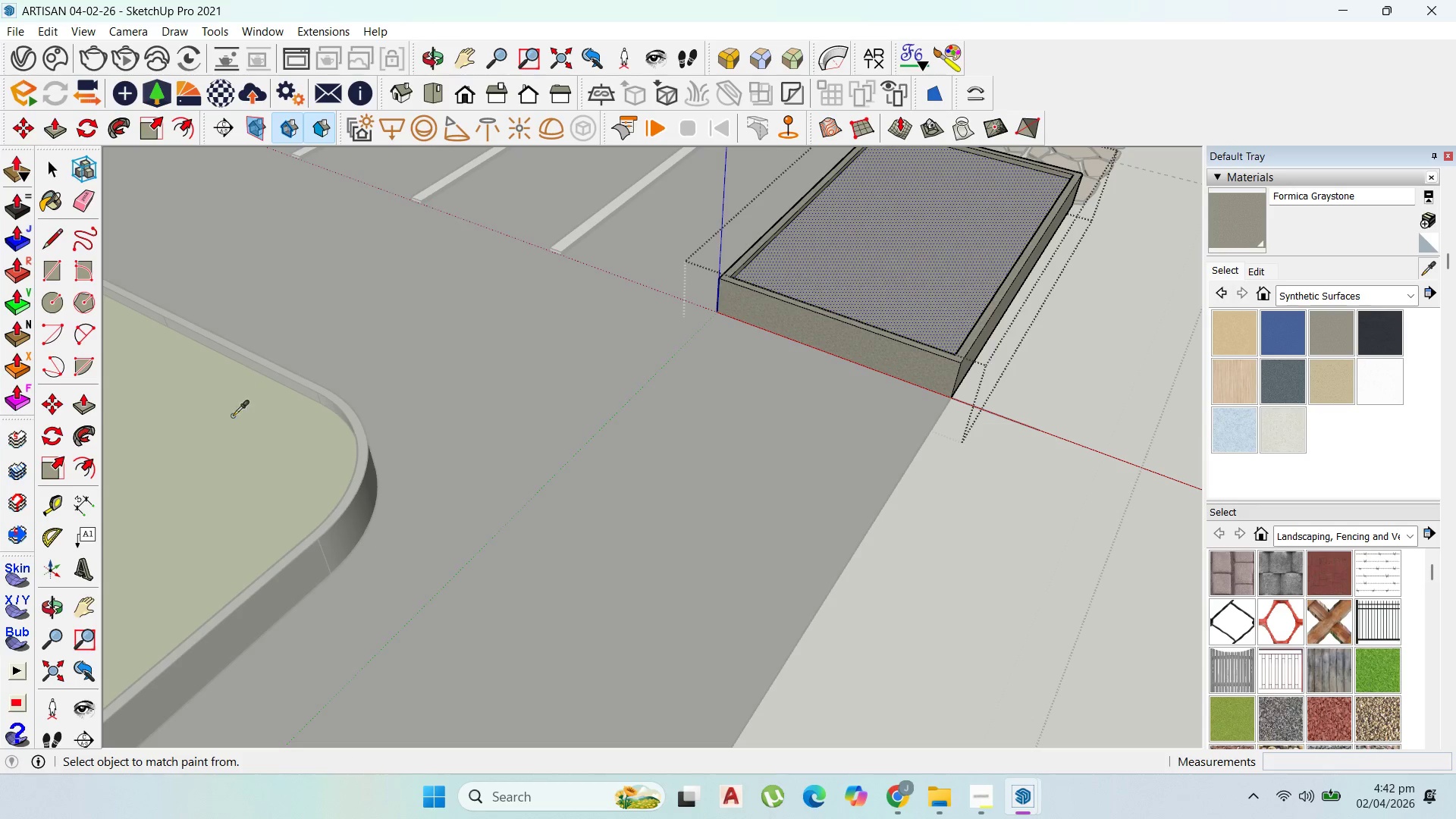 
left_click_drag(start_coordinate=[243, 443], to_coordinate=[252, 443])
 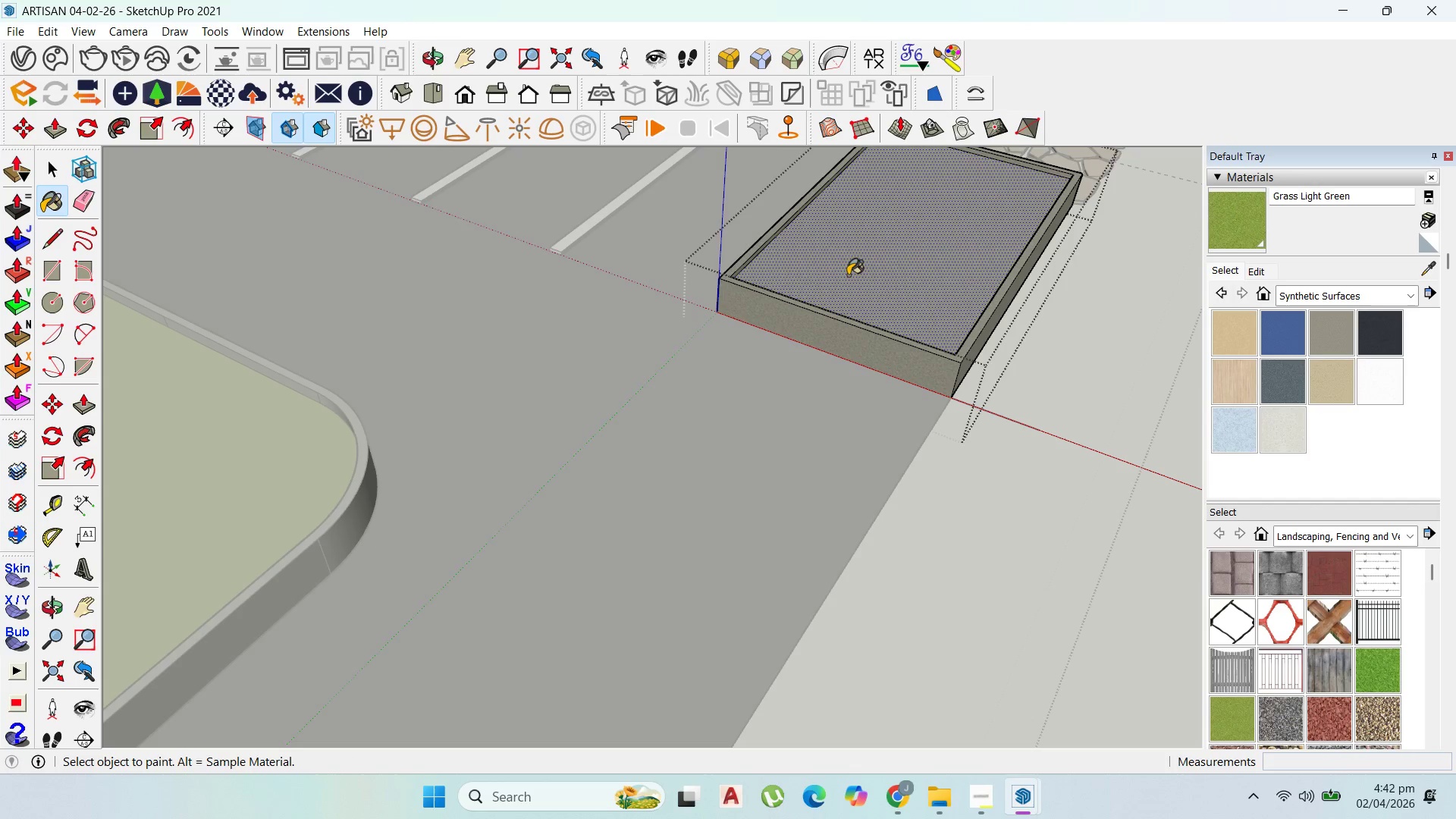 
left_click([864, 272])
 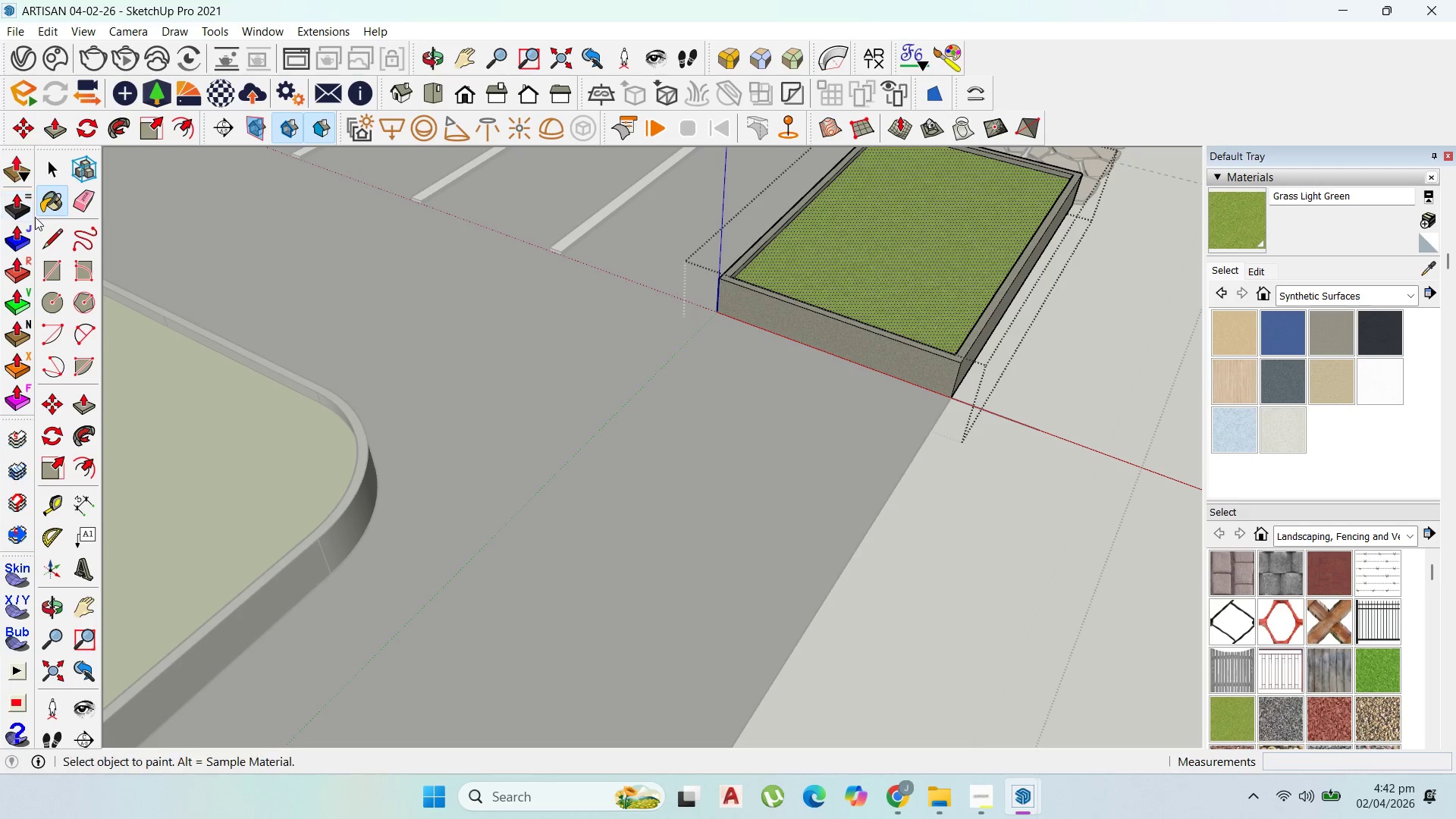 
left_click([50, 166])
 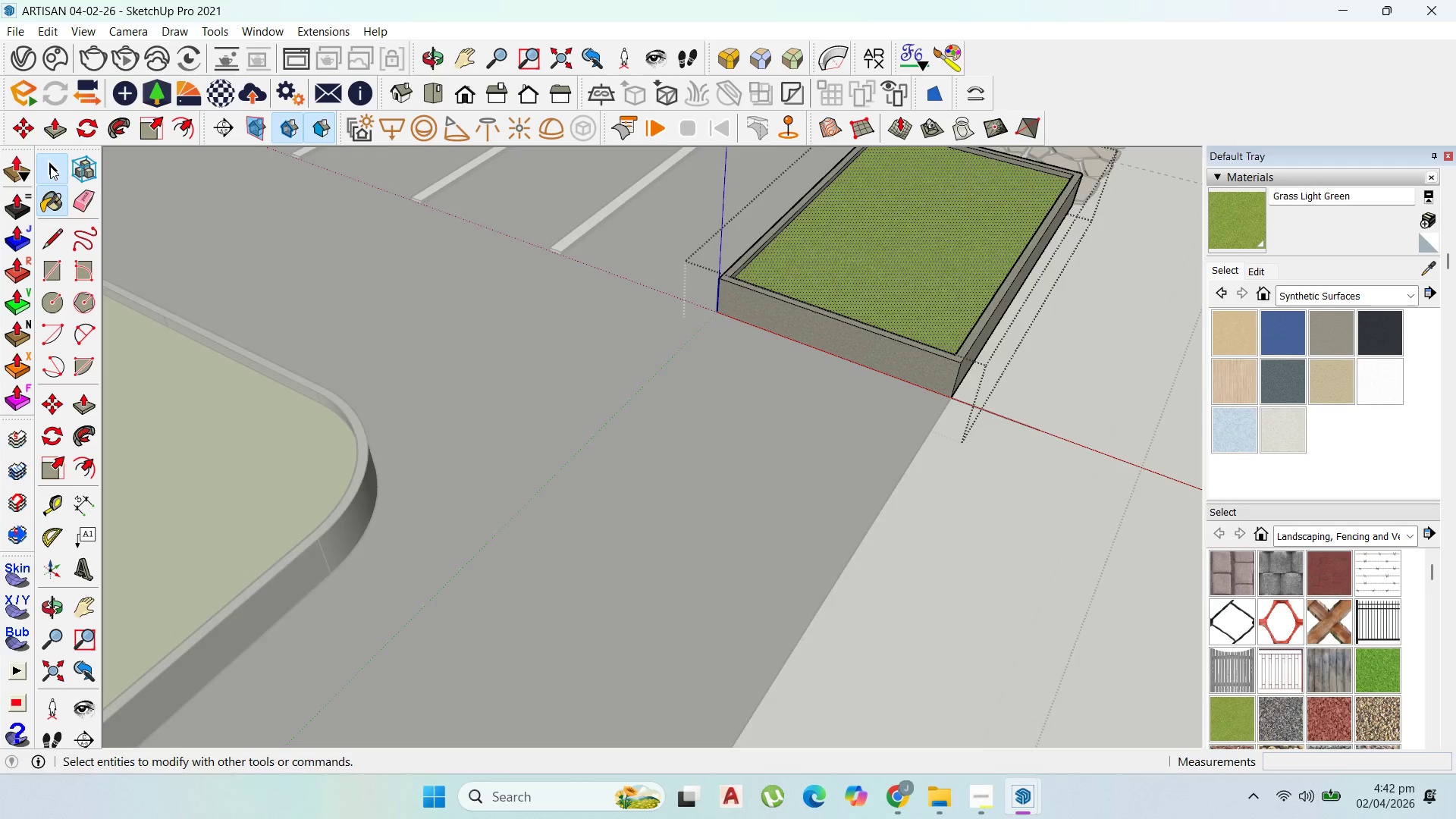 
key(Escape)
 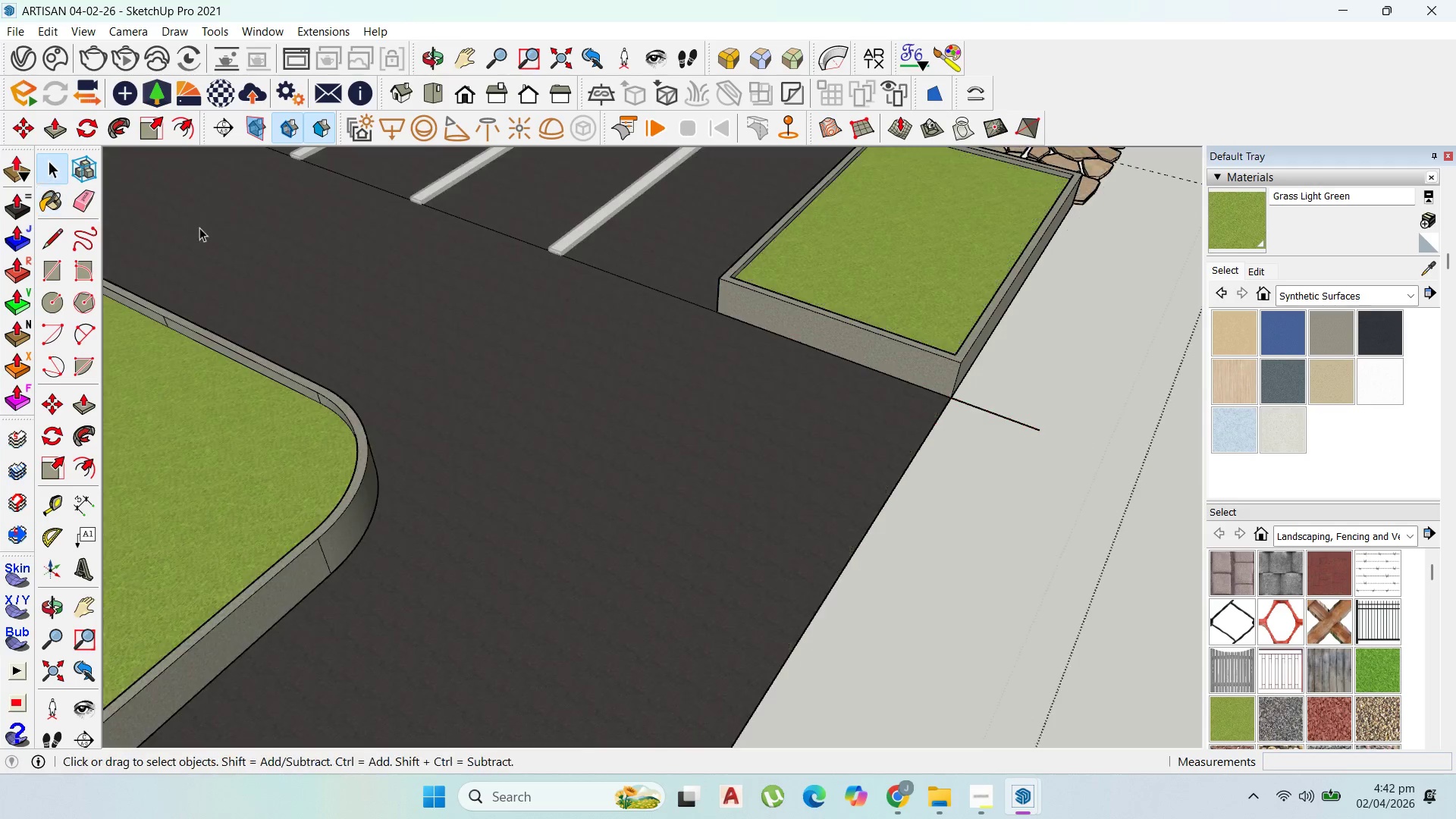 
key(Escape)
 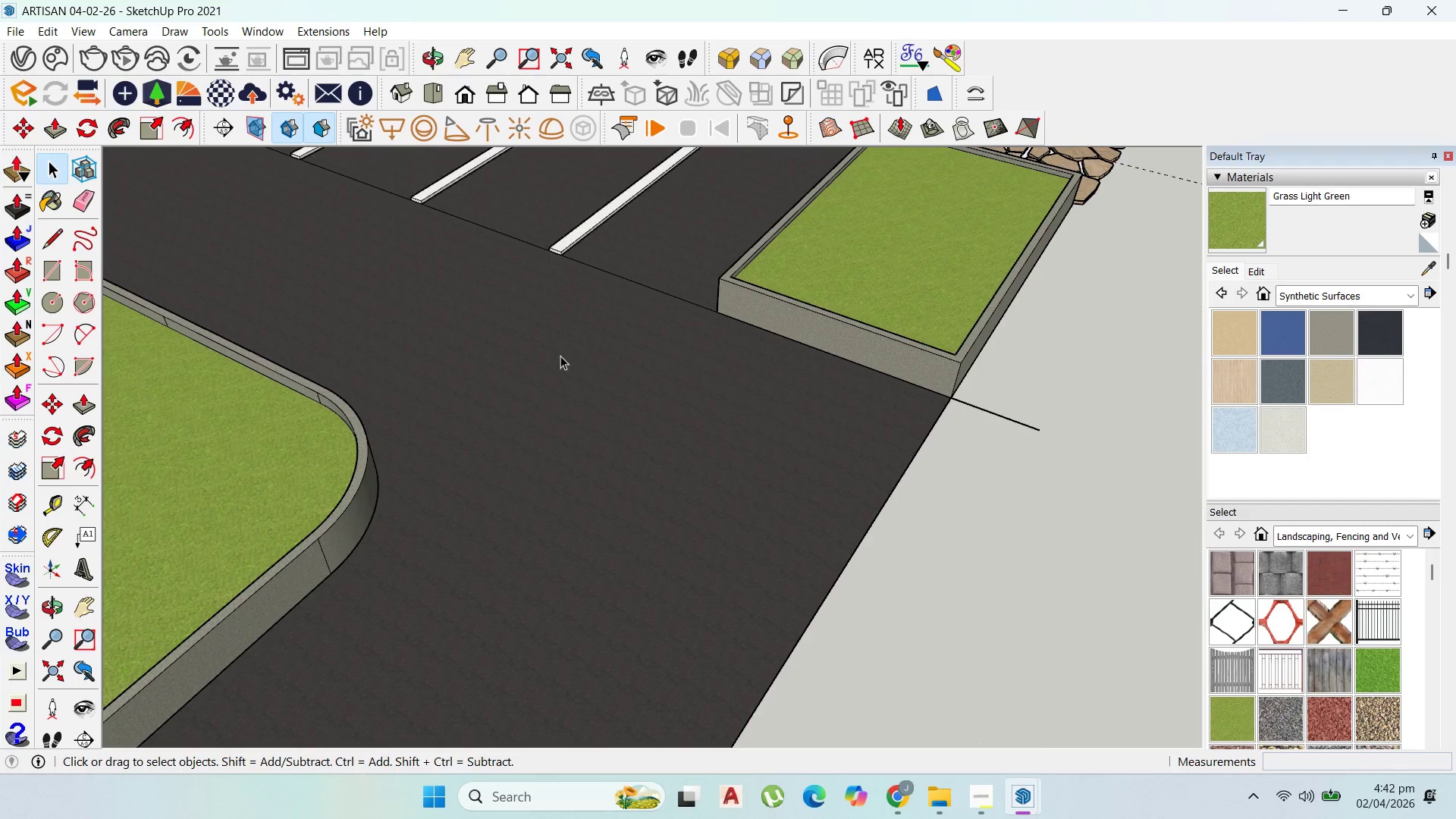 
key(Escape)
 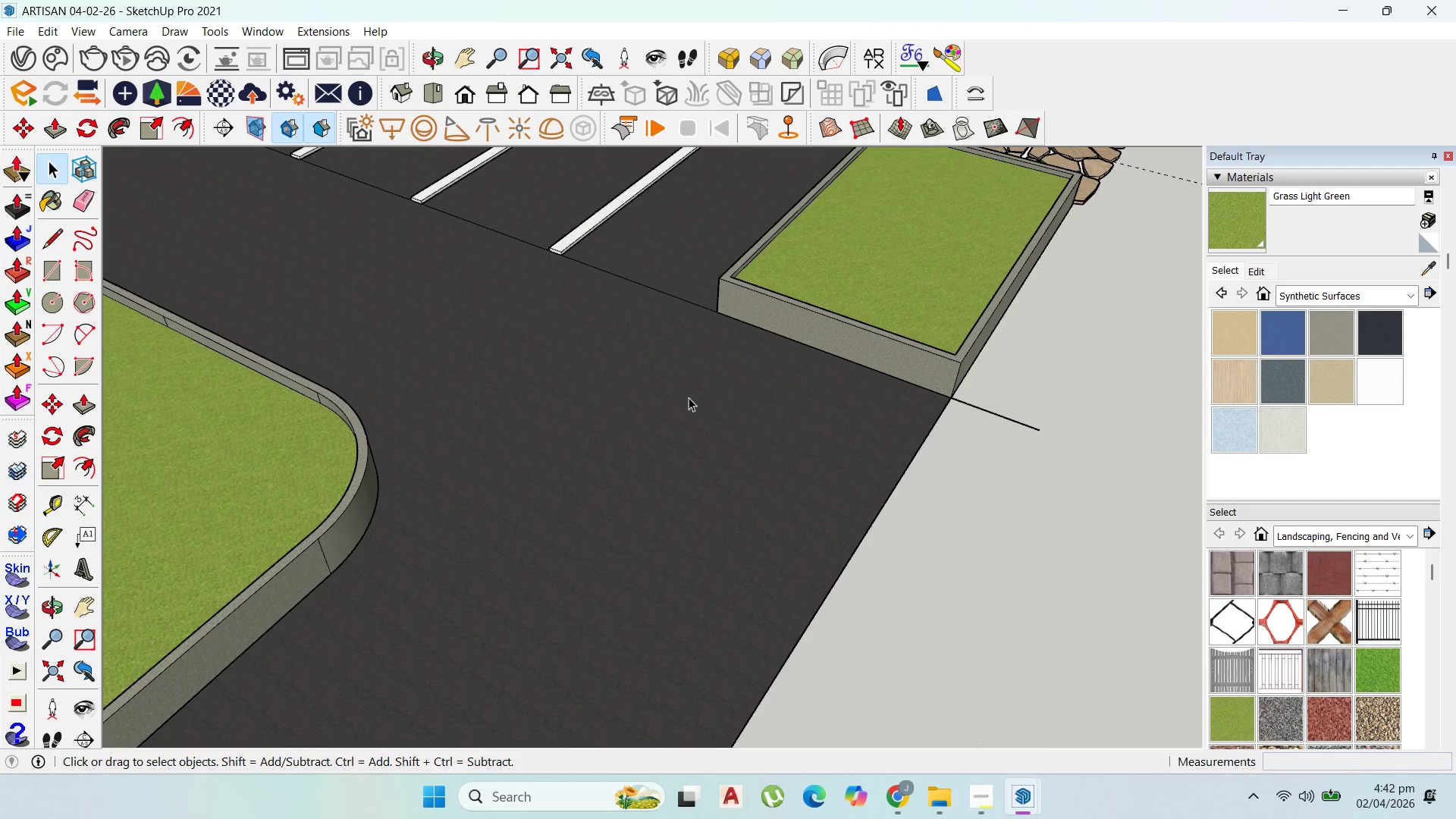 
scroll: coordinate [576, 397], scroll_direction: down, amount: 39.0
 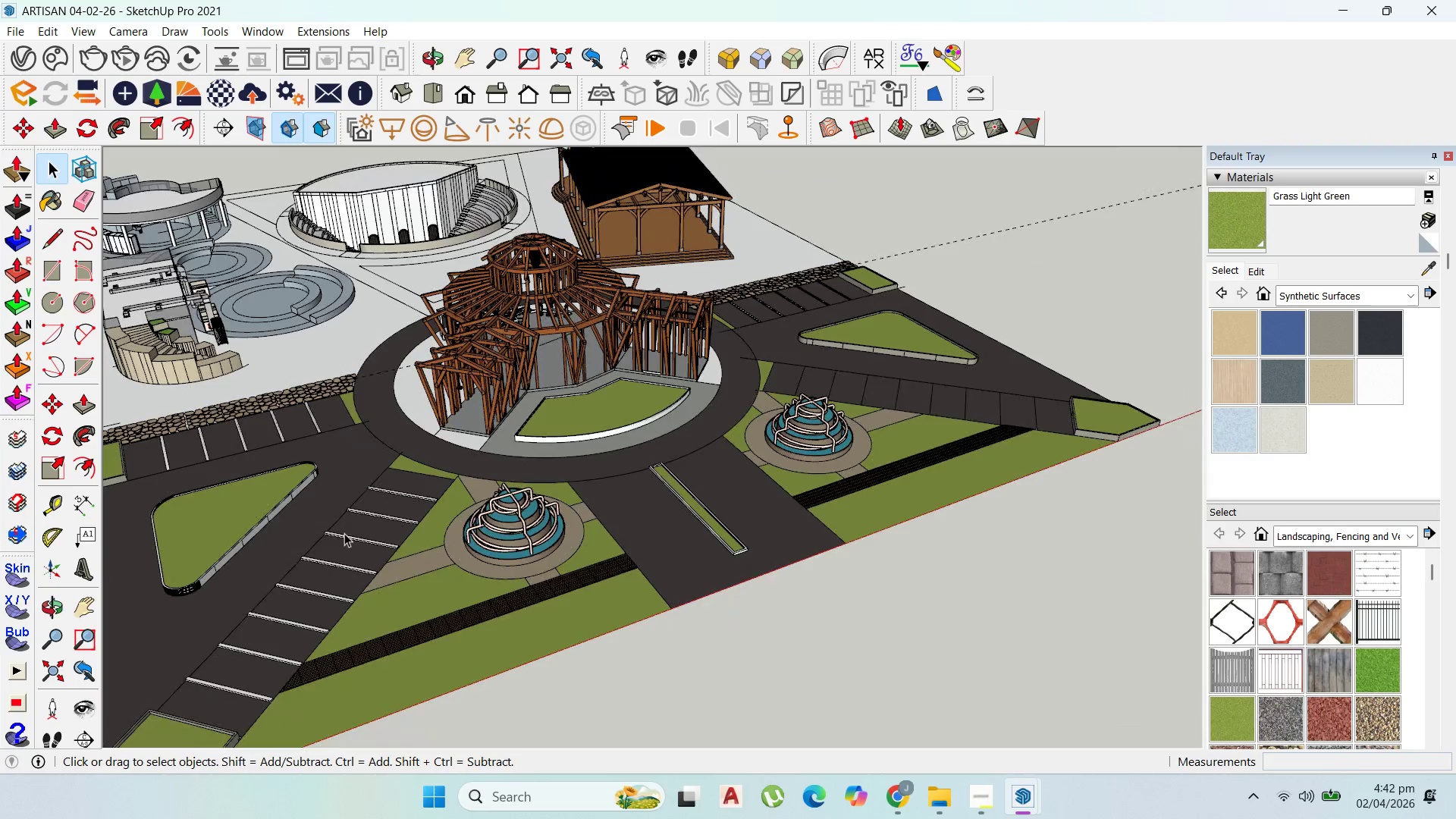 
scroll: coordinate [340, 535], scroll_direction: up, amount: 2.0
 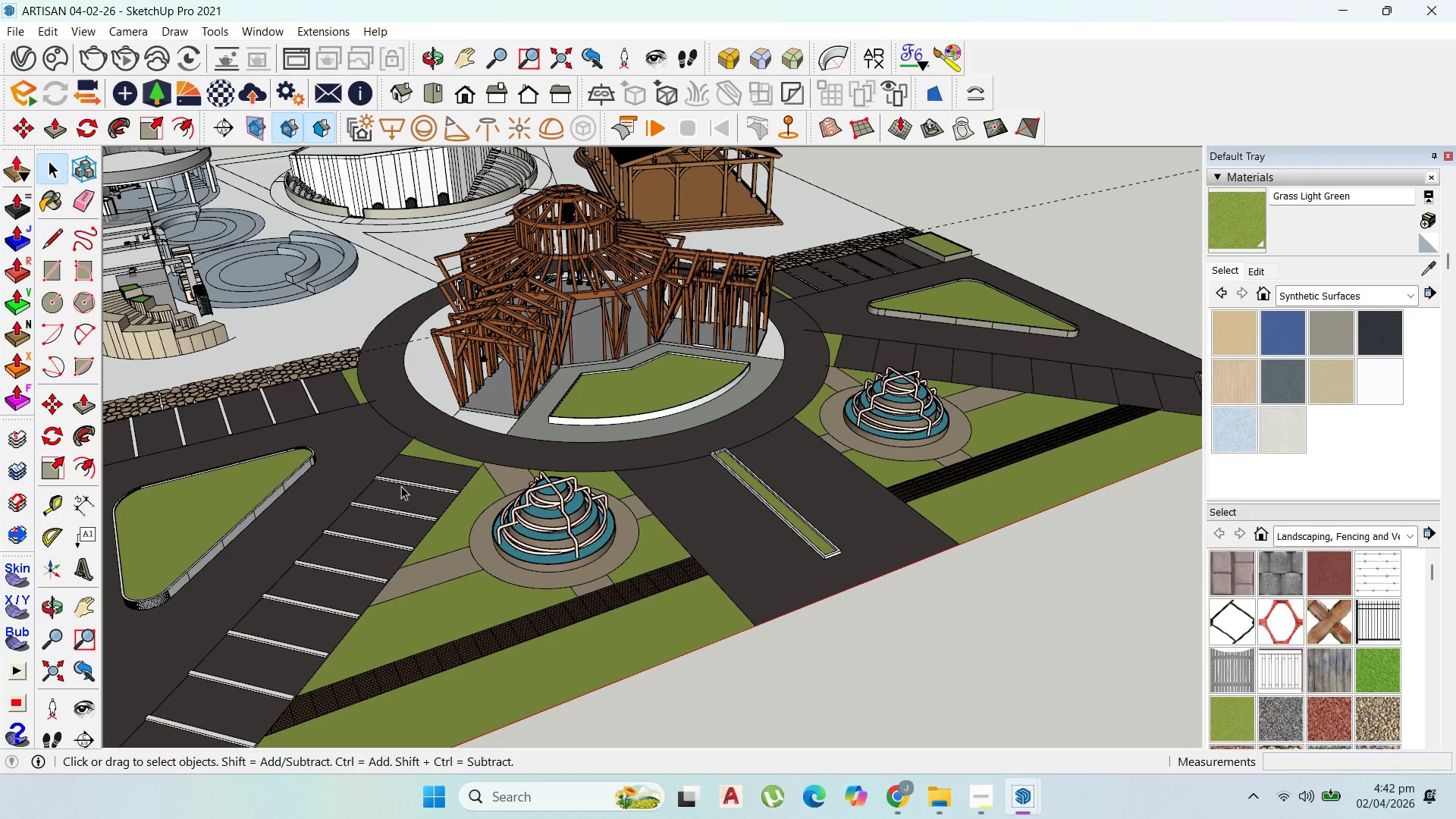 
left_click([406, 485])
 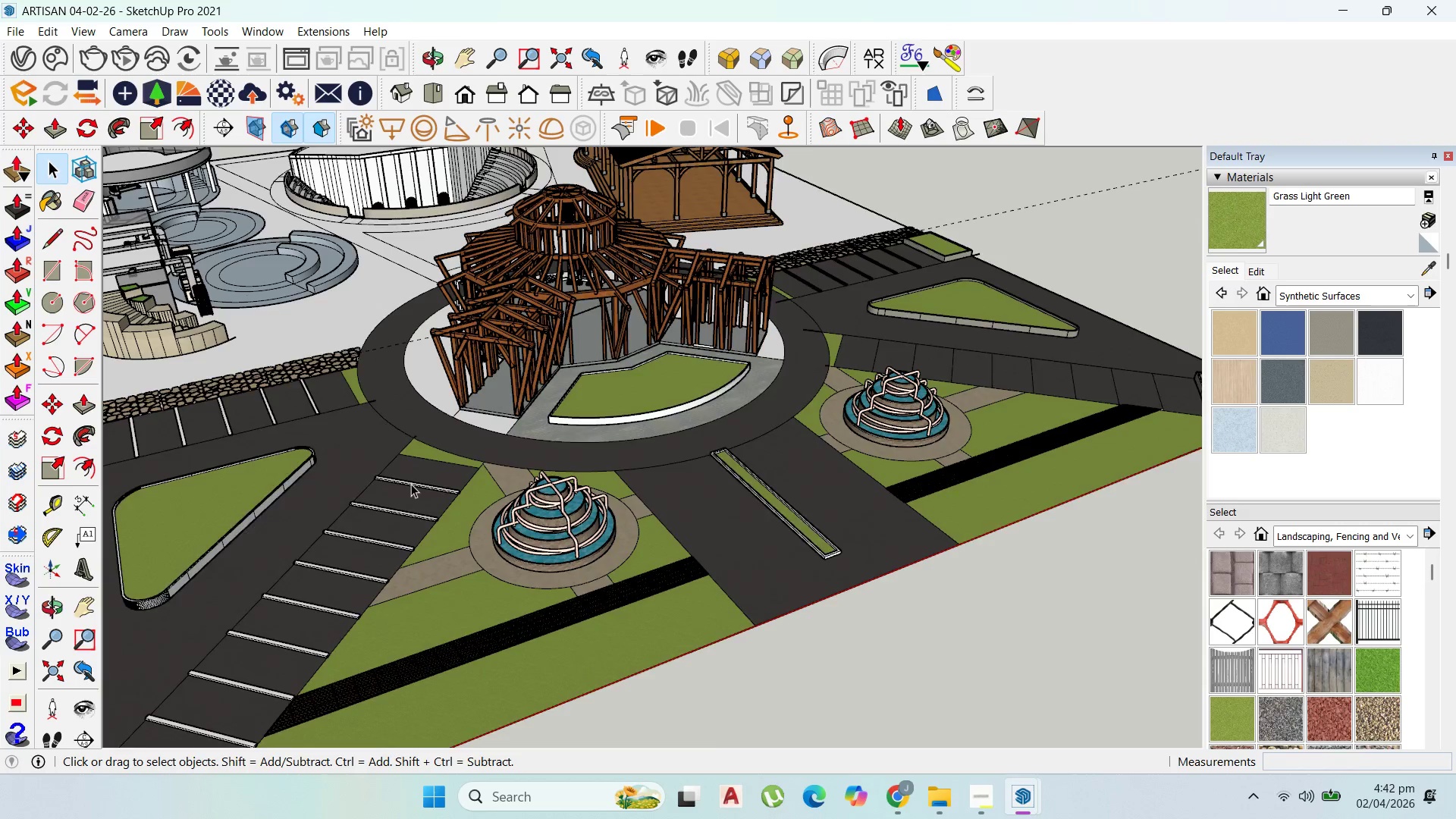 
double_click([411, 484])
 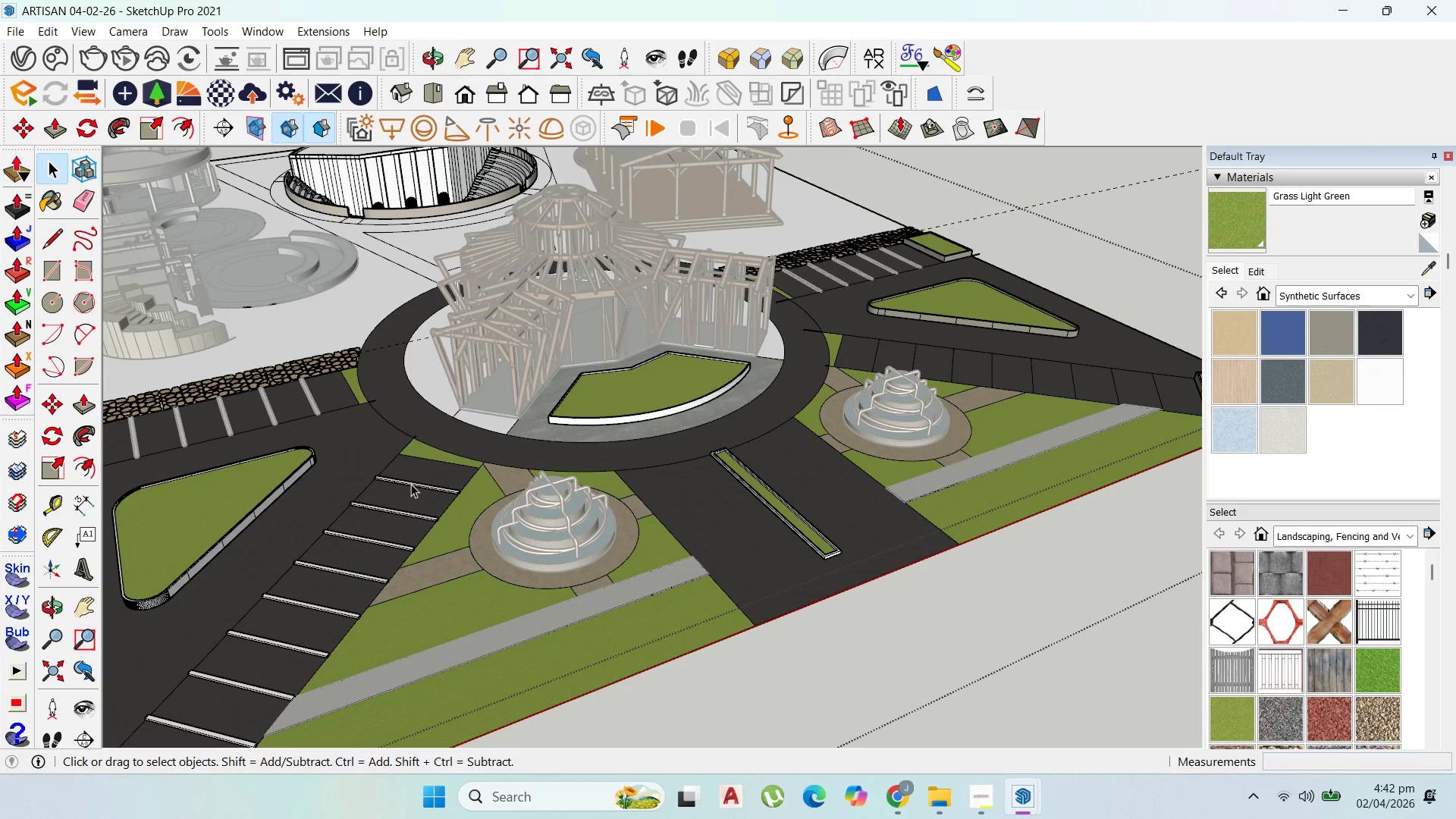 
left_click([411, 484])
 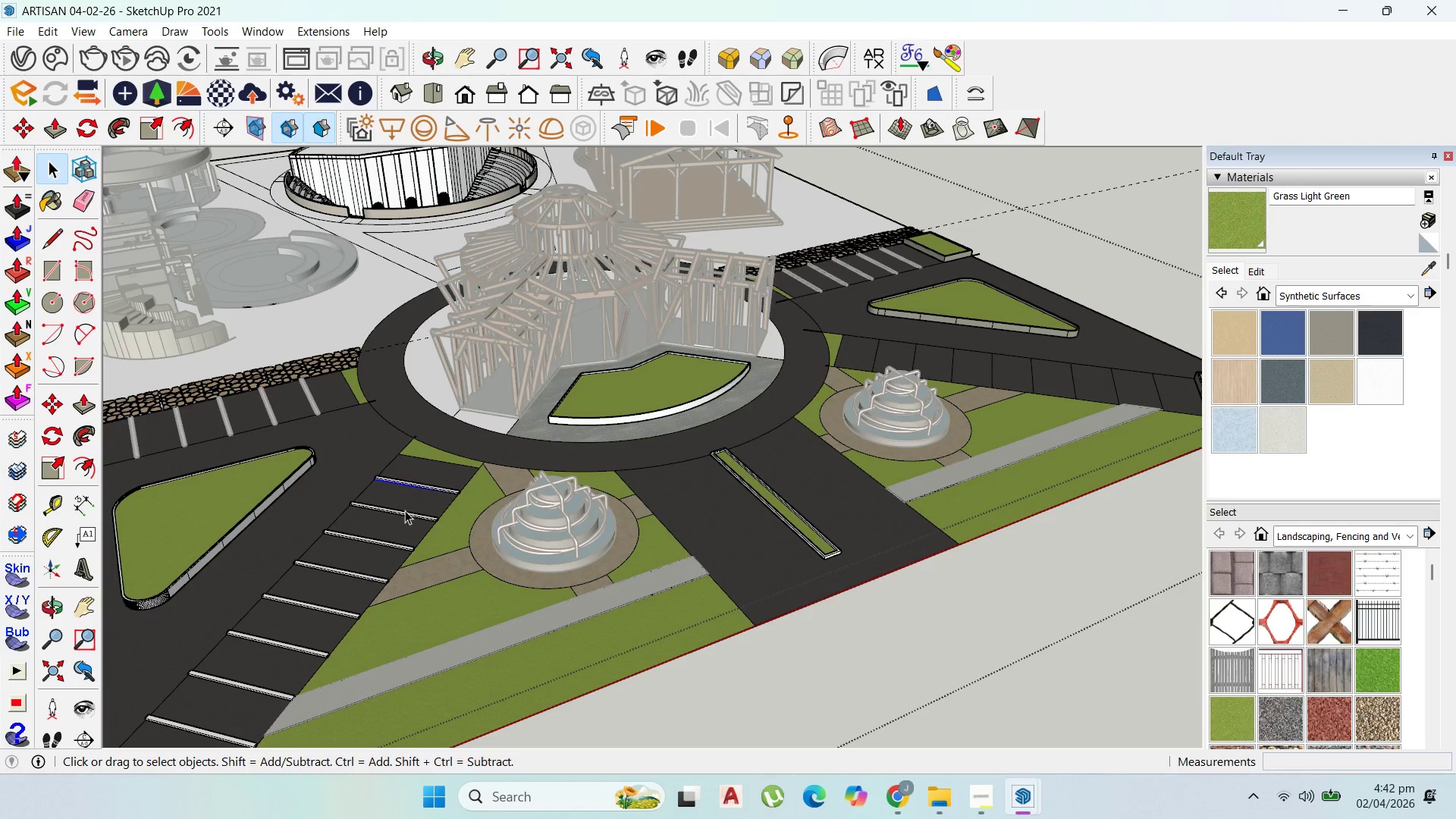 
hold_key(key=ShiftLeft, duration=0.86)
left_click([412, 517])
 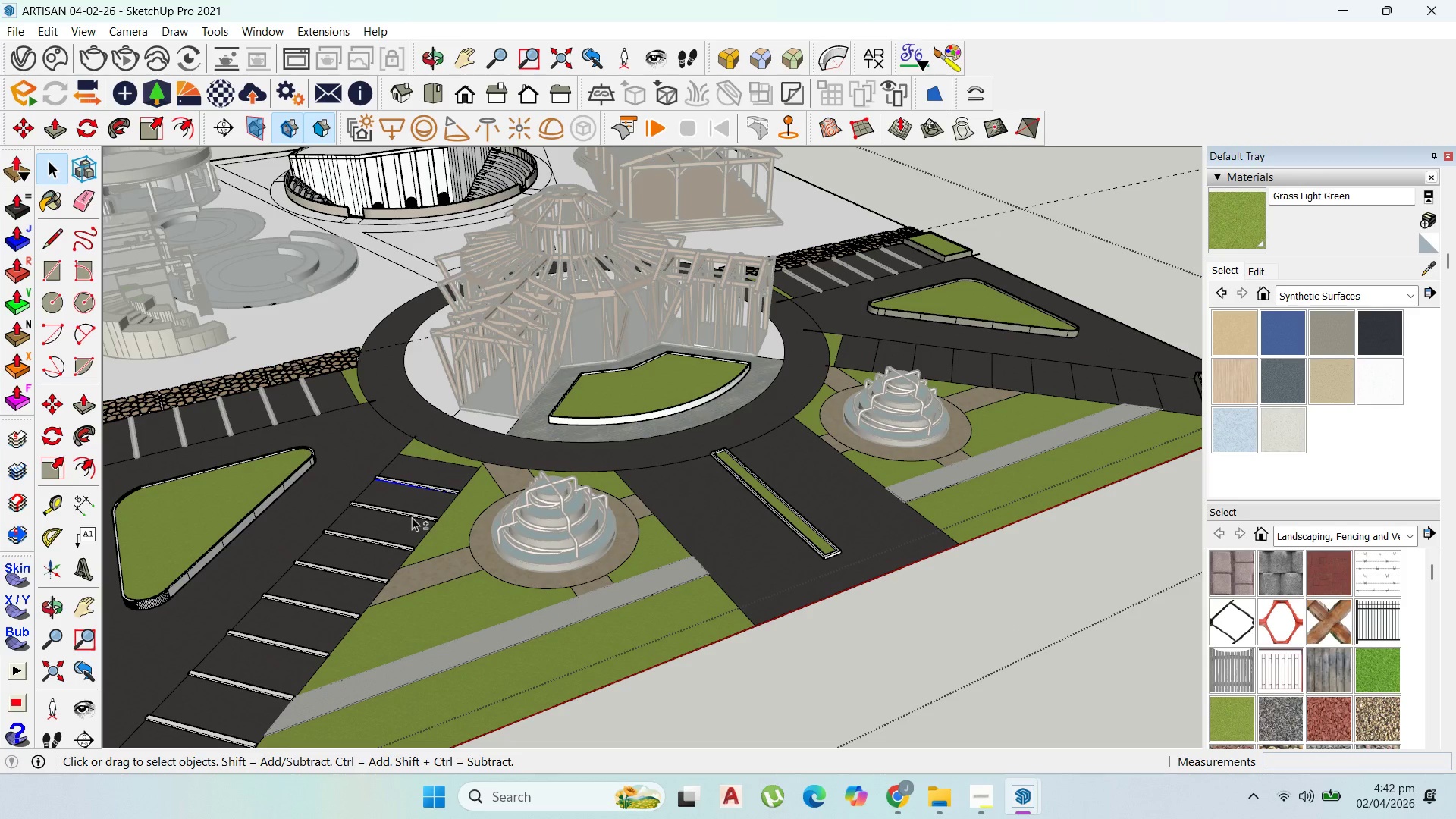 
scroll: coordinate [416, 523], scroll_direction: up, amount: 14.0
 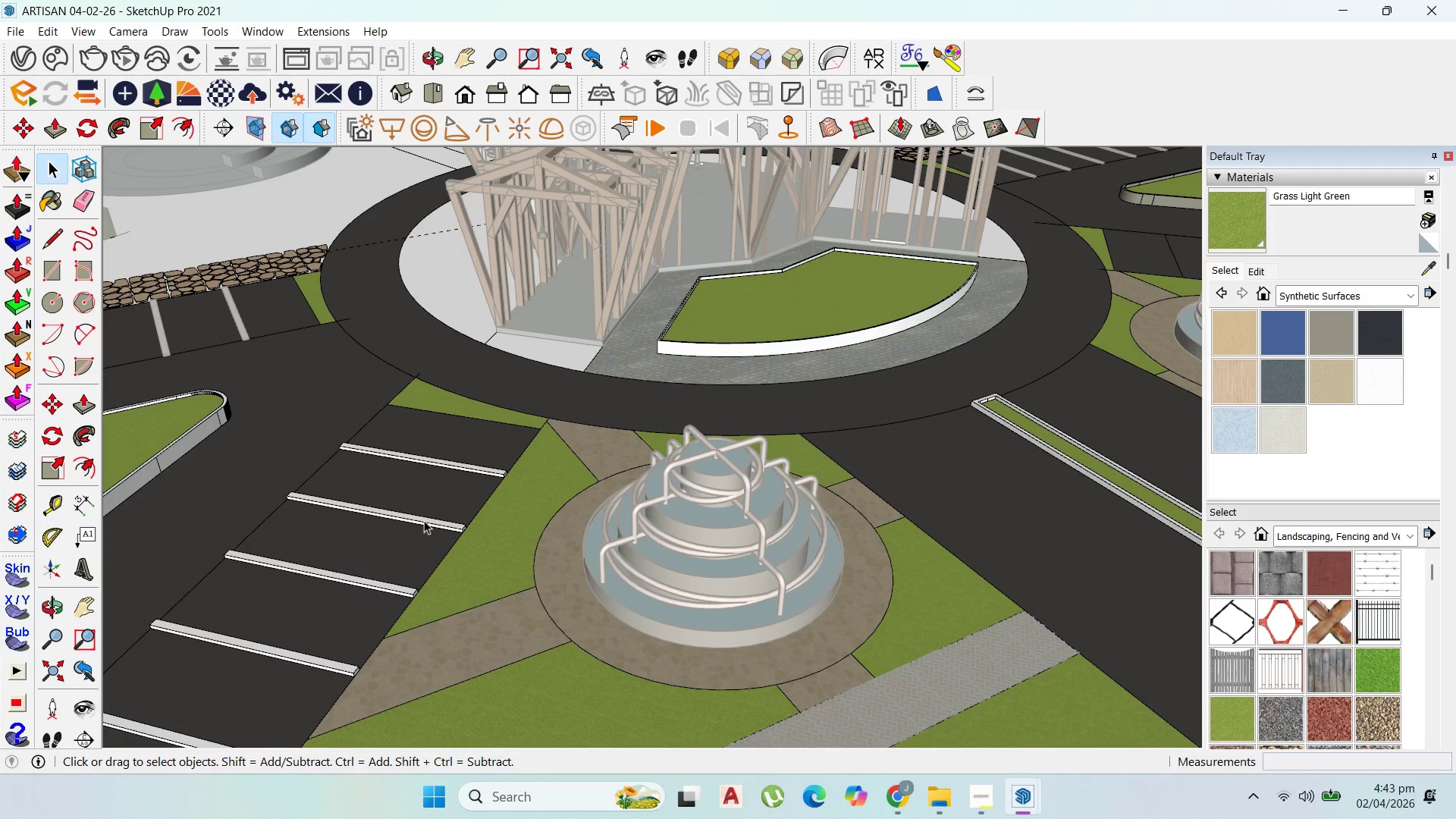 
double_click([424, 519])
 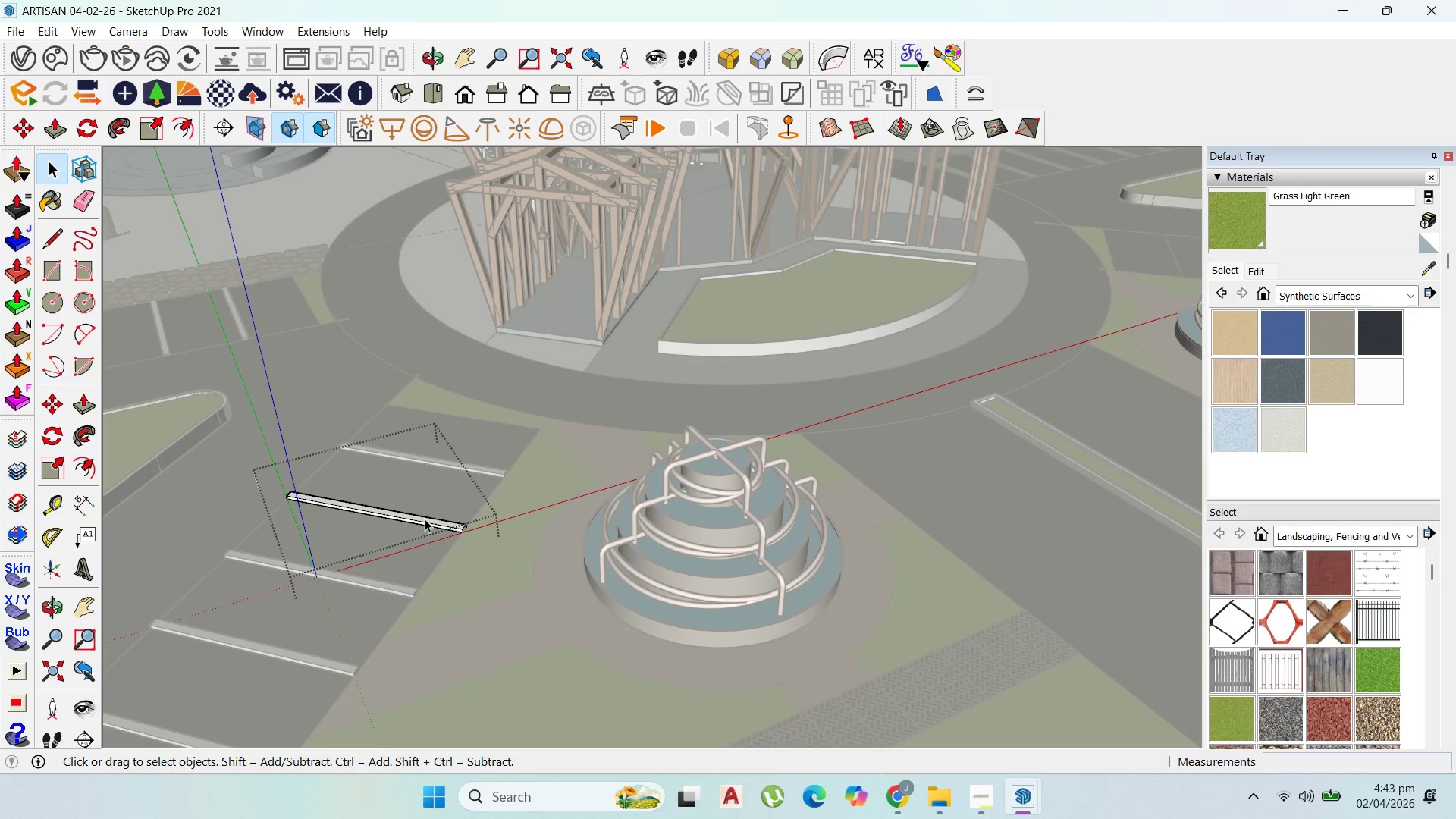 
key(Escape)
 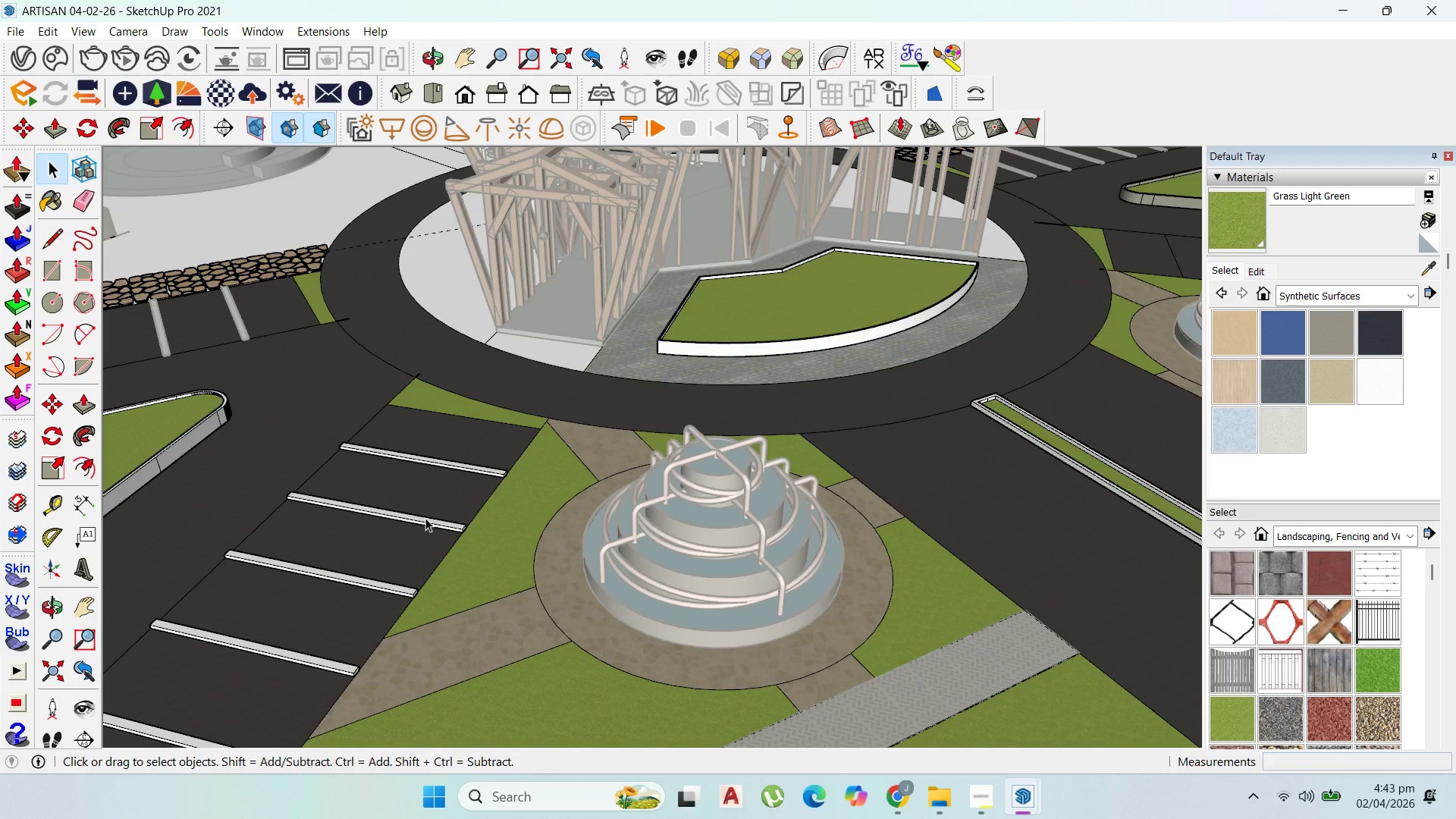 
left_click([425, 518])
 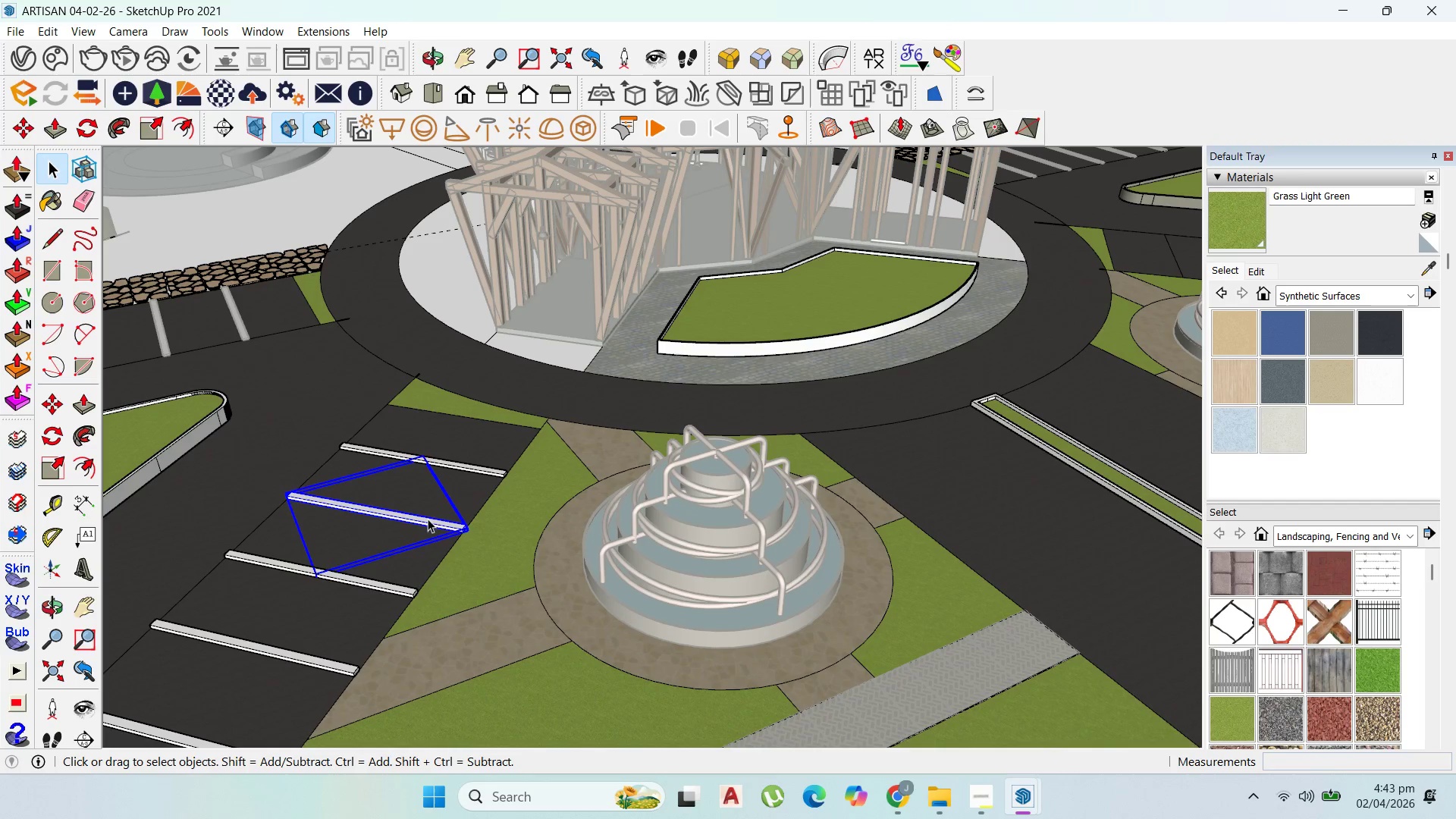 
hold_key(key=ShiftLeft, duration=1.52)
left_click([480, 465])
 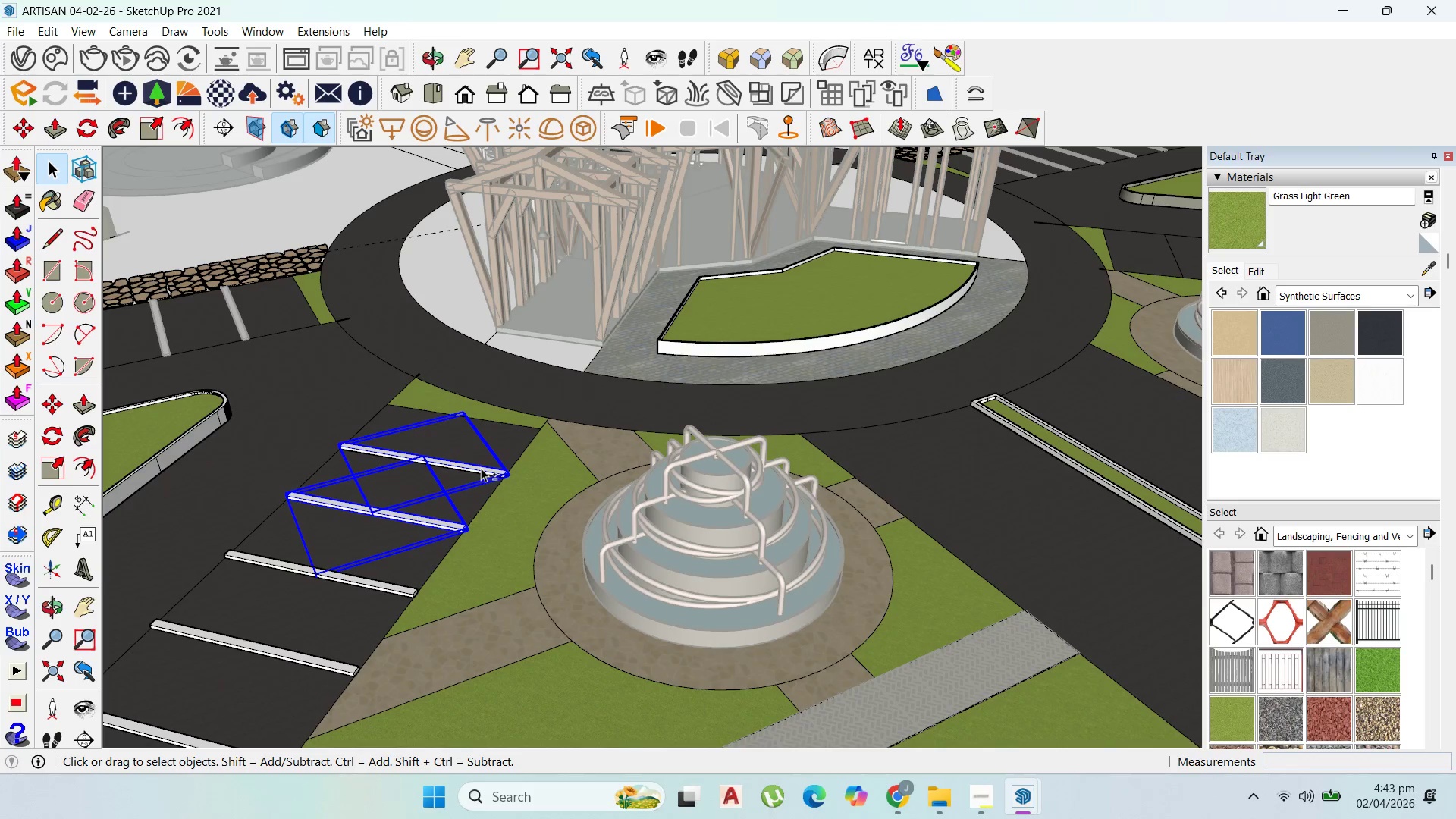 
hold_key(key=ShiftLeft, duration=1.5)
scroll: coordinate [530, 431], scroll_direction: down, amount: 15.0
 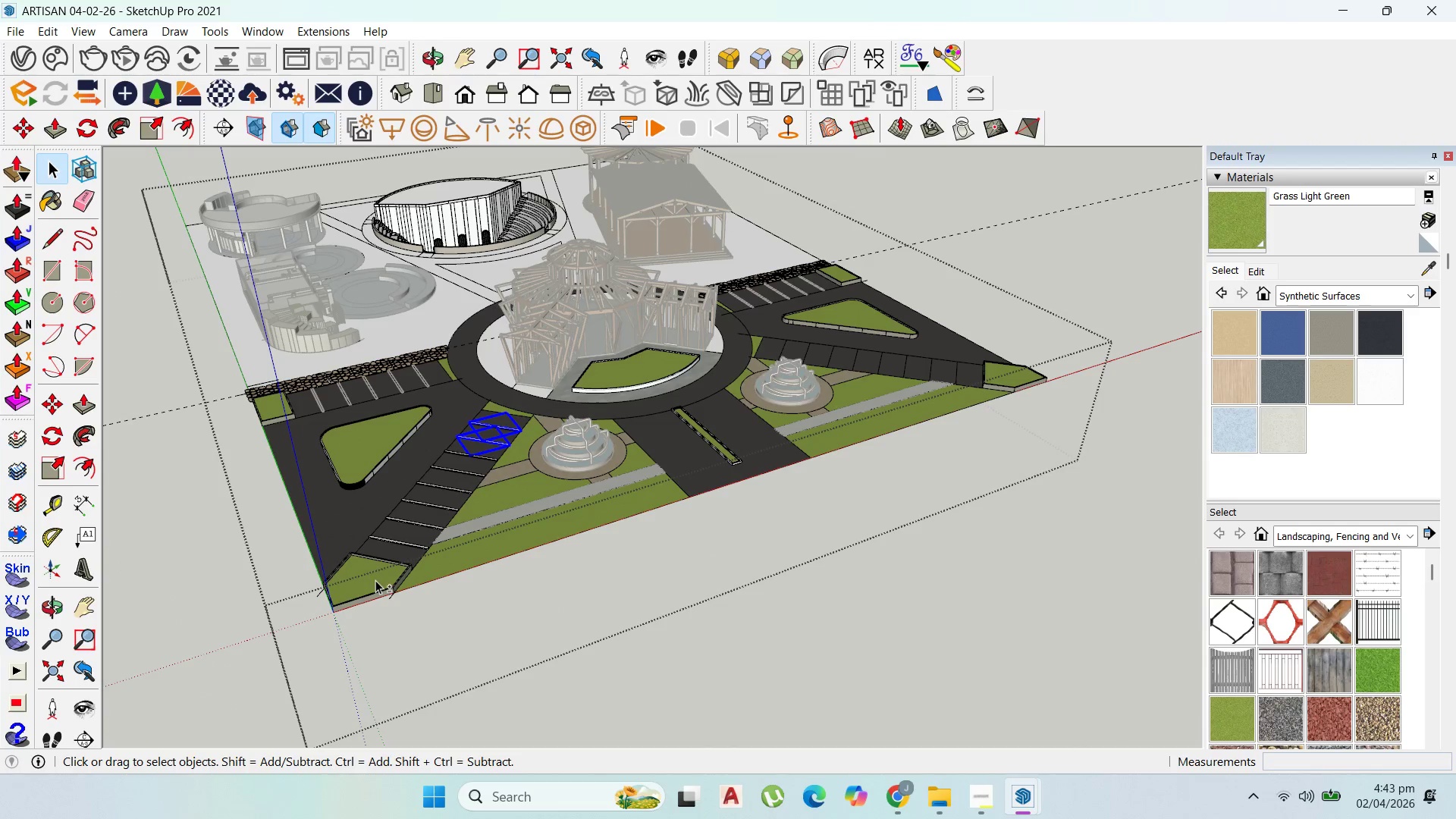 
hold_key(key=ShiftLeft, duration=1.5)
 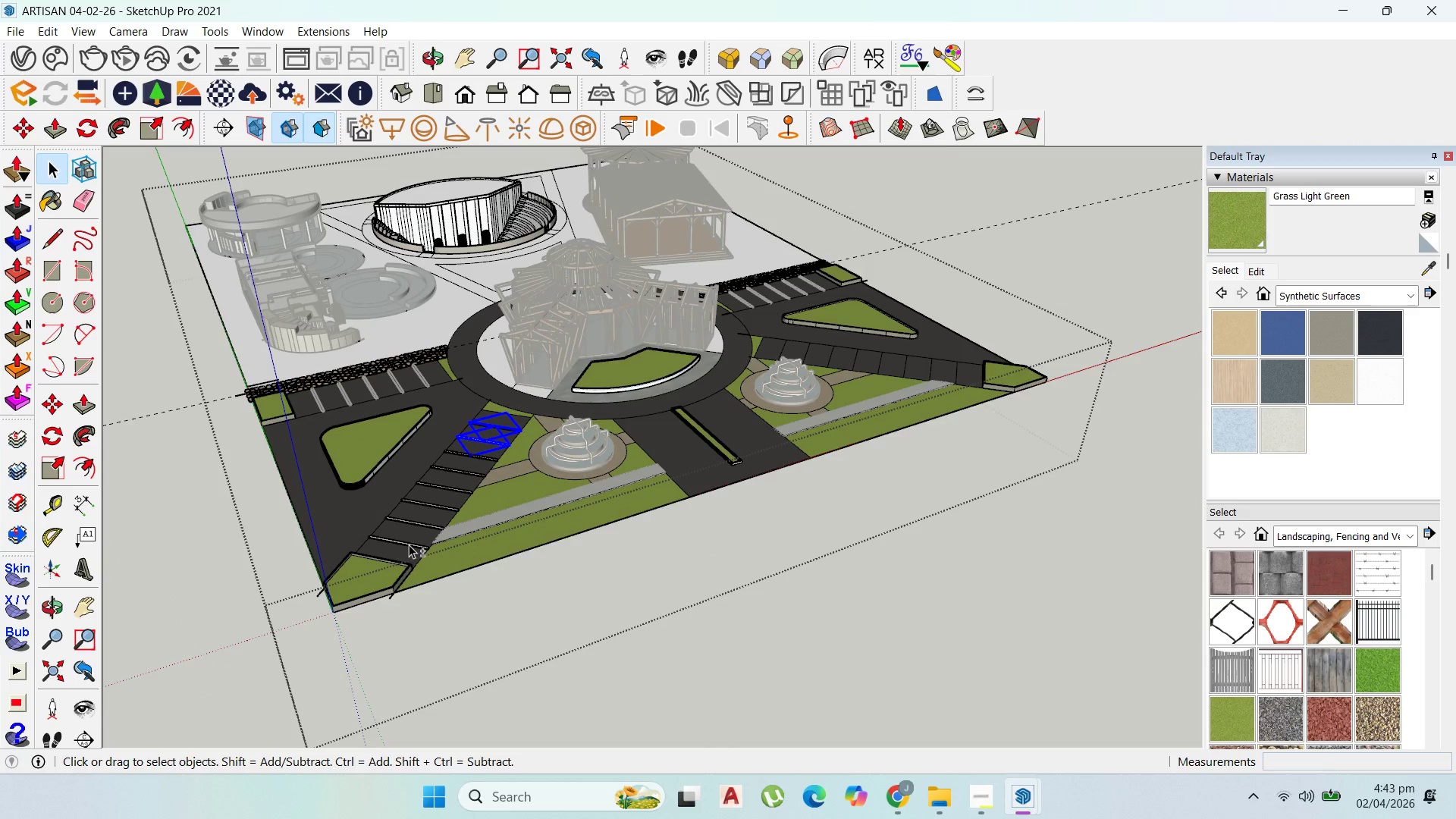 
hold_key(key=ShiftLeft, duration=1.5)
left_click([409, 544])
 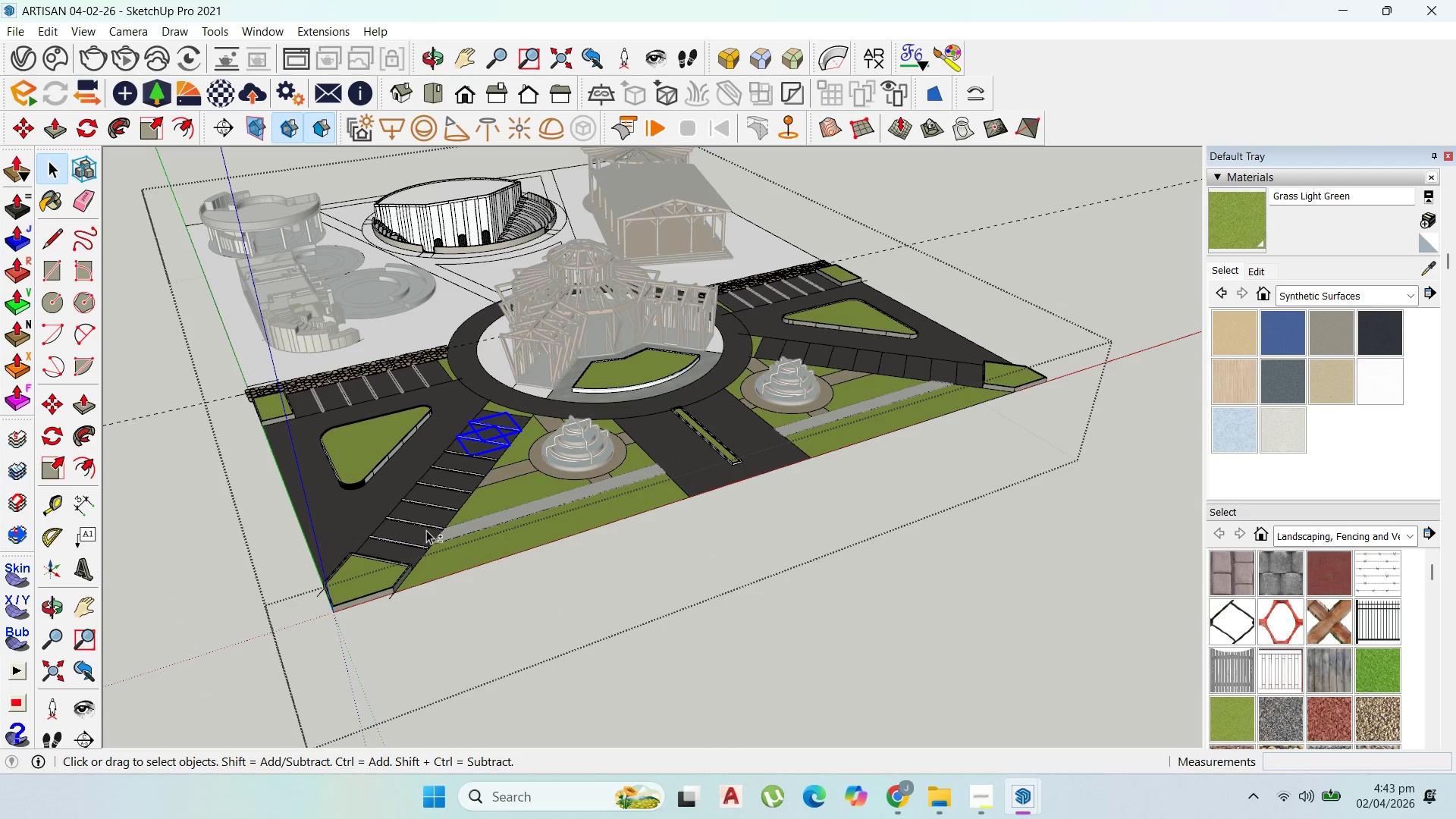 
hold_key(key=ShiftLeft, duration=1.5)
left_click([428, 526])
 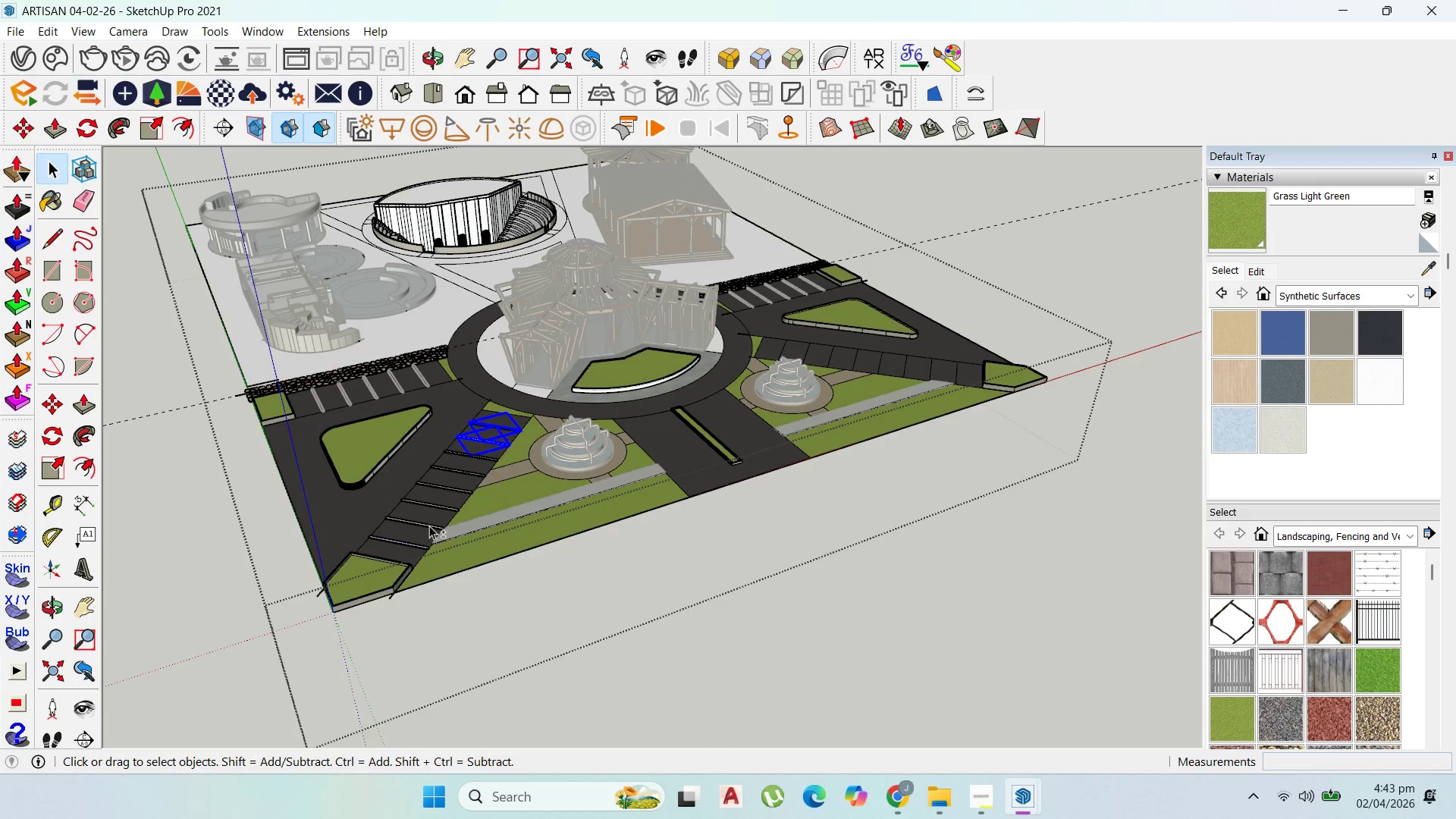 
hold_key(key=ShiftLeft, duration=1.5)
scroll: coordinate [430, 529], scroll_direction: up, amount: 12.0
 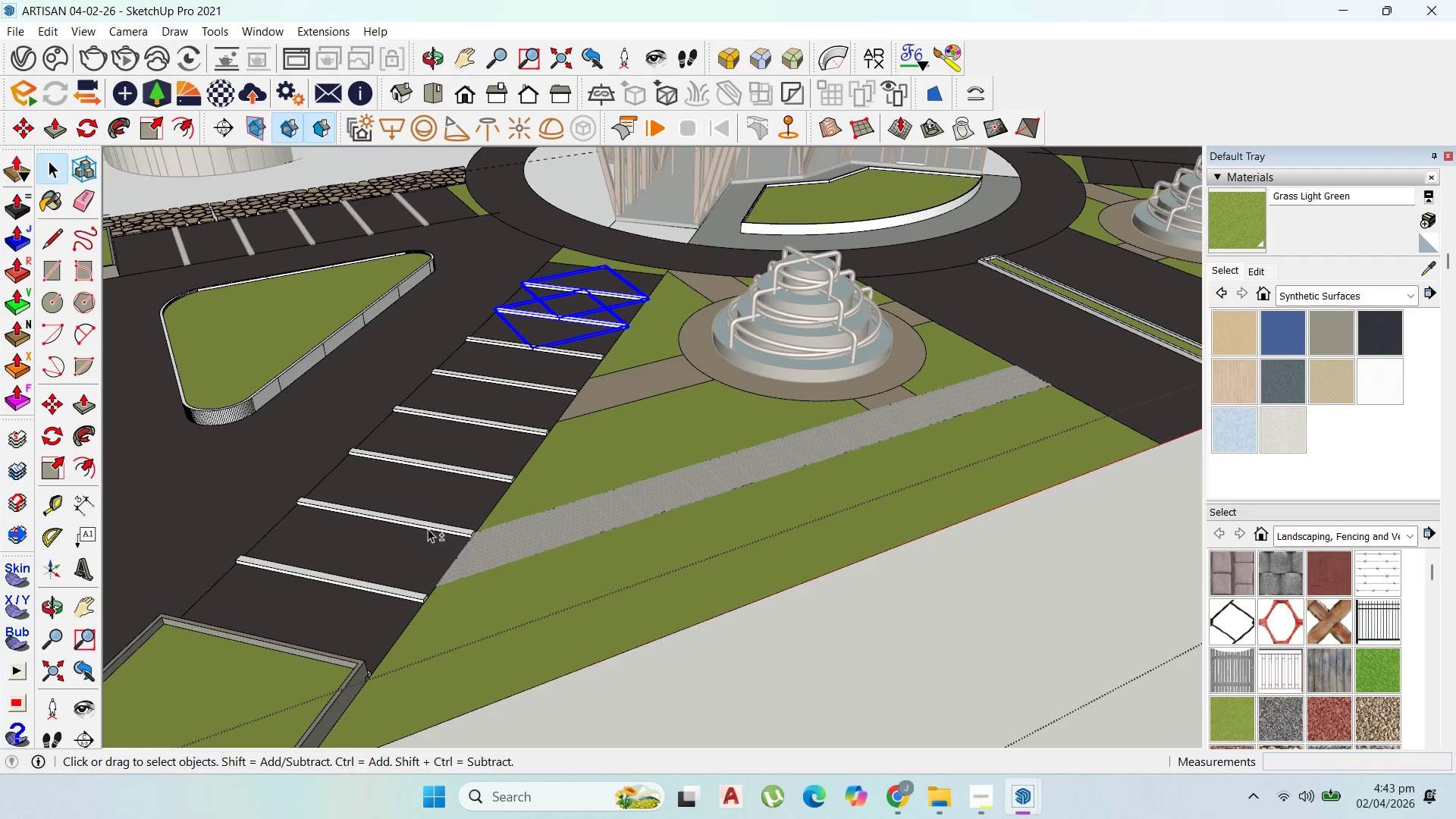 
left_click([427, 528])
 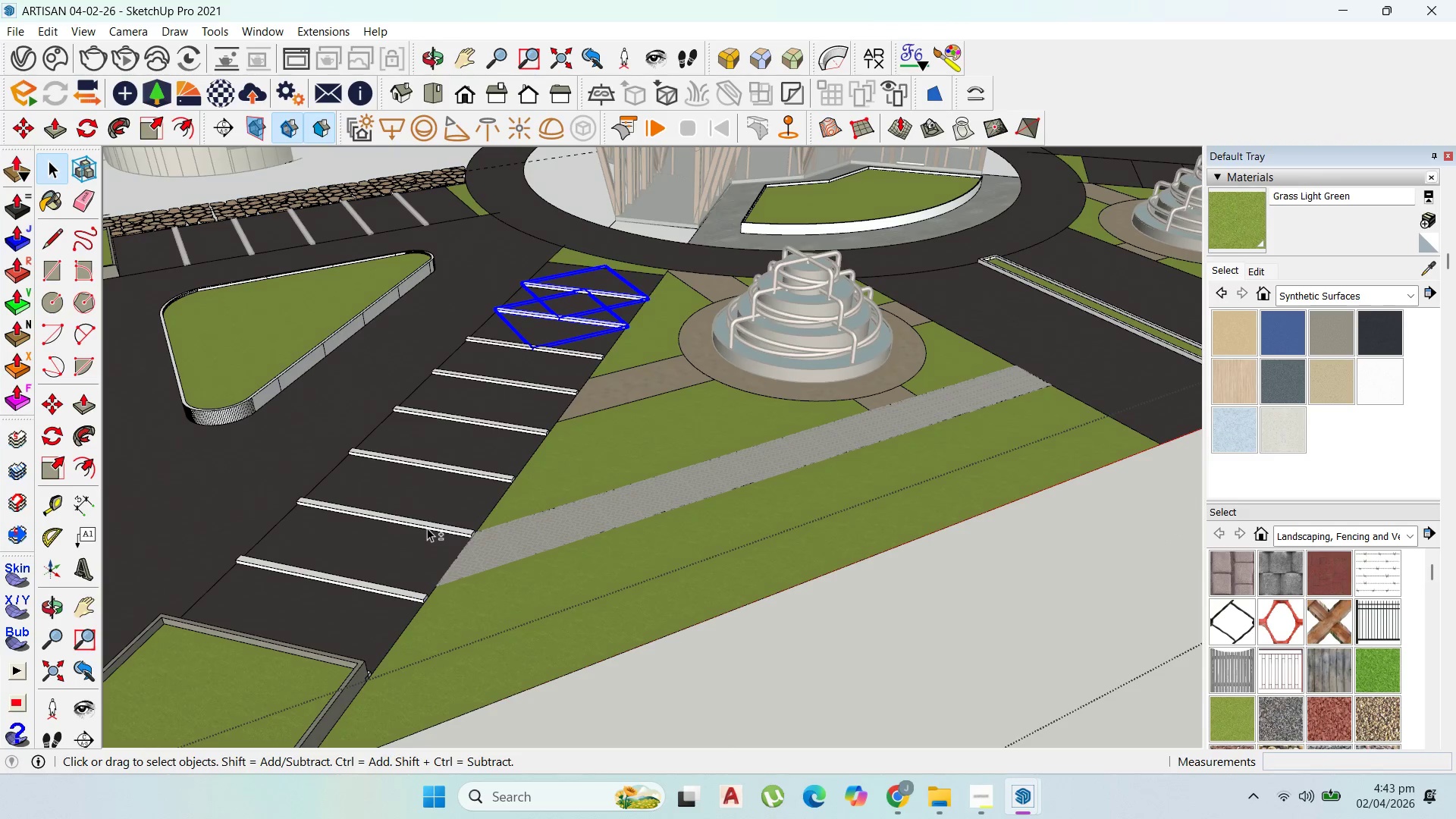 
hold_key(key=ShiftLeft, duration=1.5)
left_click([426, 526])
 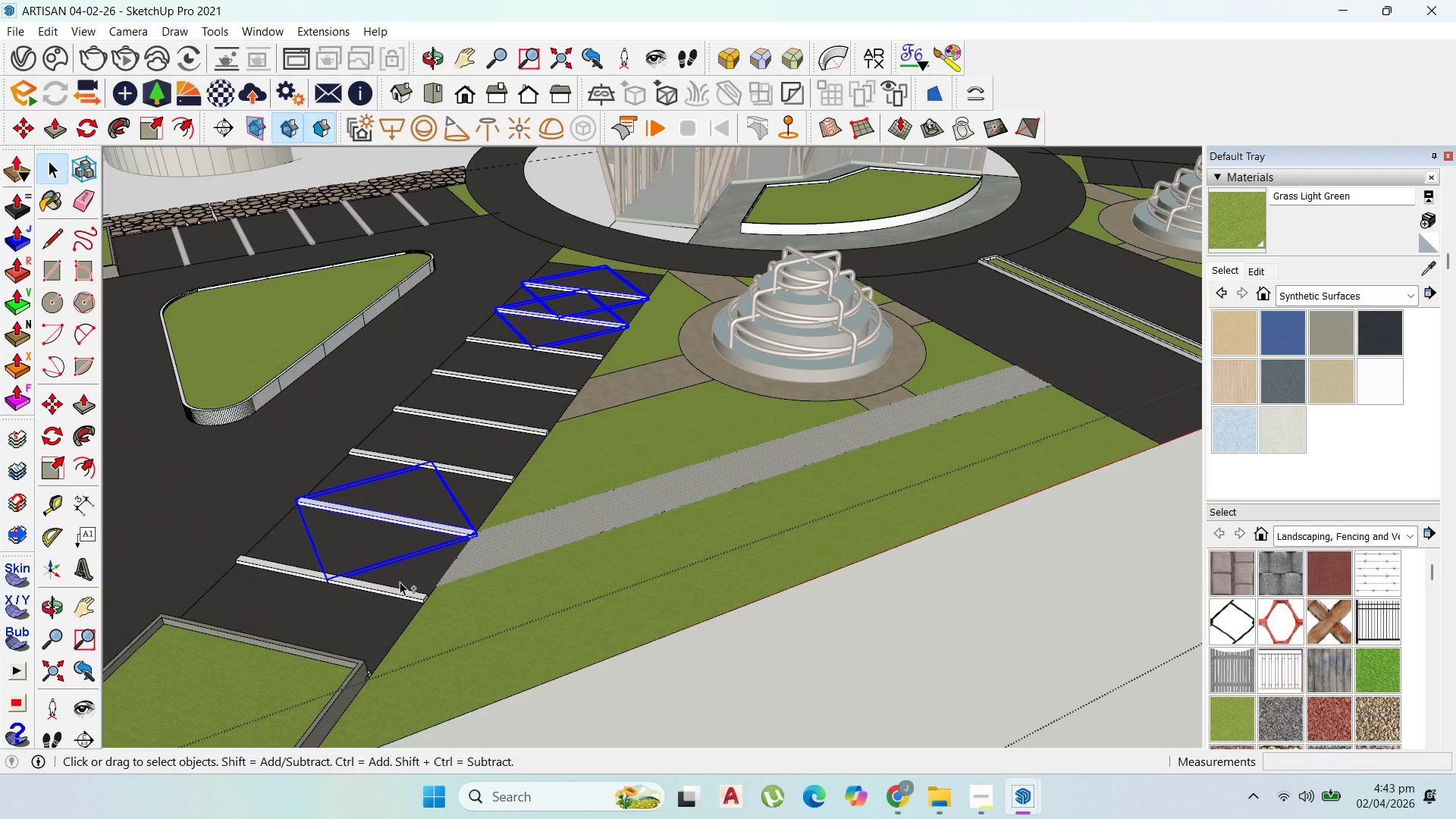 
hold_key(key=ShiftLeft, duration=1.5)
left_click([400, 594])
 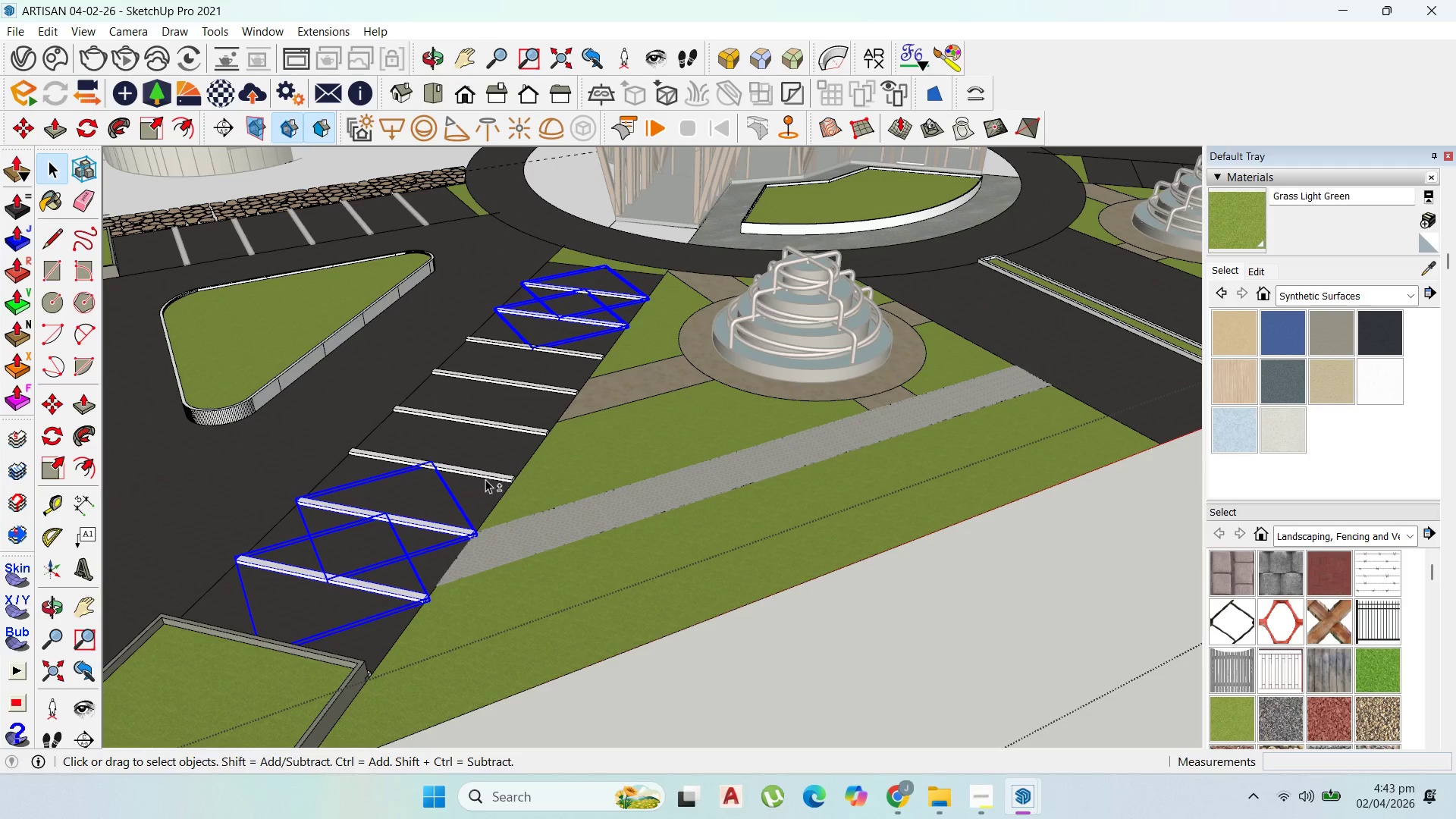 
left_click([491, 475])
 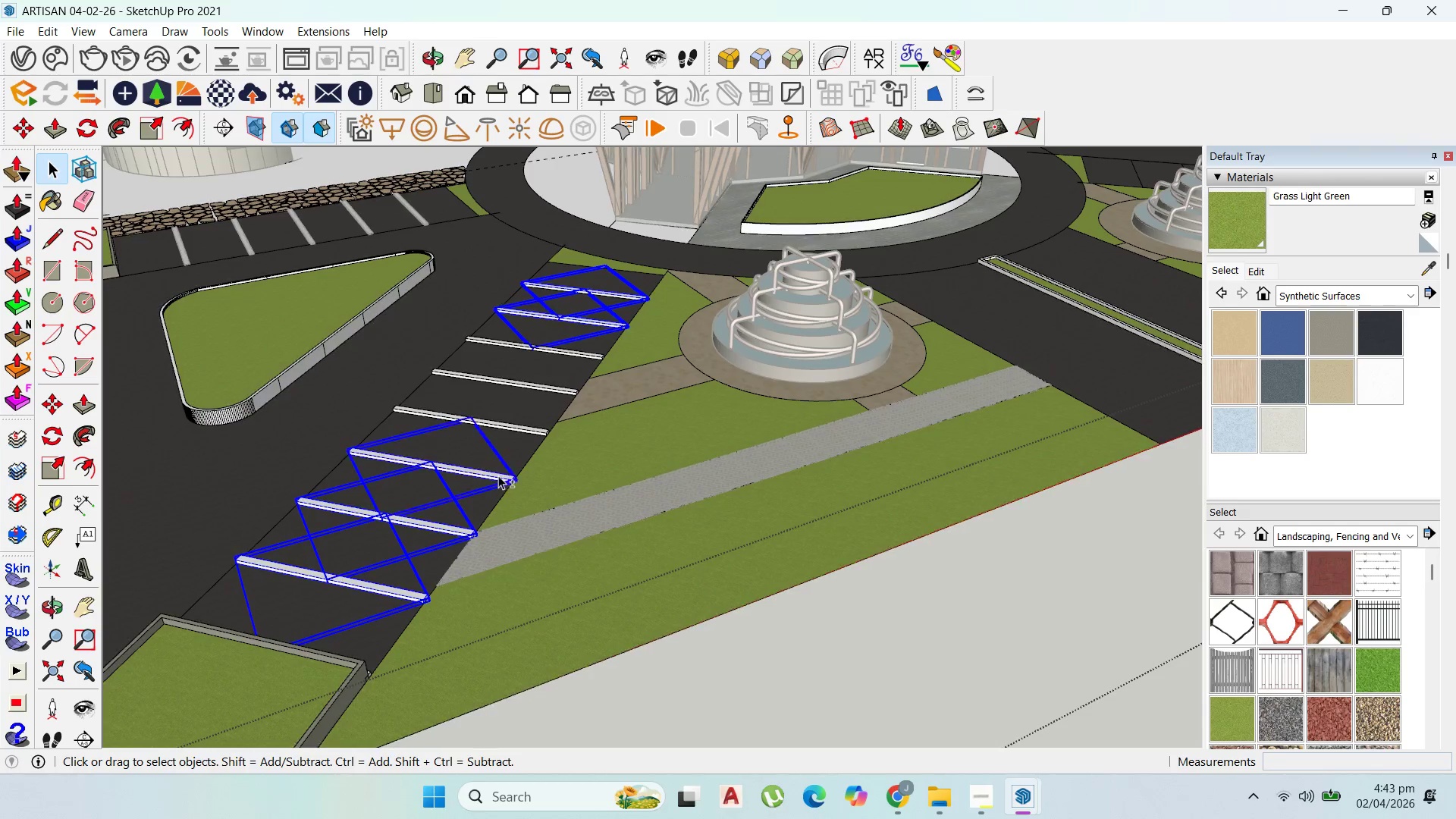 
hold_key(key=ShiftLeft, duration=1.5)
left_click([527, 431])
 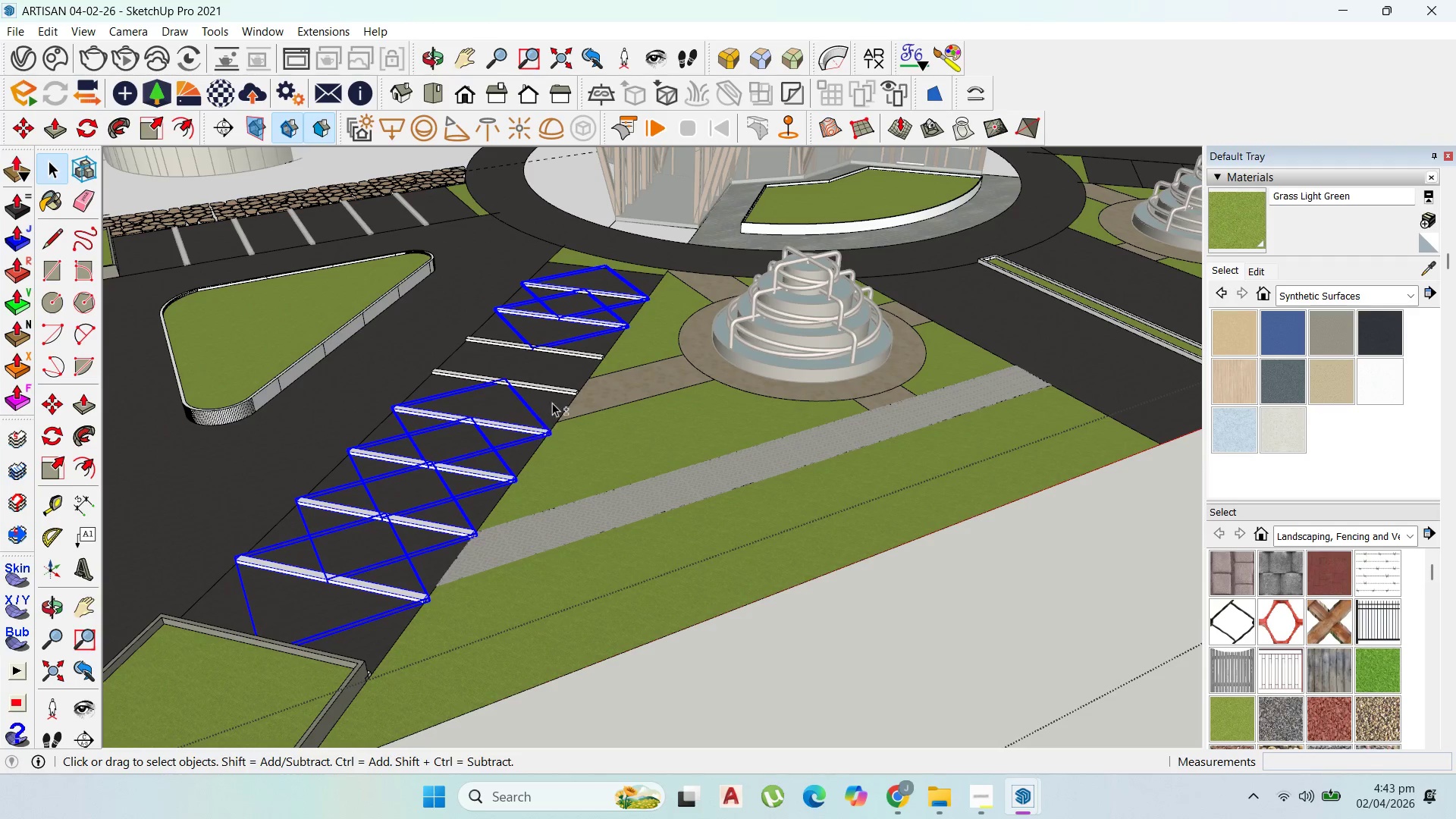 
hold_key(key=ShiftLeft, duration=1.5)
left_click([559, 390])
 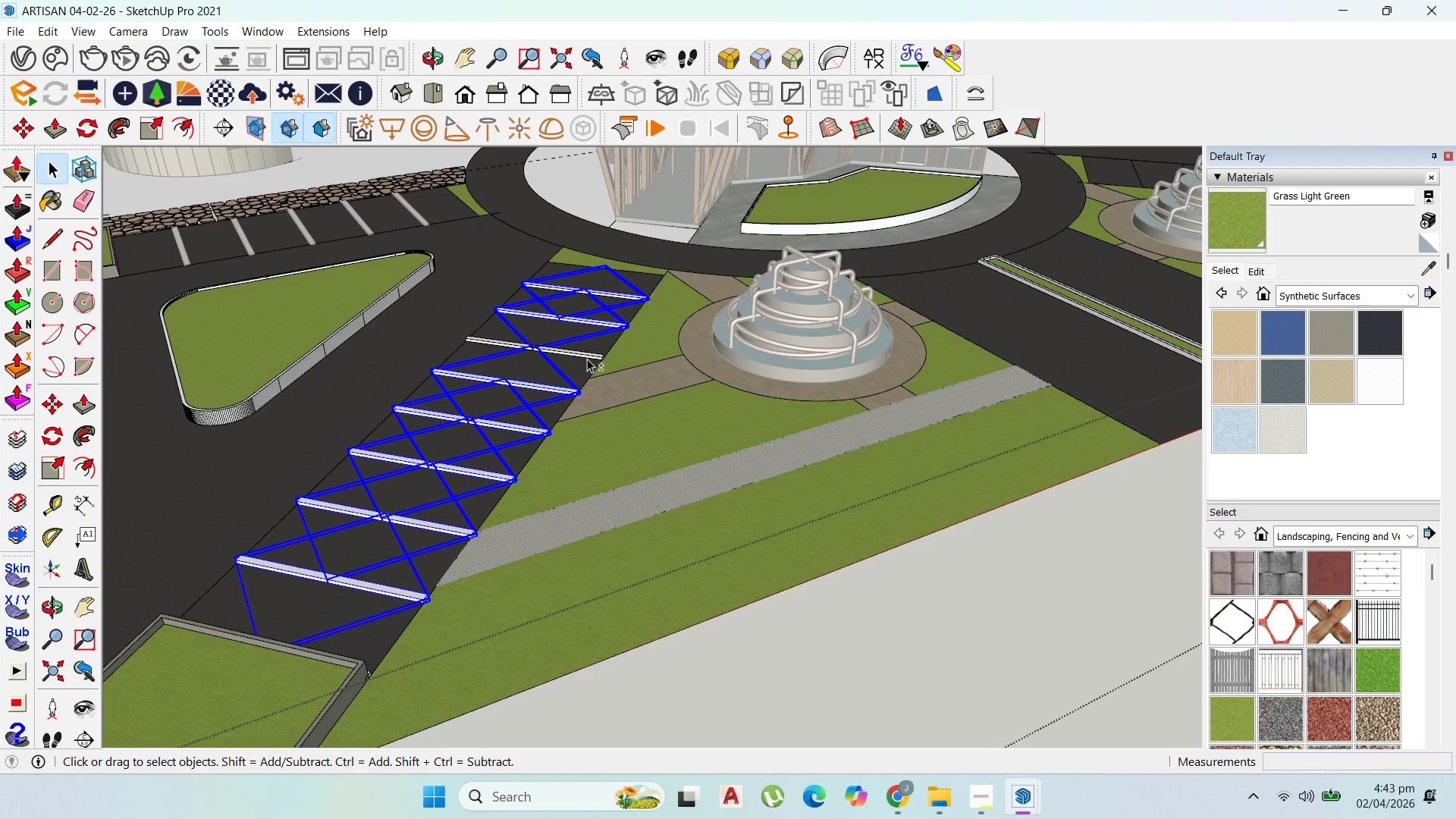 
hold_key(key=ShiftLeft, duration=0.55)
left_click([588, 356])
 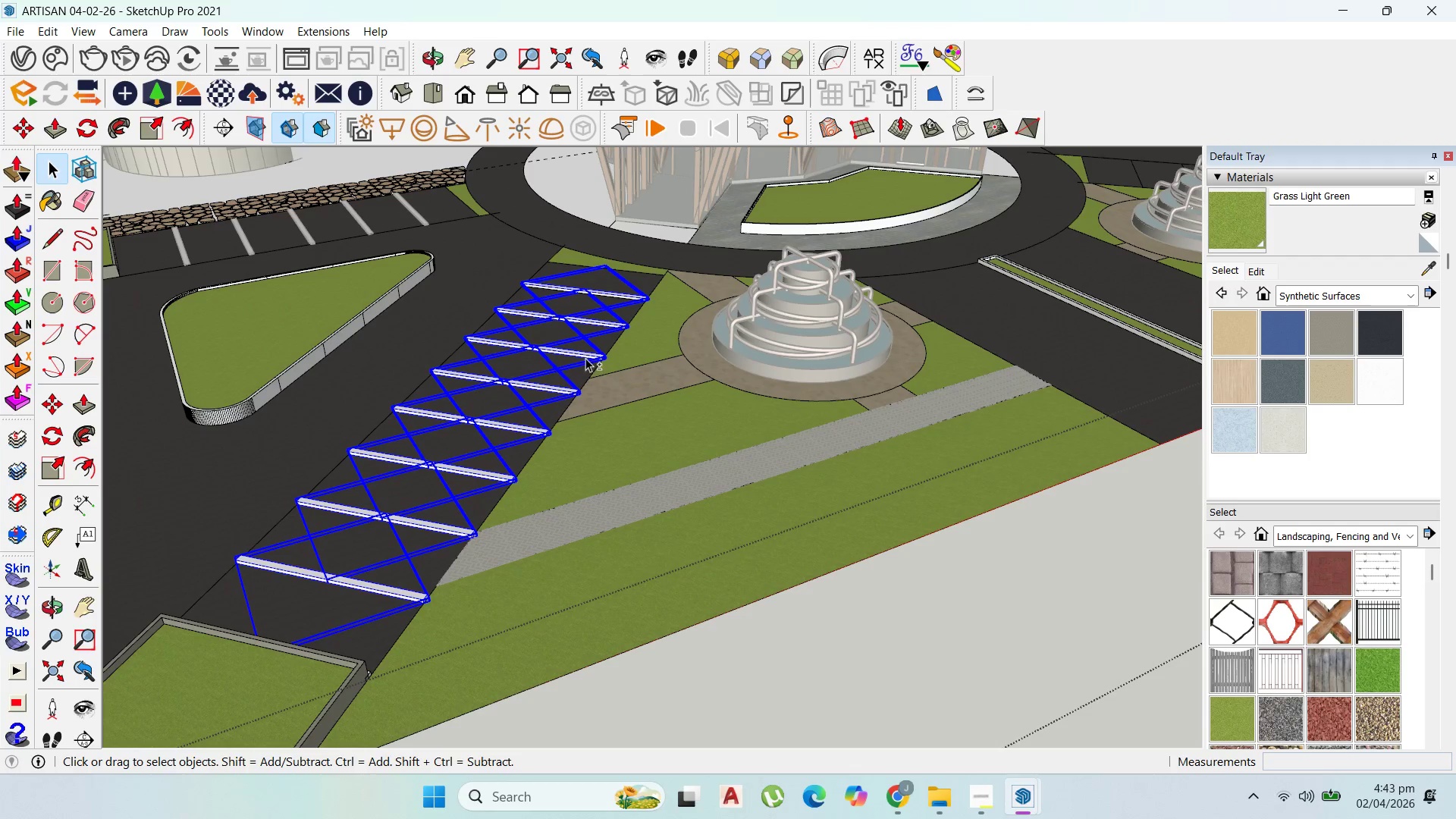 
scroll: coordinate [469, 486], scroll_direction: down, amount: 4.0
 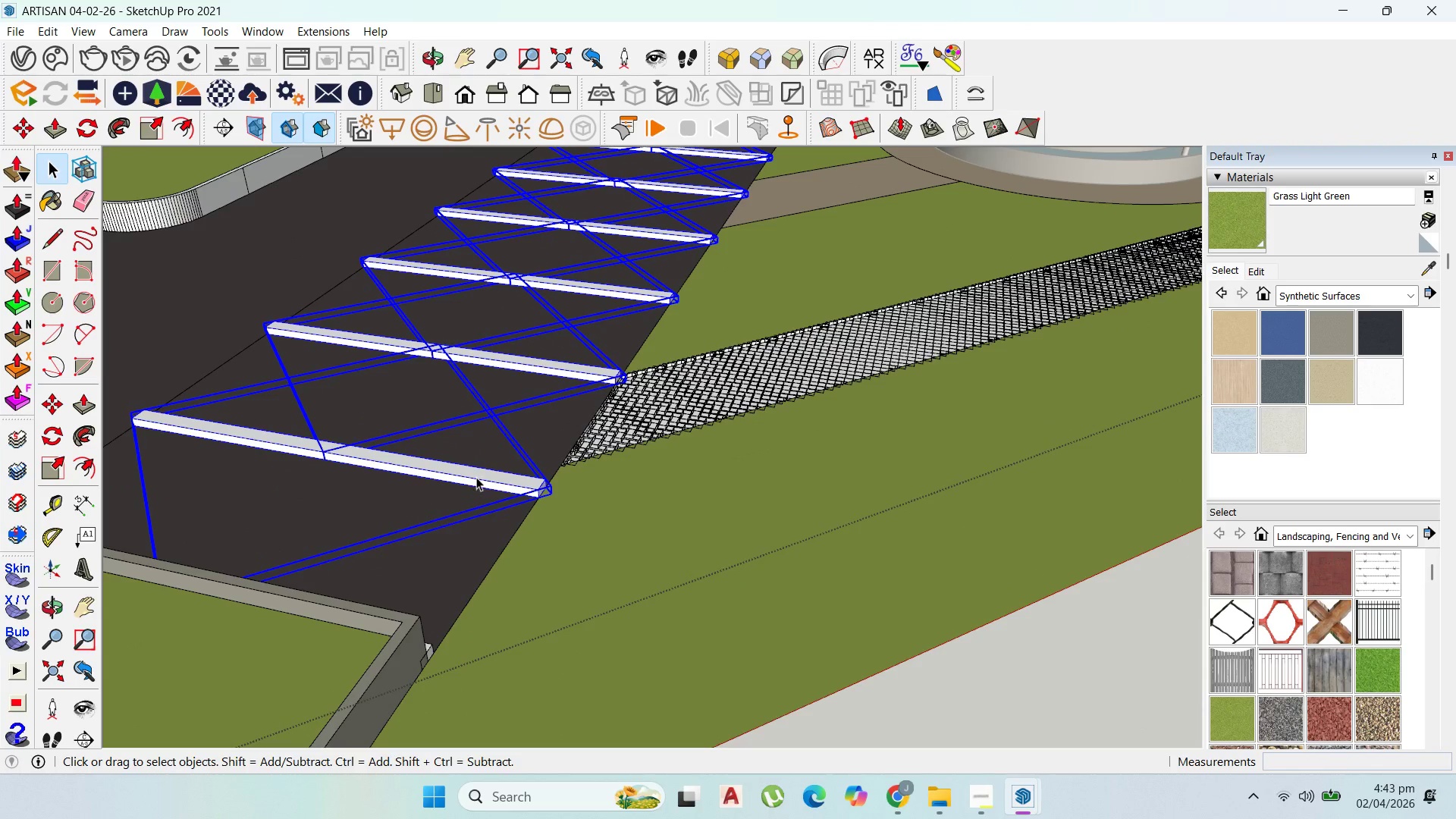 
right_click([477, 476])
 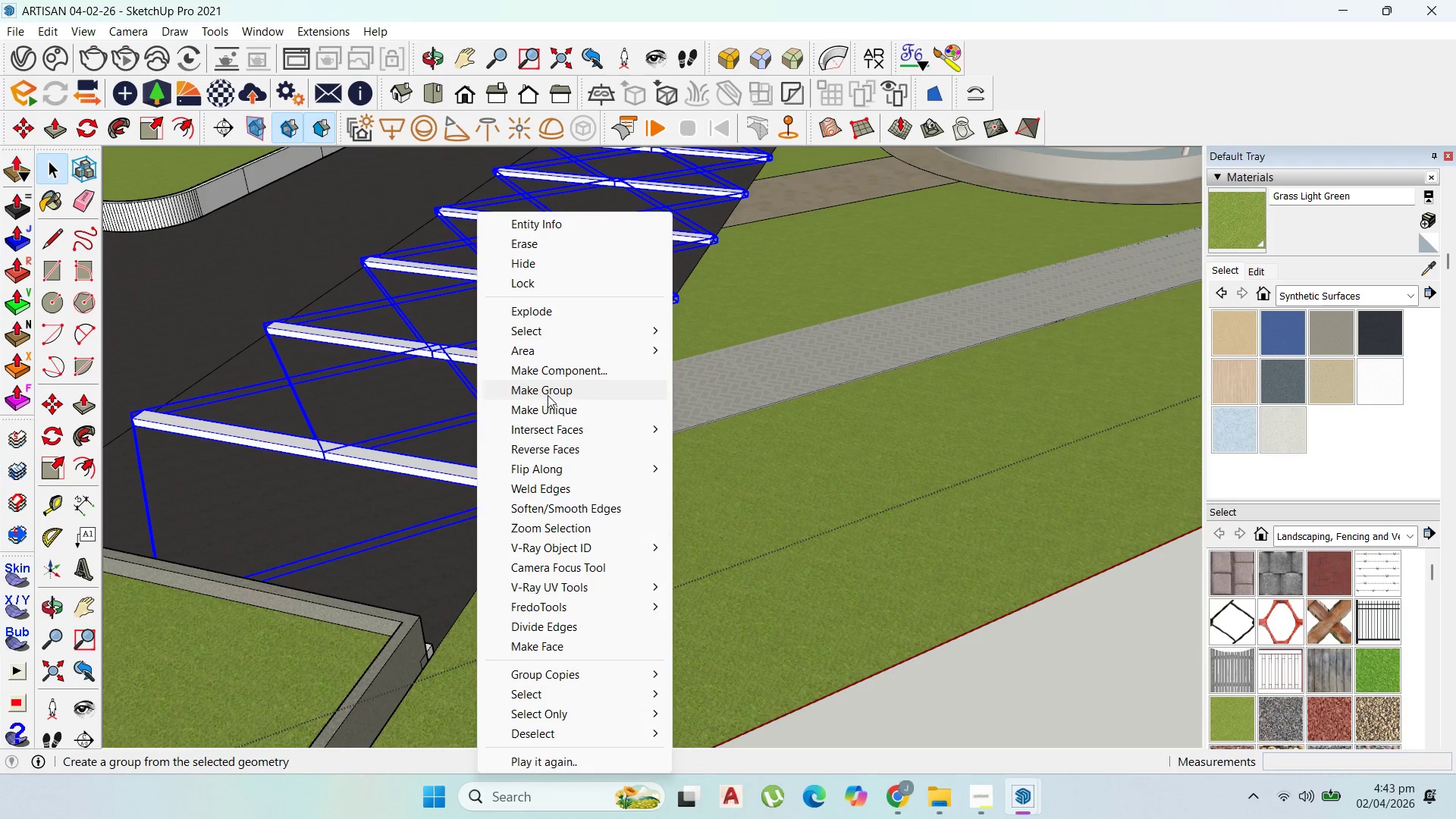 
left_click([549, 393])
 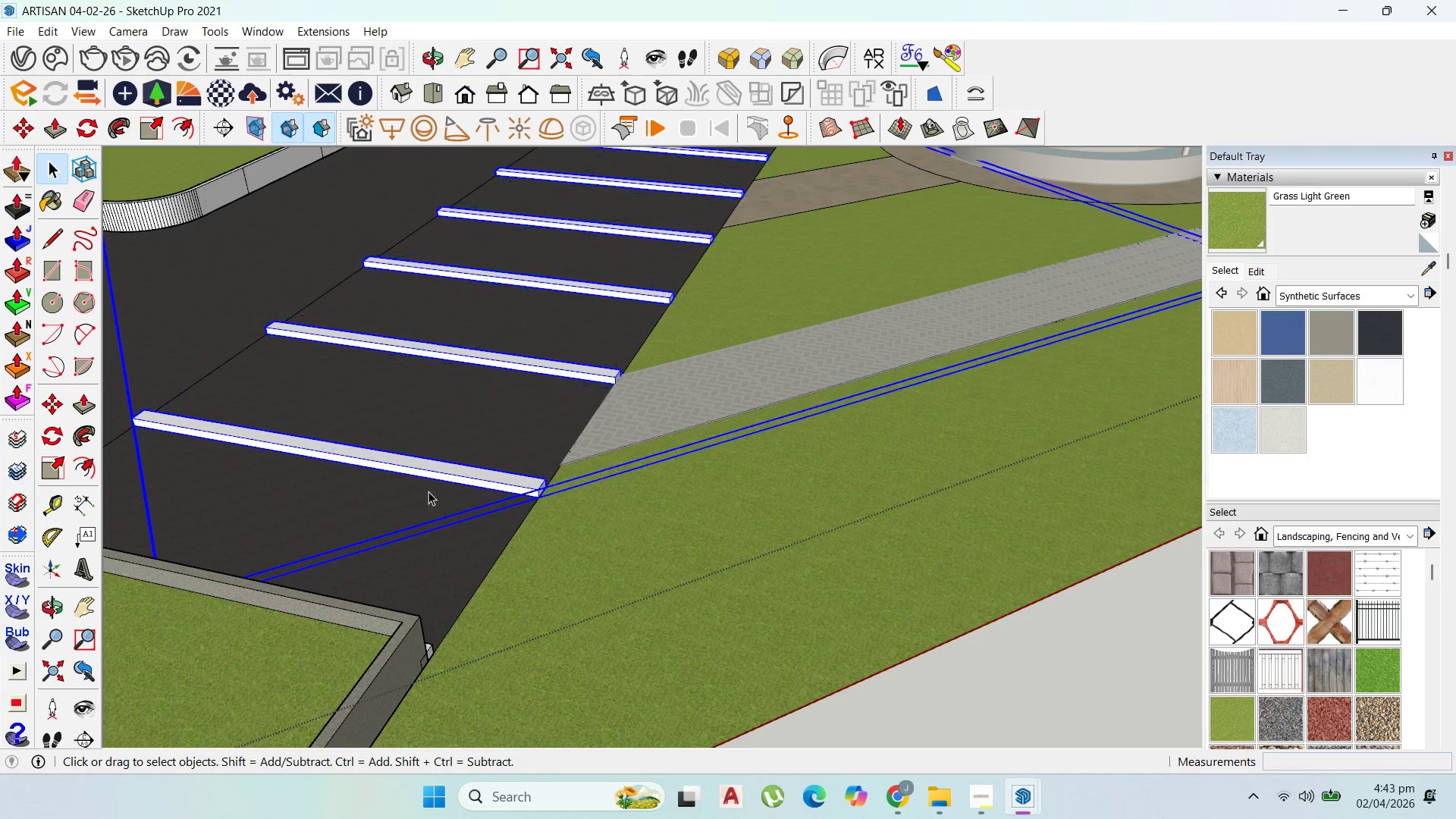 
scroll: coordinate [686, 221], scroll_direction: up, amount: 18.0
 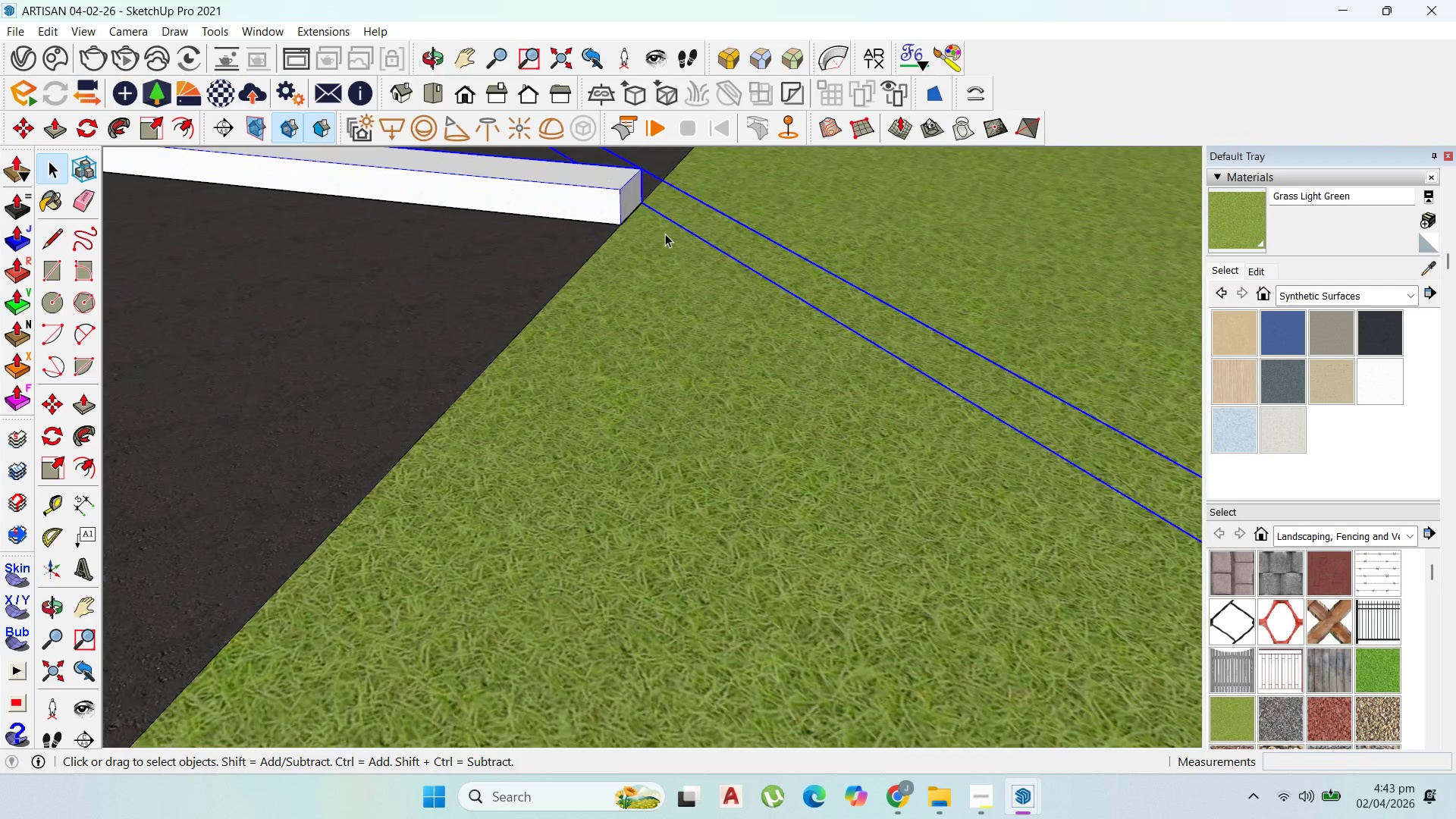 
key(M)
 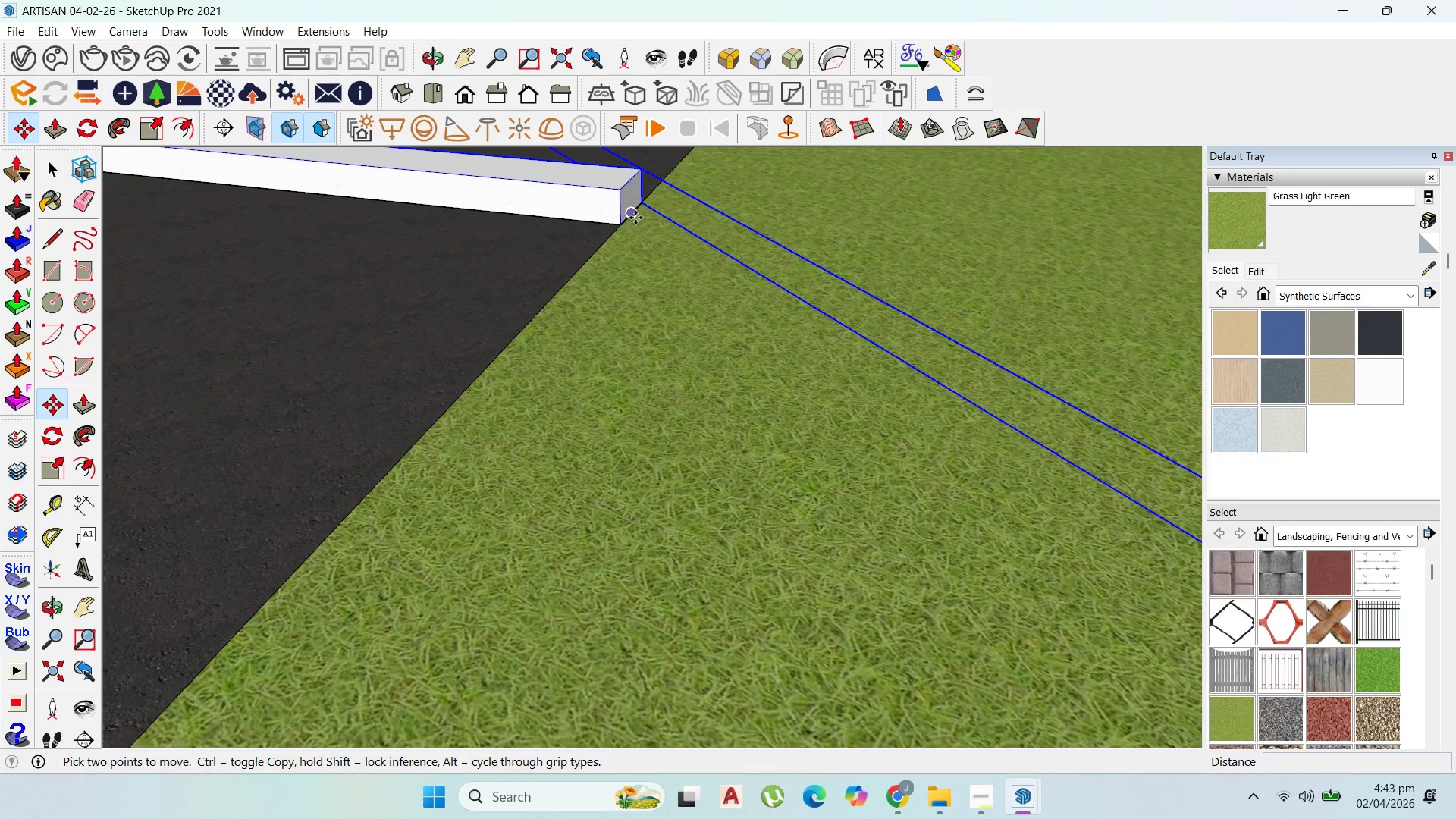 
left_click([635, 218])
 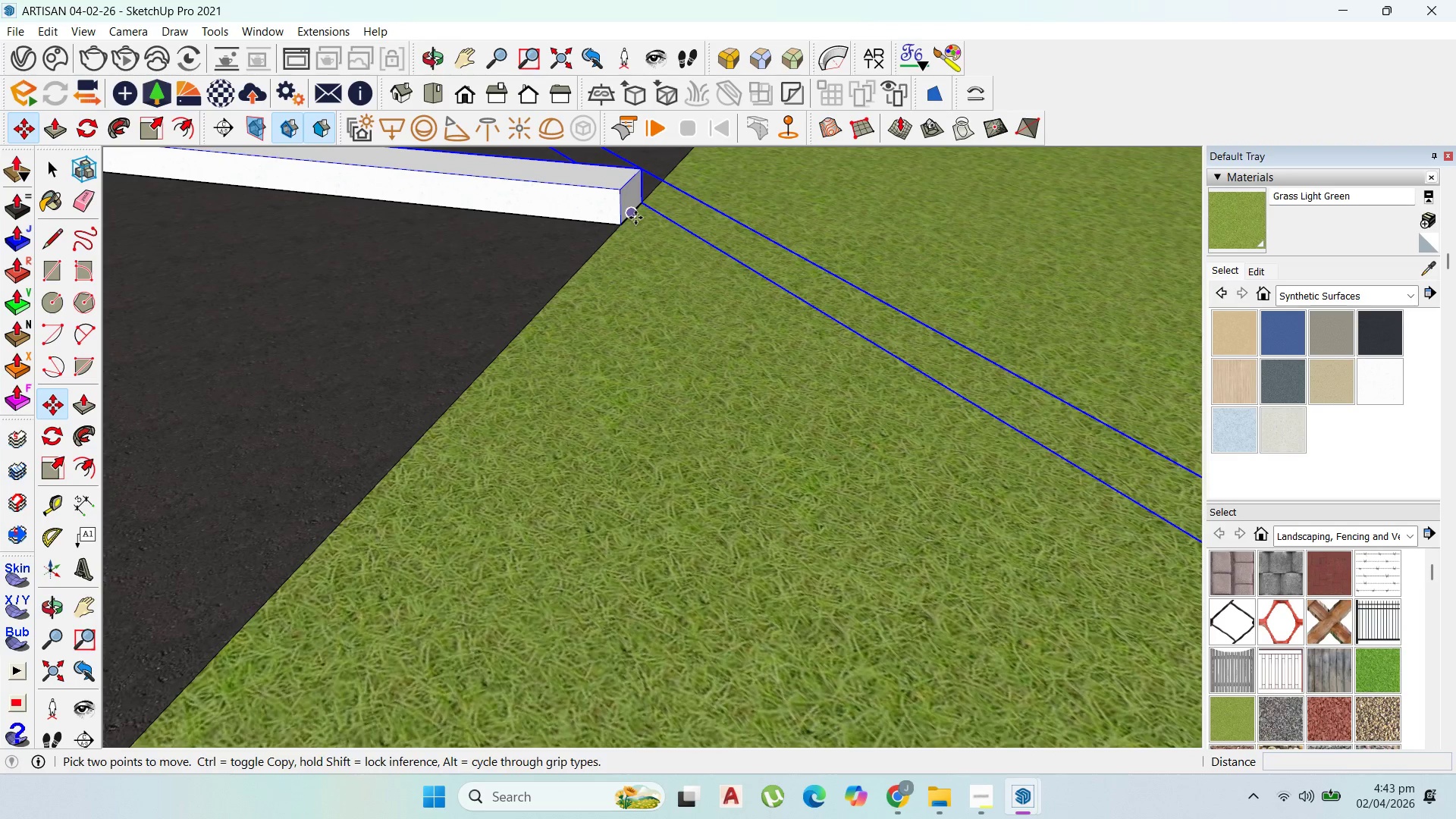 
key(Control+ControlLeft)
 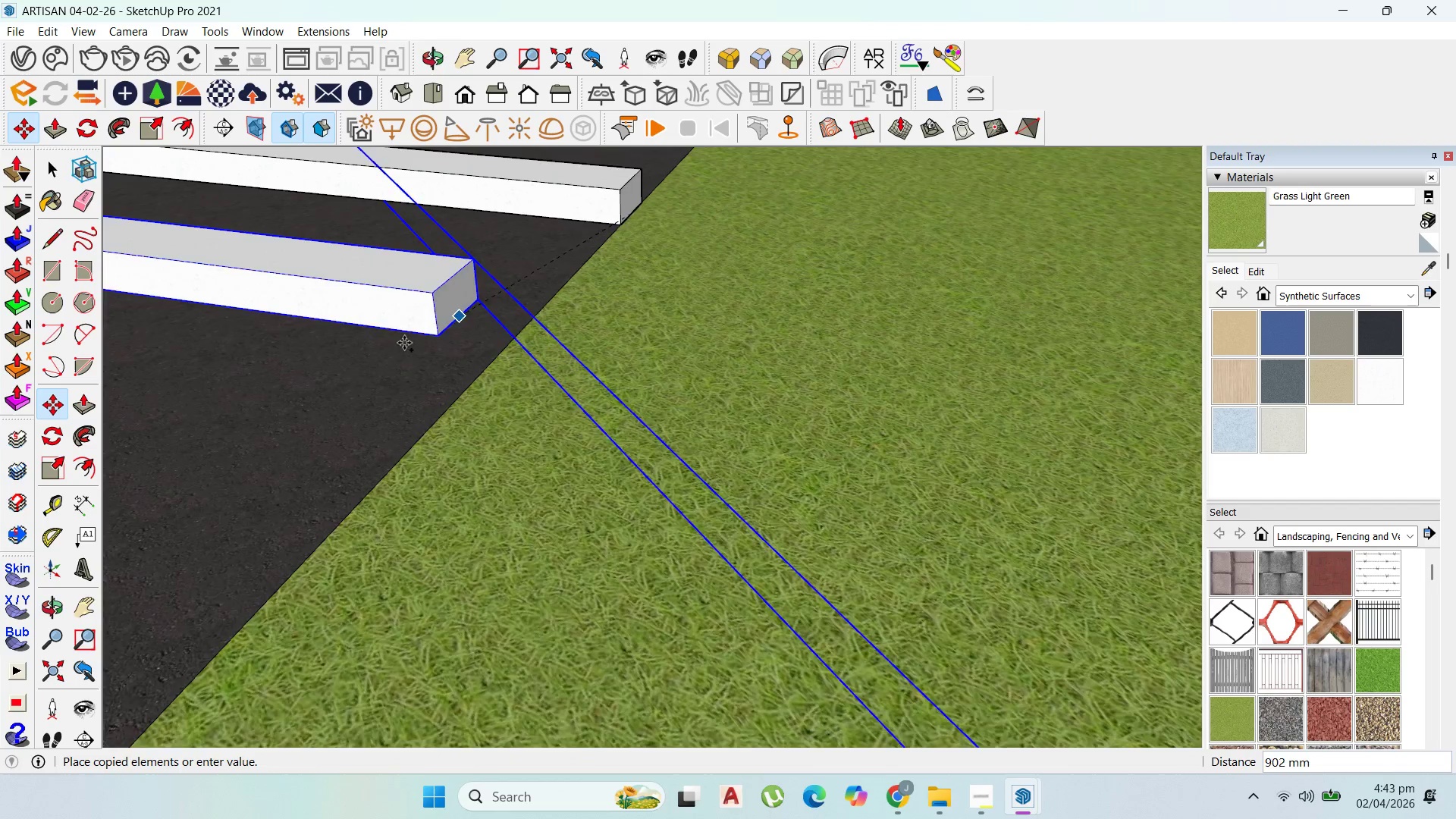 
scroll: coordinate [267, 499], scroll_direction: down, amount: 70.0
 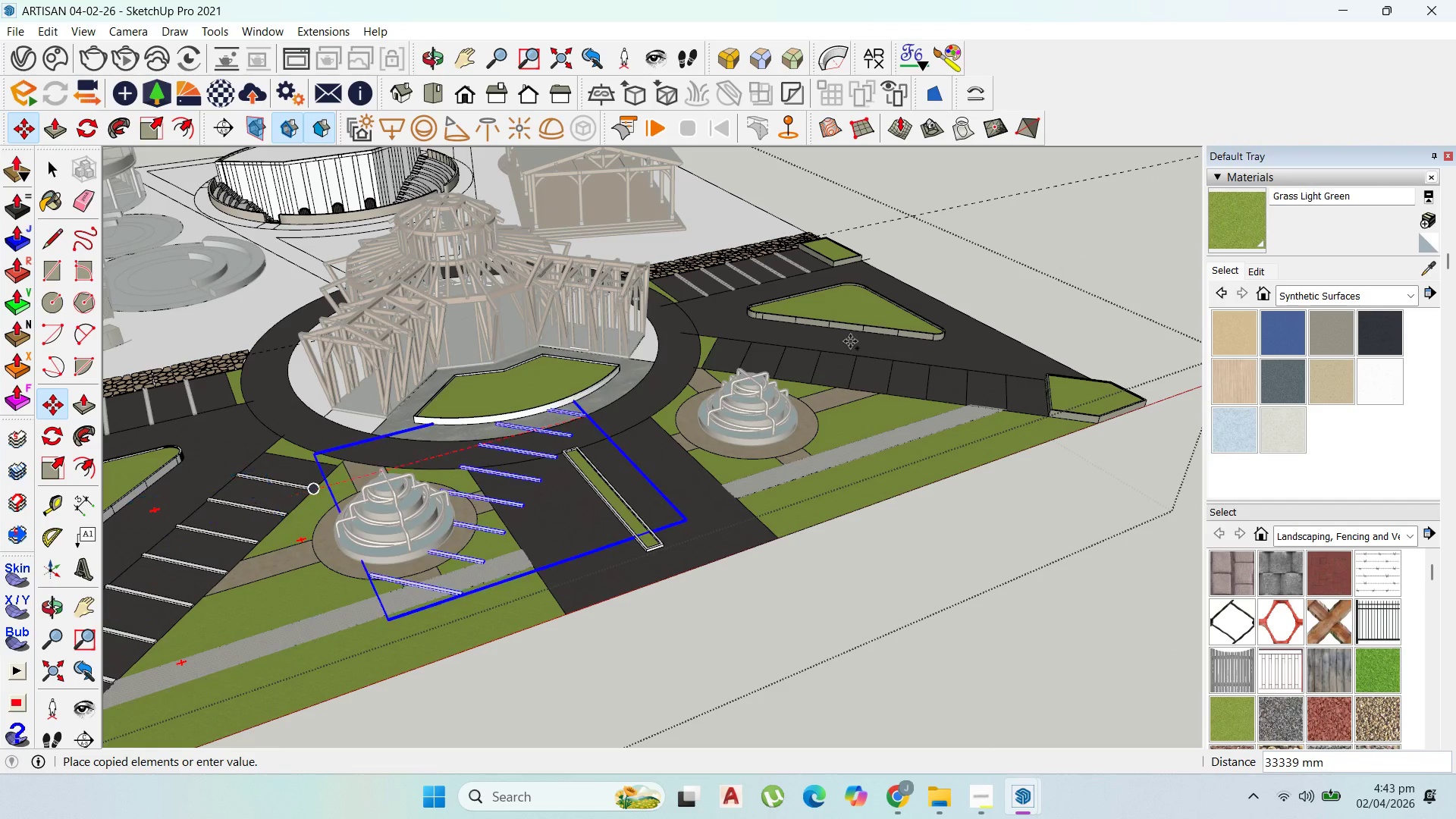 
scroll: coordinate [1033, 474], scroll_direction: up, amount: 33.0
 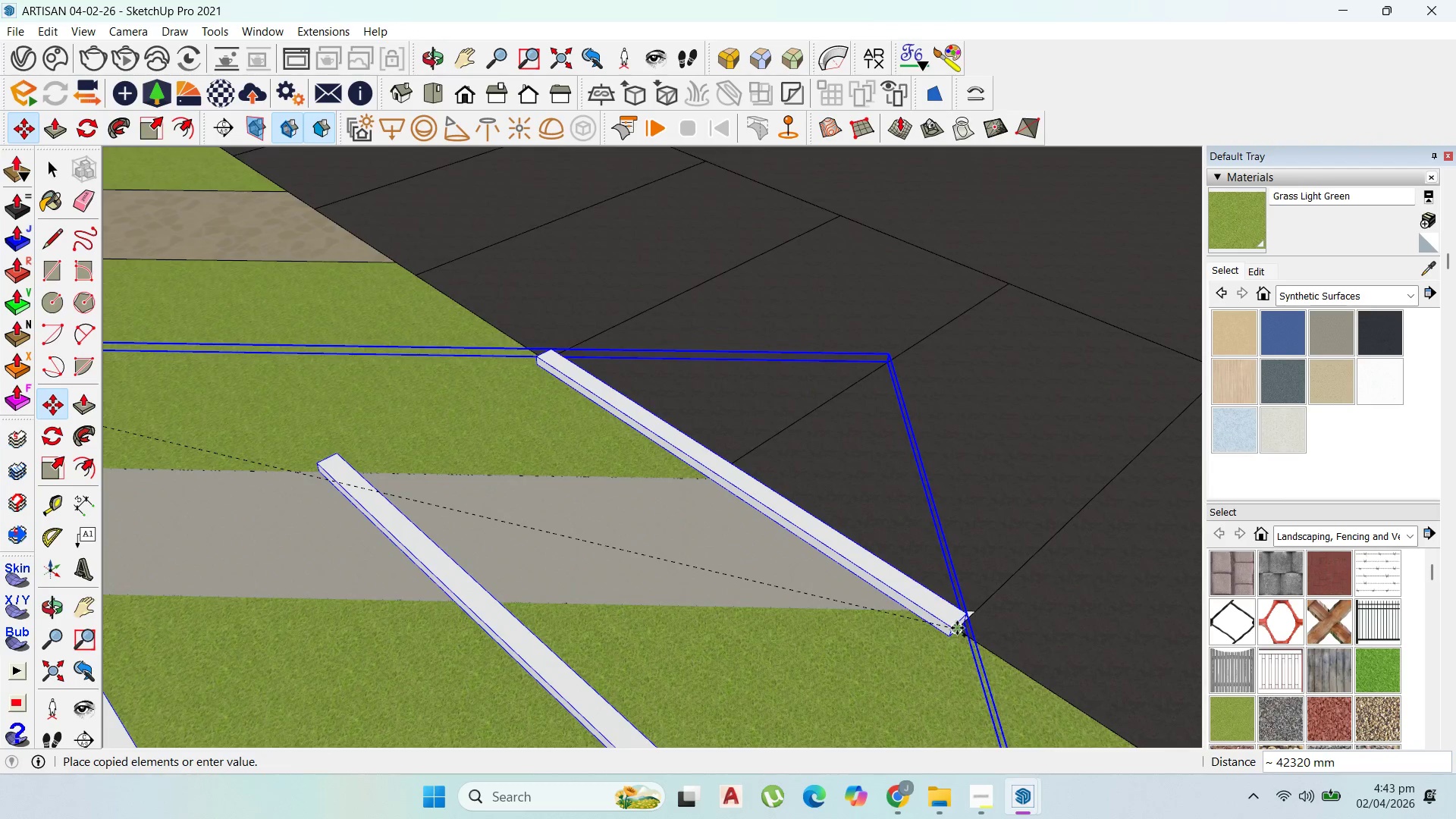 
left_click([959, 629])
 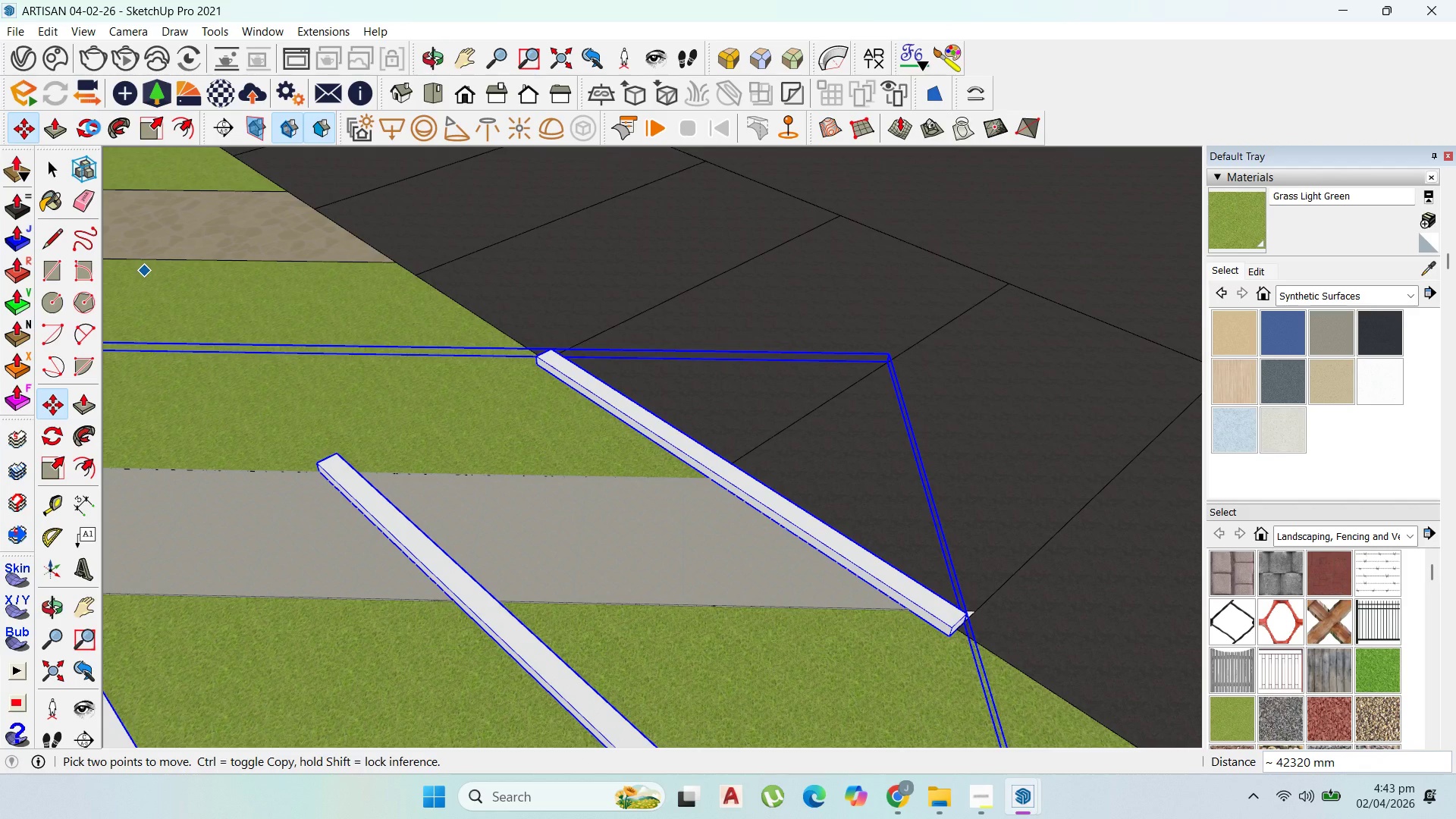 
wait(10.45)
 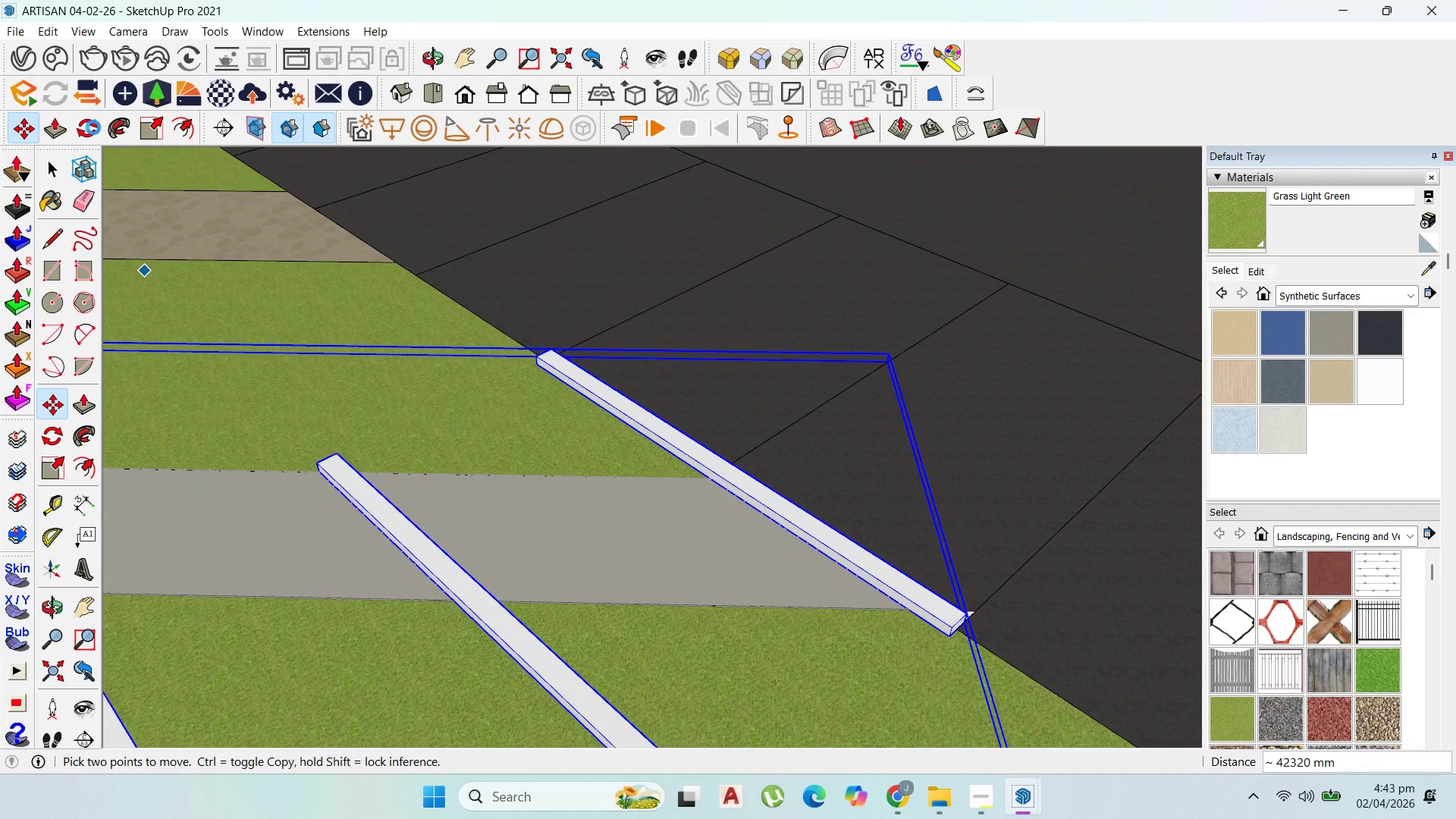 
scroll: coordinate [956, 642], scroll_direction: up, amount: 9.0
 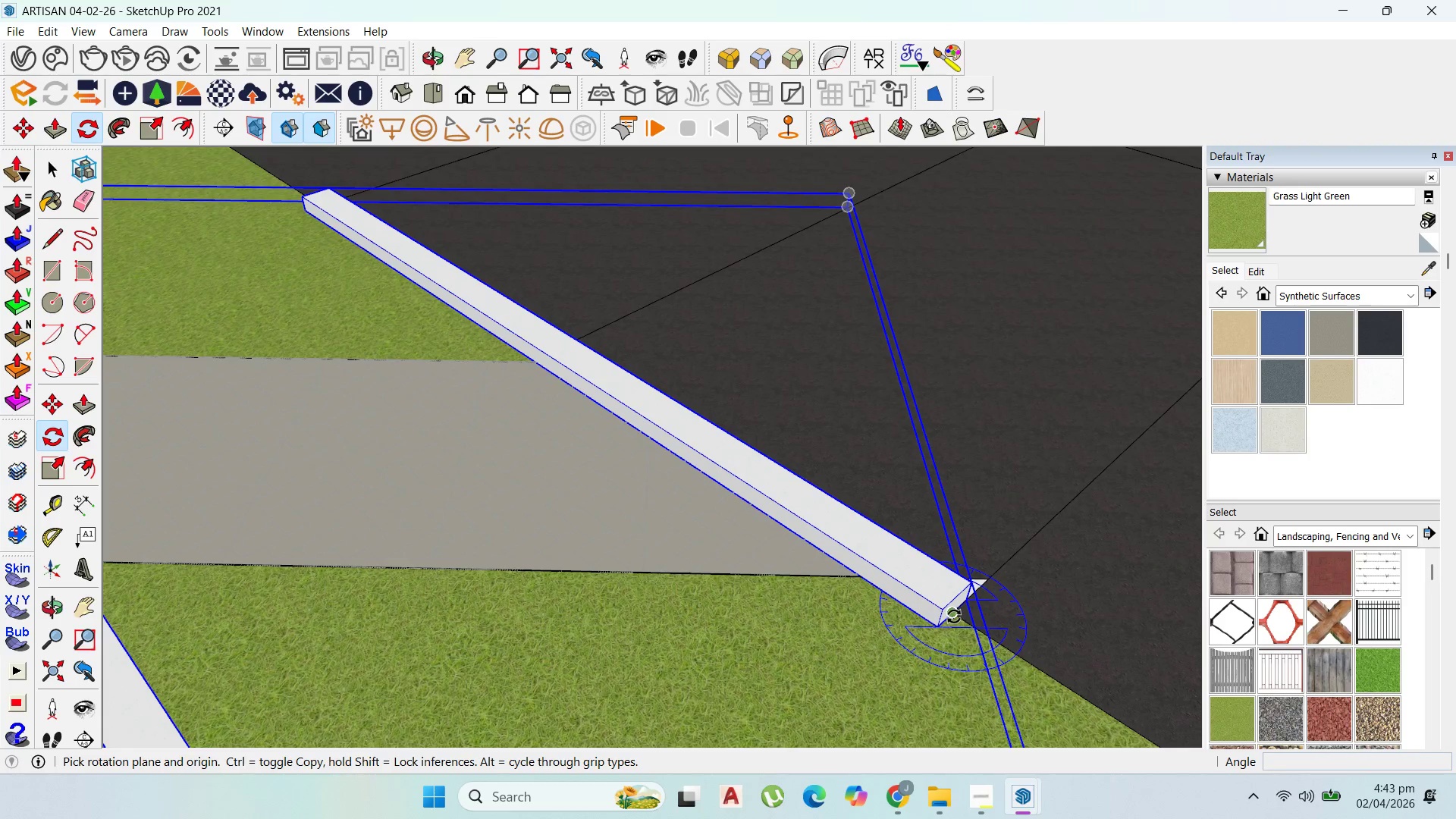 
left_click([952, 615])
 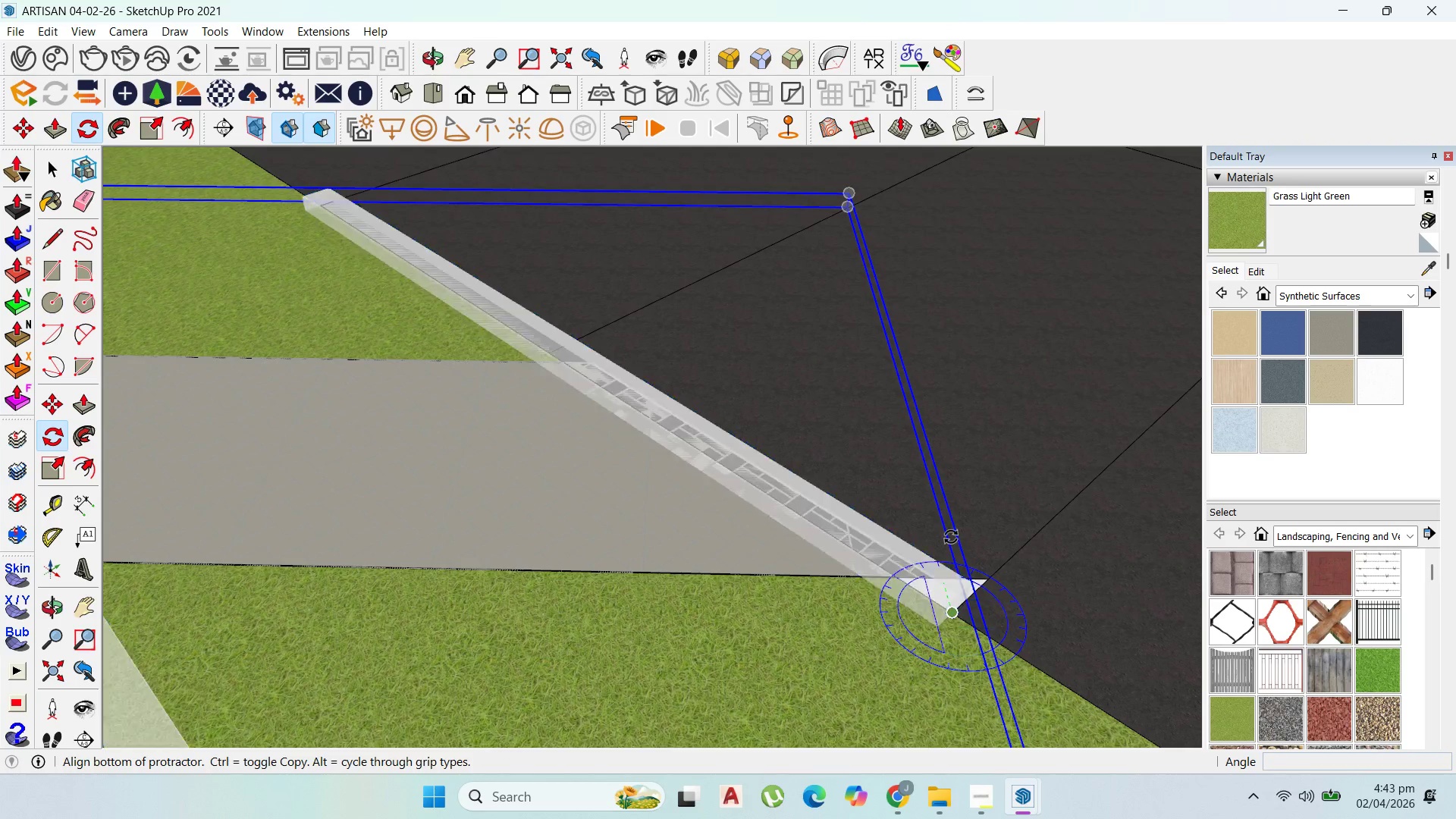 
scroll: coordinate [760, 691], scroll_direction: down, amount: 11.0
 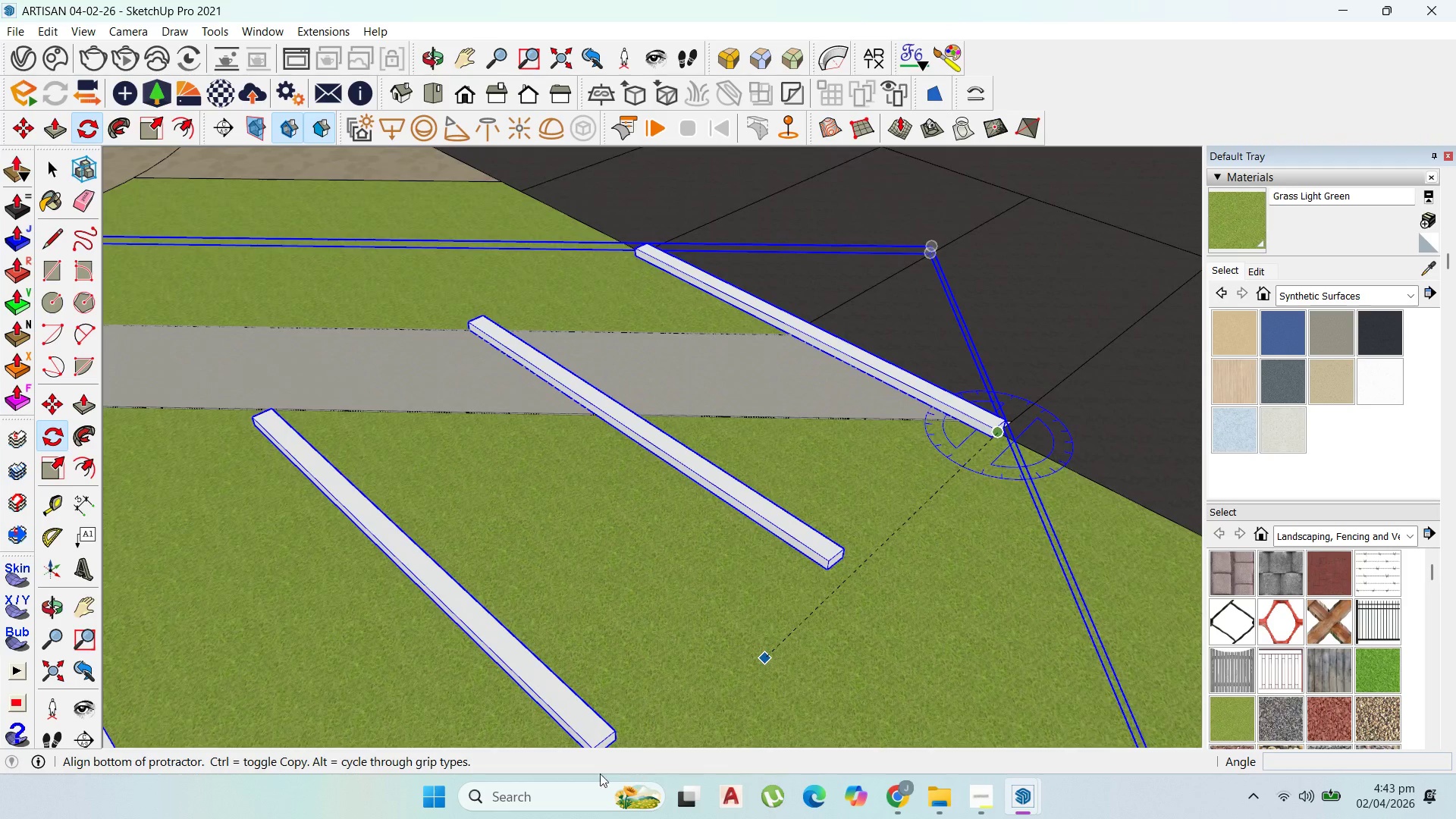 
scroll: coordinate [617, 620], scroll_direction: up, amount: 4.0
 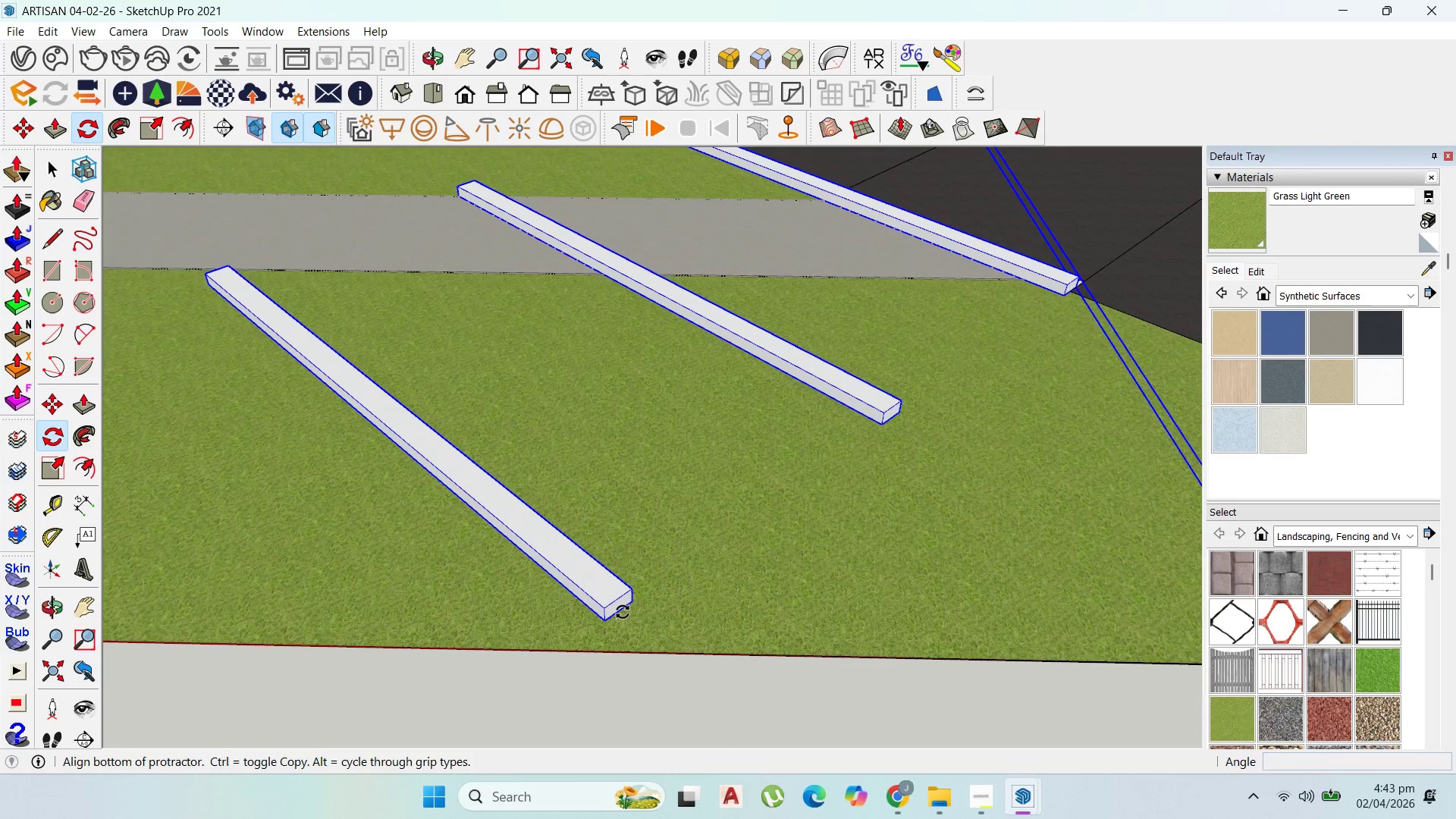 
left_click([619, 611])
 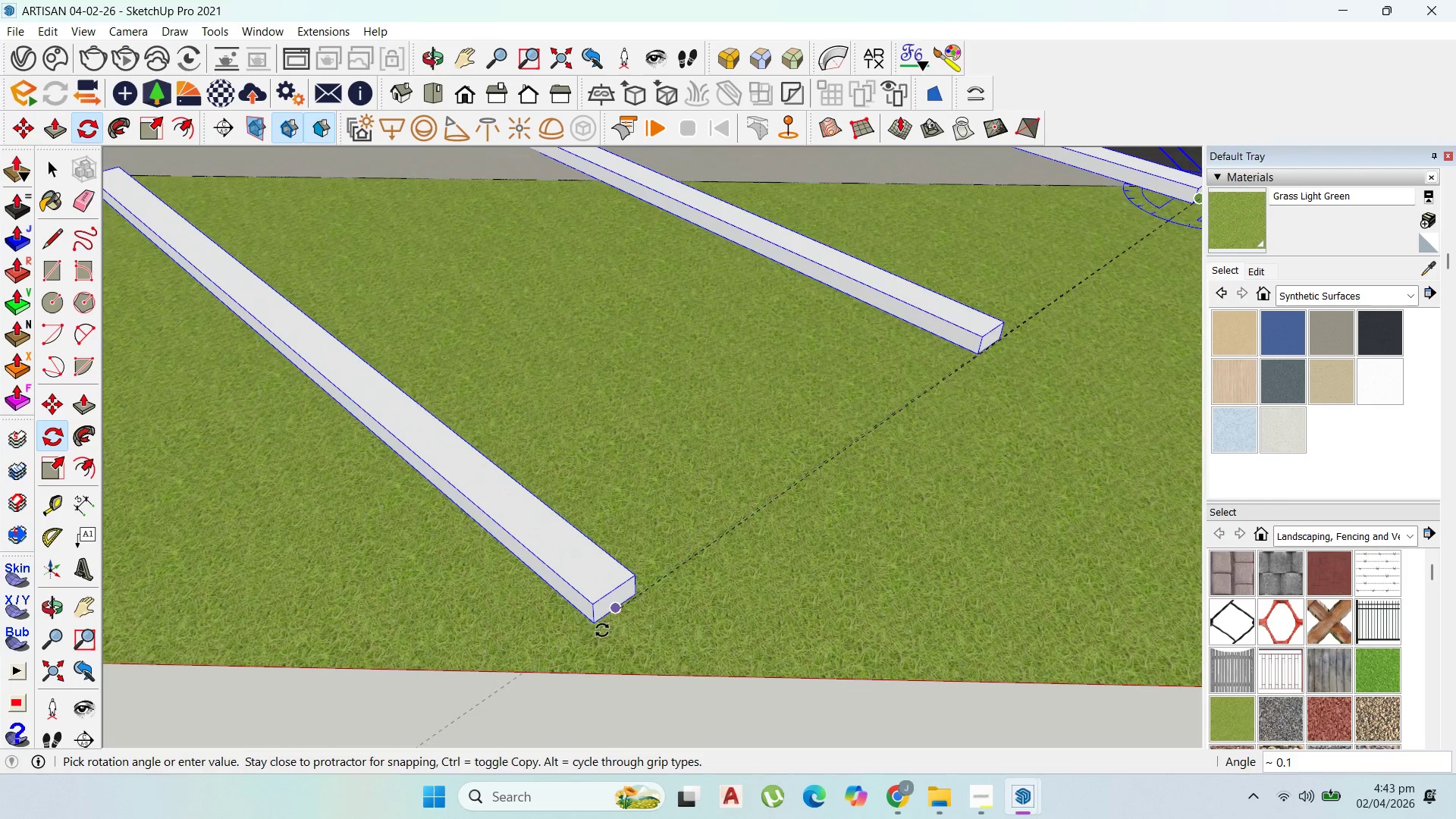 
scroll: coordinate [620, 612], scroll_direction: up, amount: 4.0
 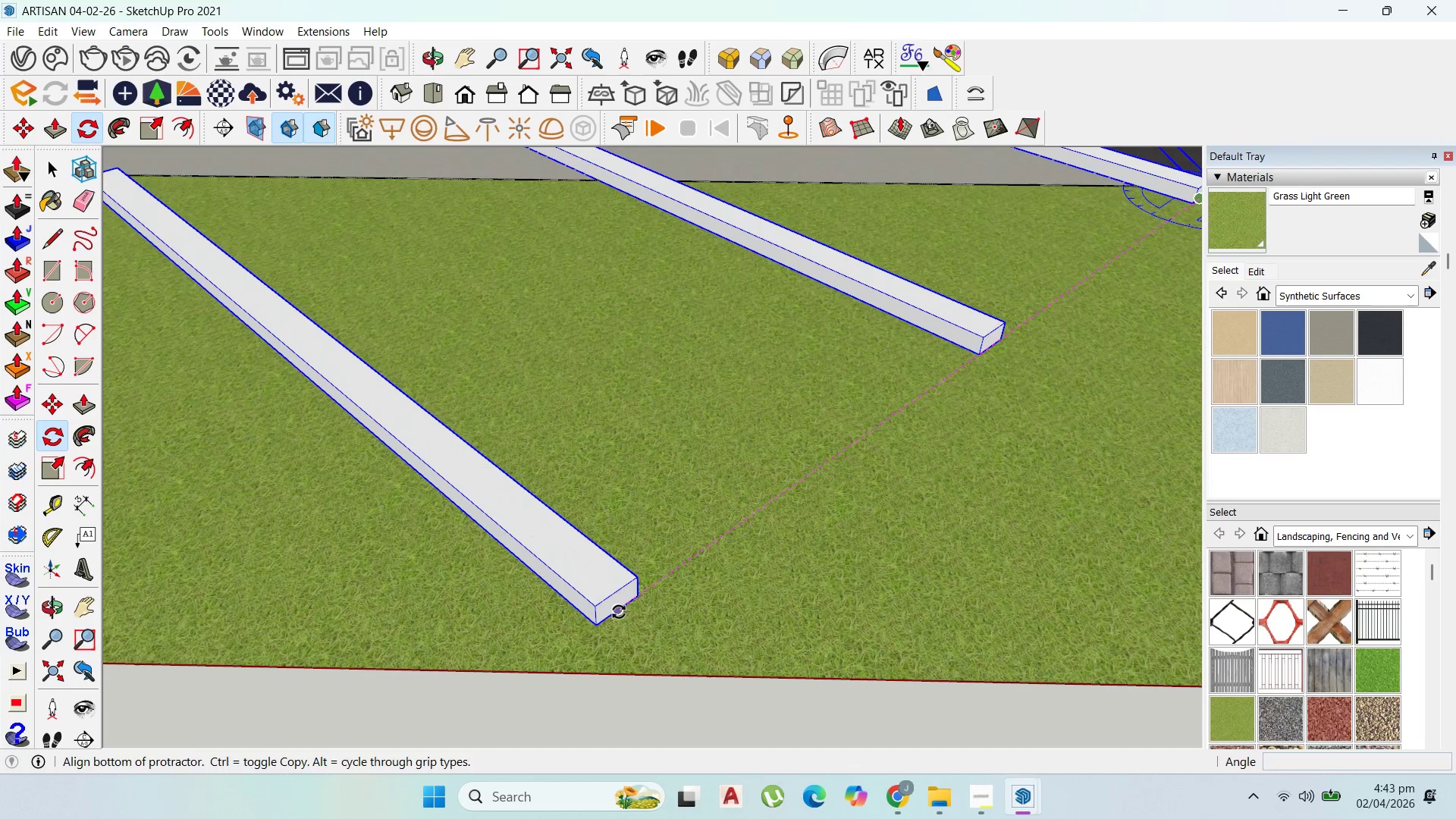 
scroll: coordinate [595, 620], scroll_direction: down, amount: 12.0
 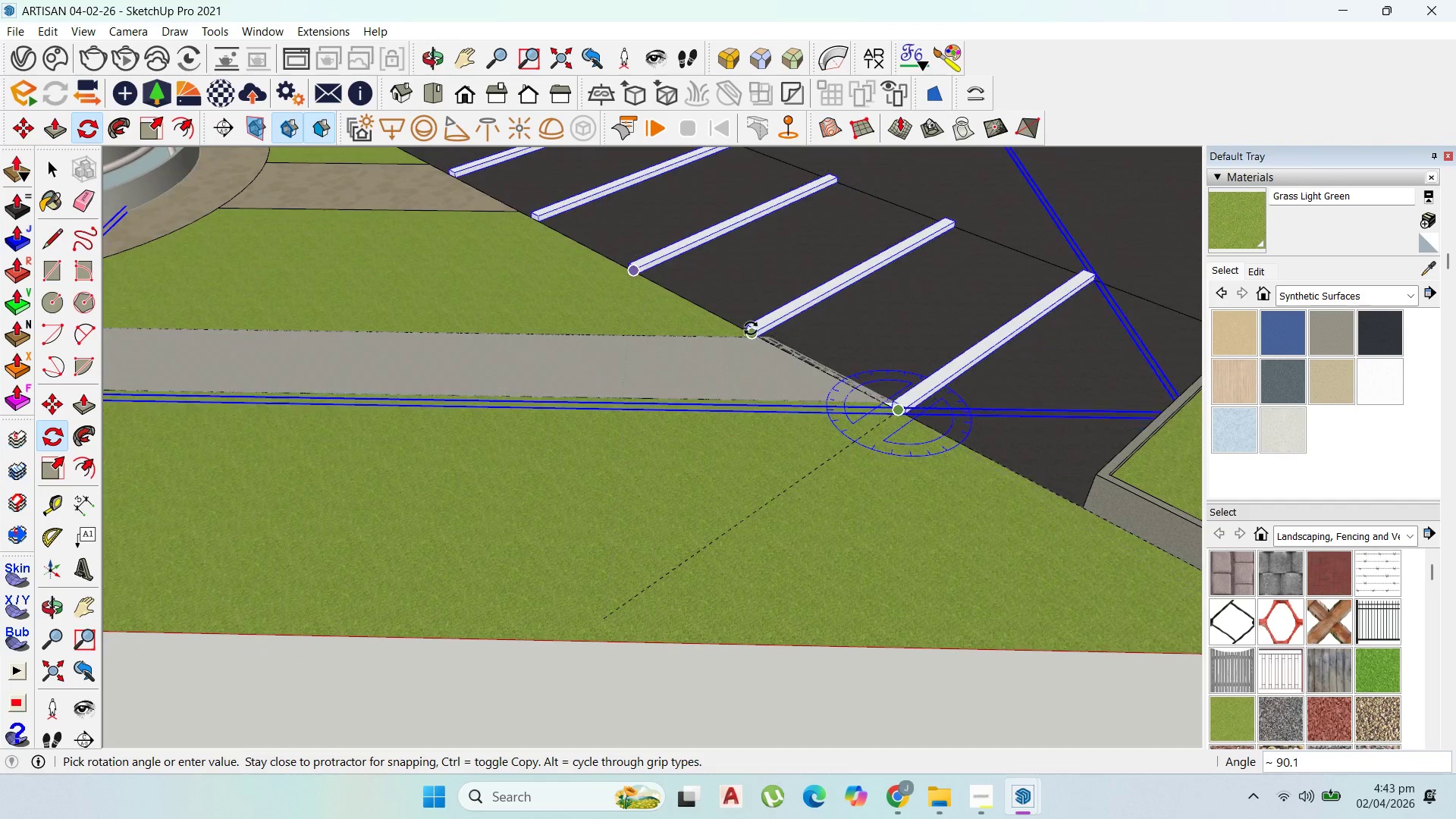 
left_click([748, 330])
 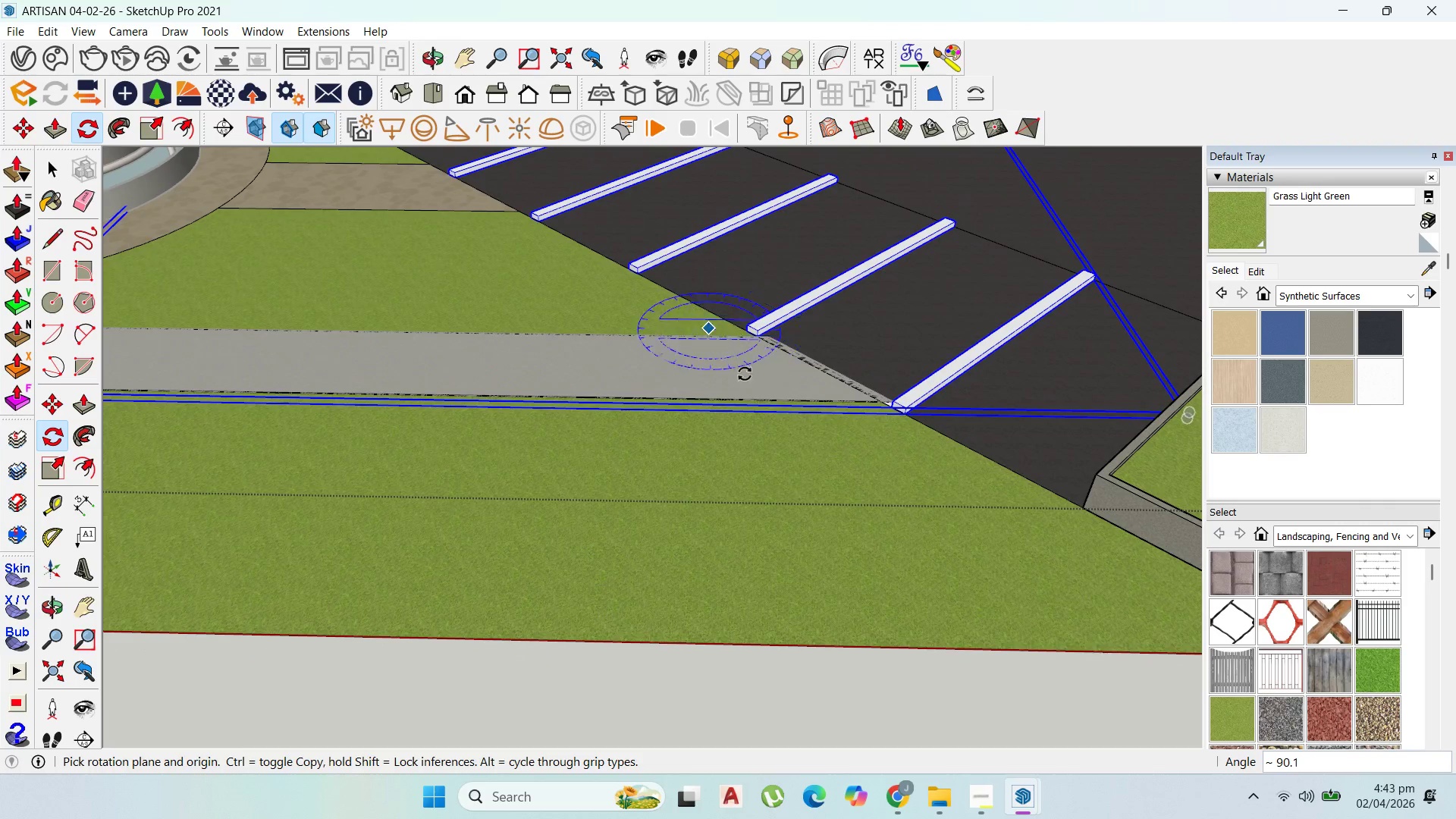 
scroll: coordinate [755, 541], scroll_direction: down, amount: 23.0
 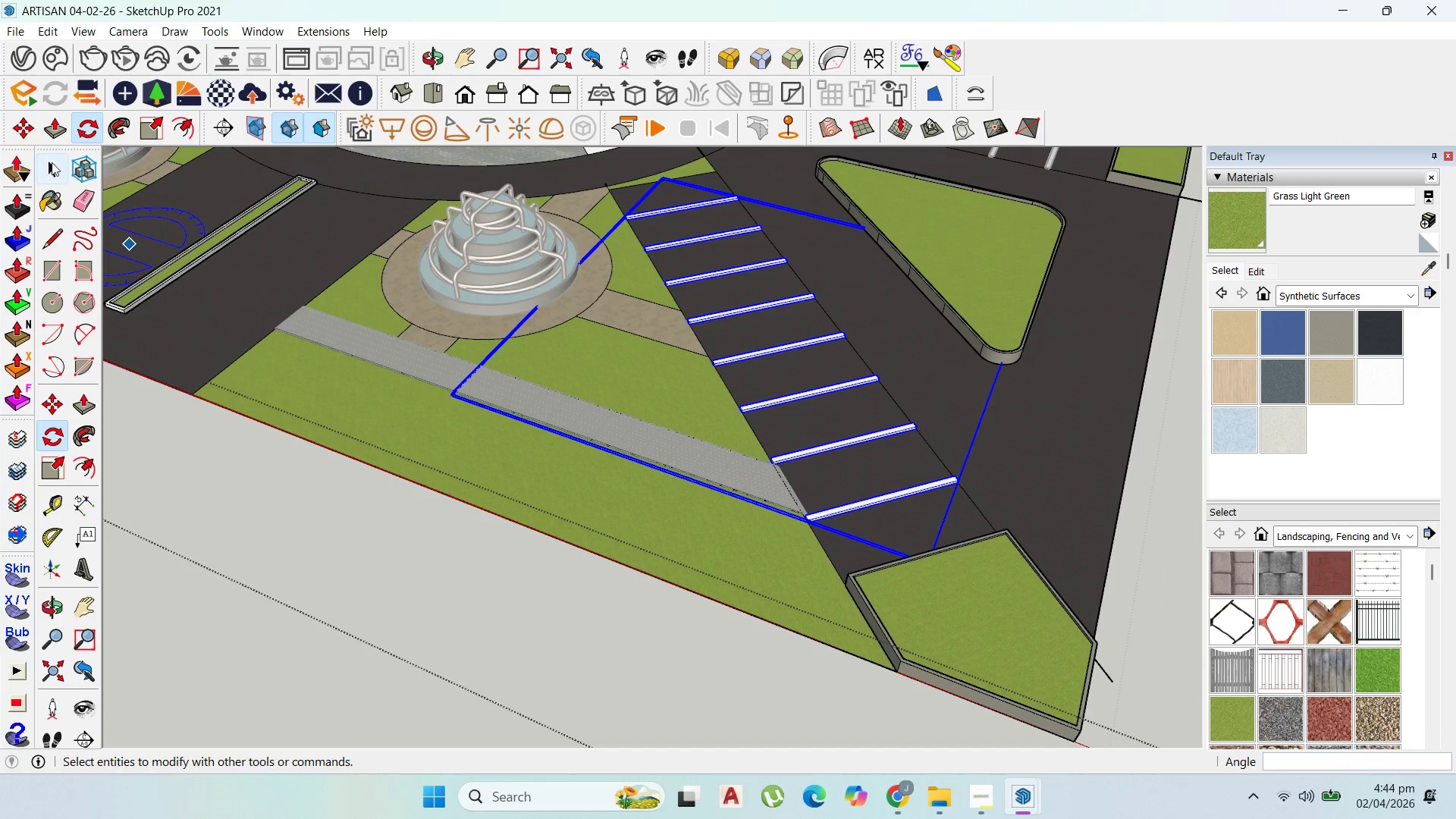 
double_click([251, 496])
 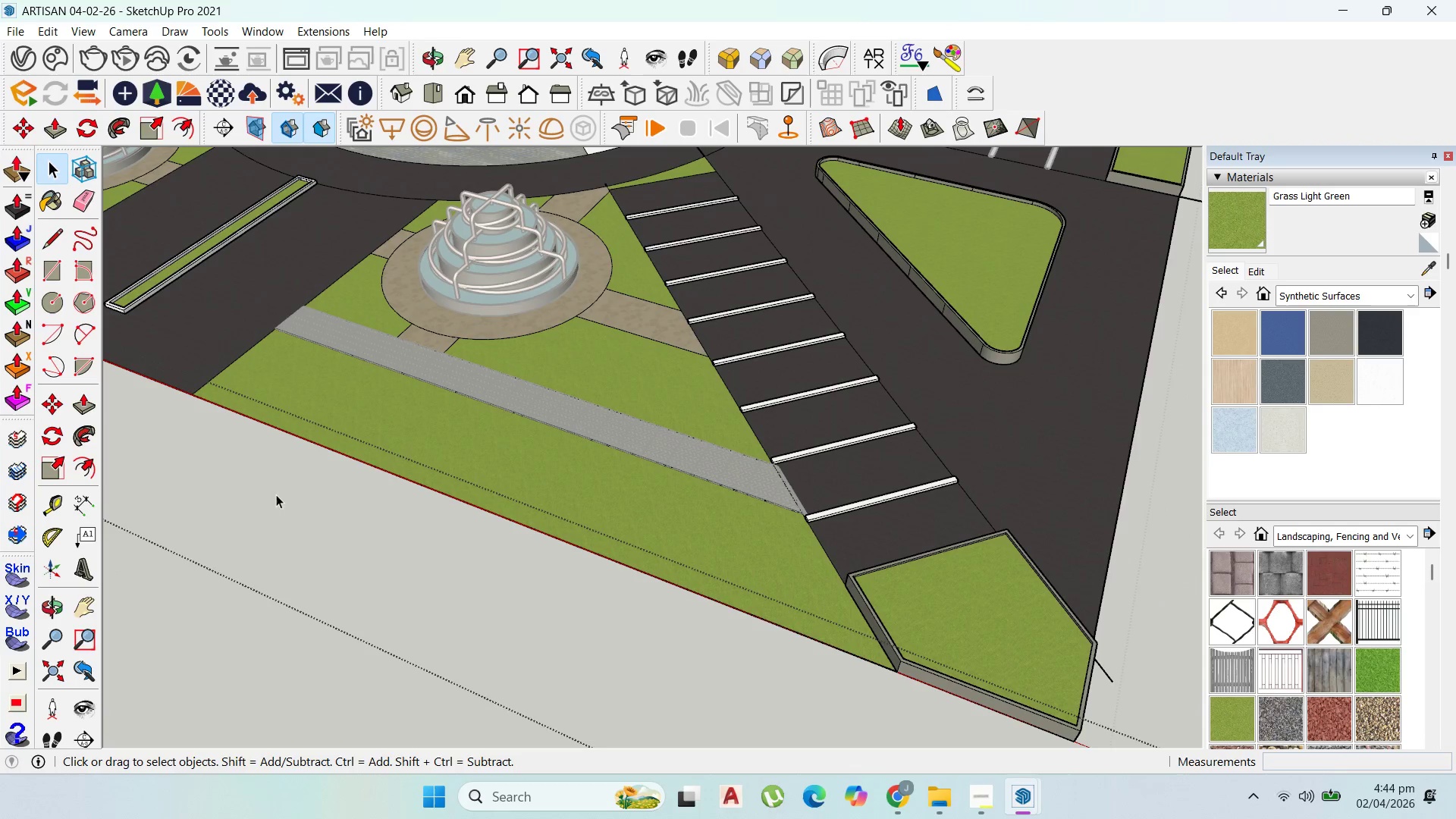 
scroll: coordinate [430, 498], scroll_direction: down, amount: 38.0
 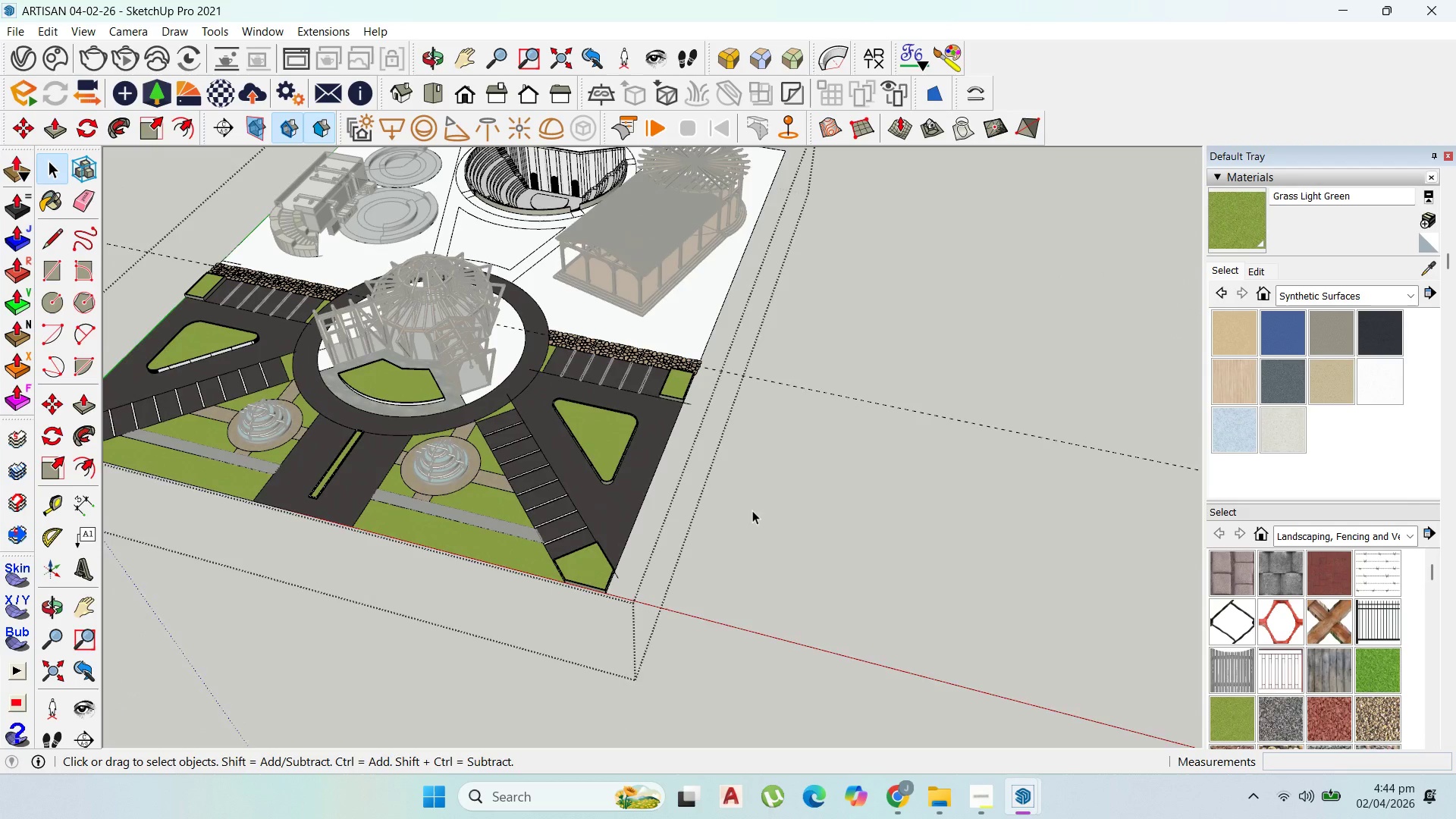 
double_click([808, 488])
 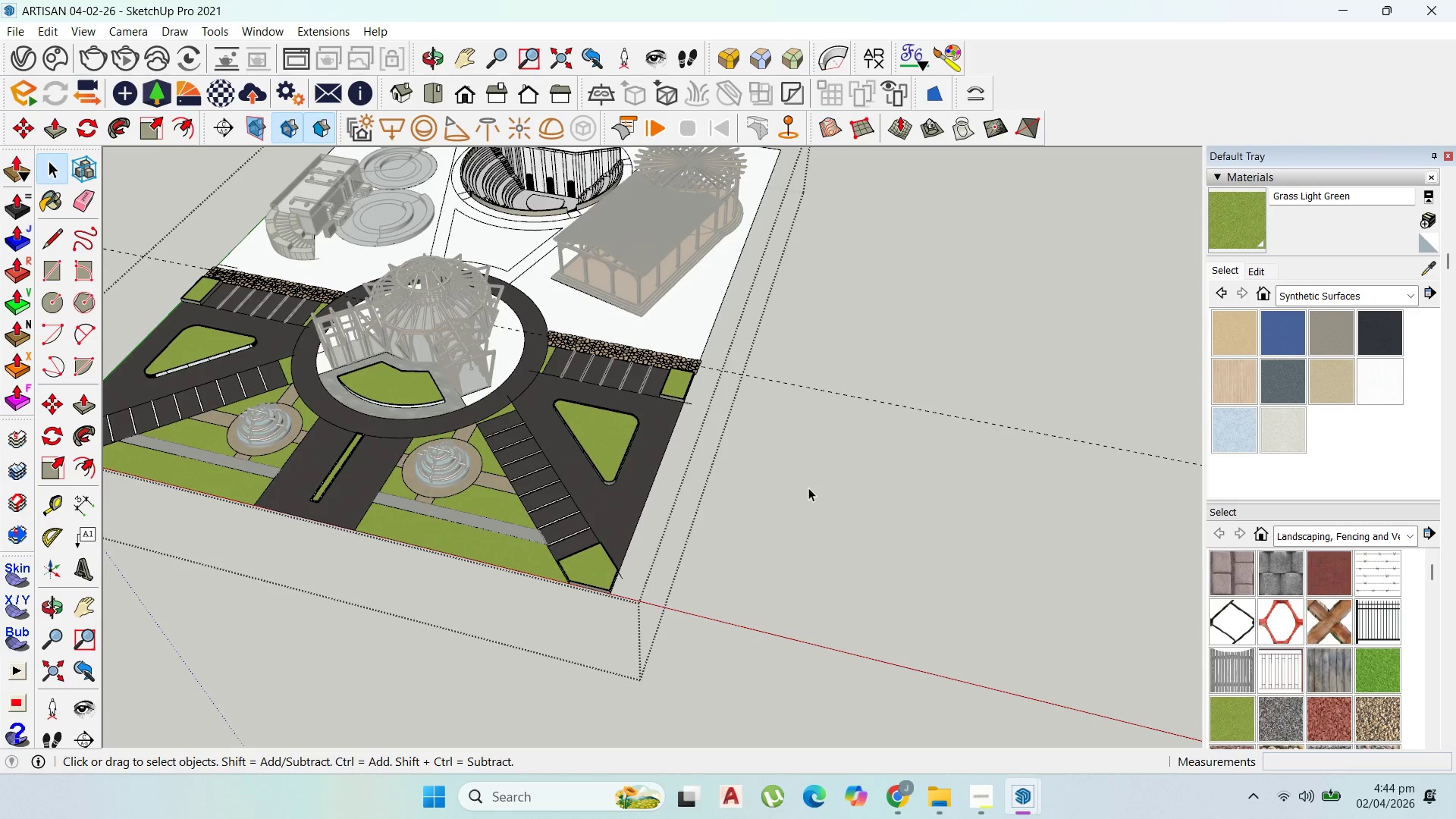 
triple_click([808, 488])
 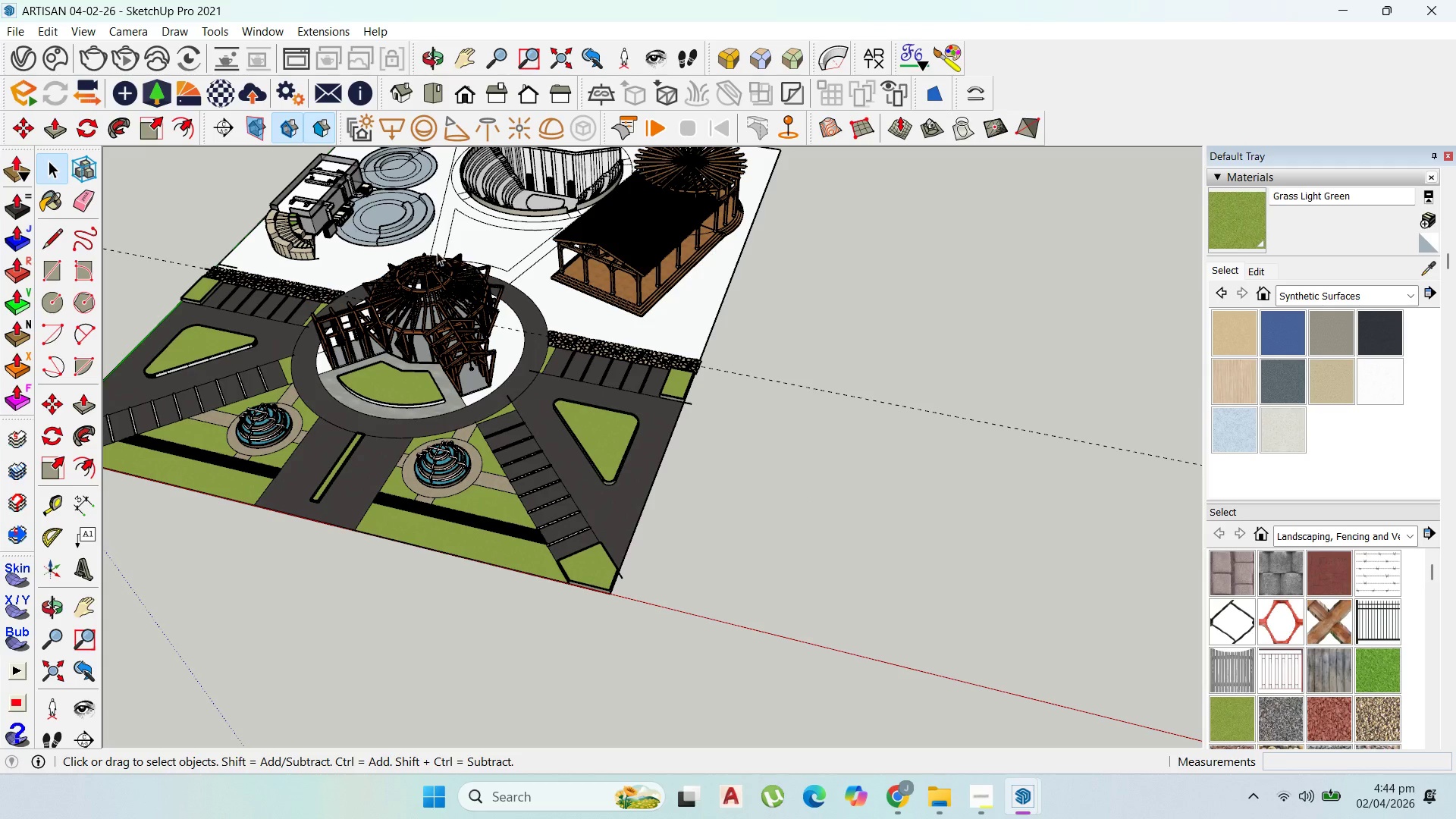 
scroll: coordinate [429, 232], scroll_direction: up, amount: 4.0
 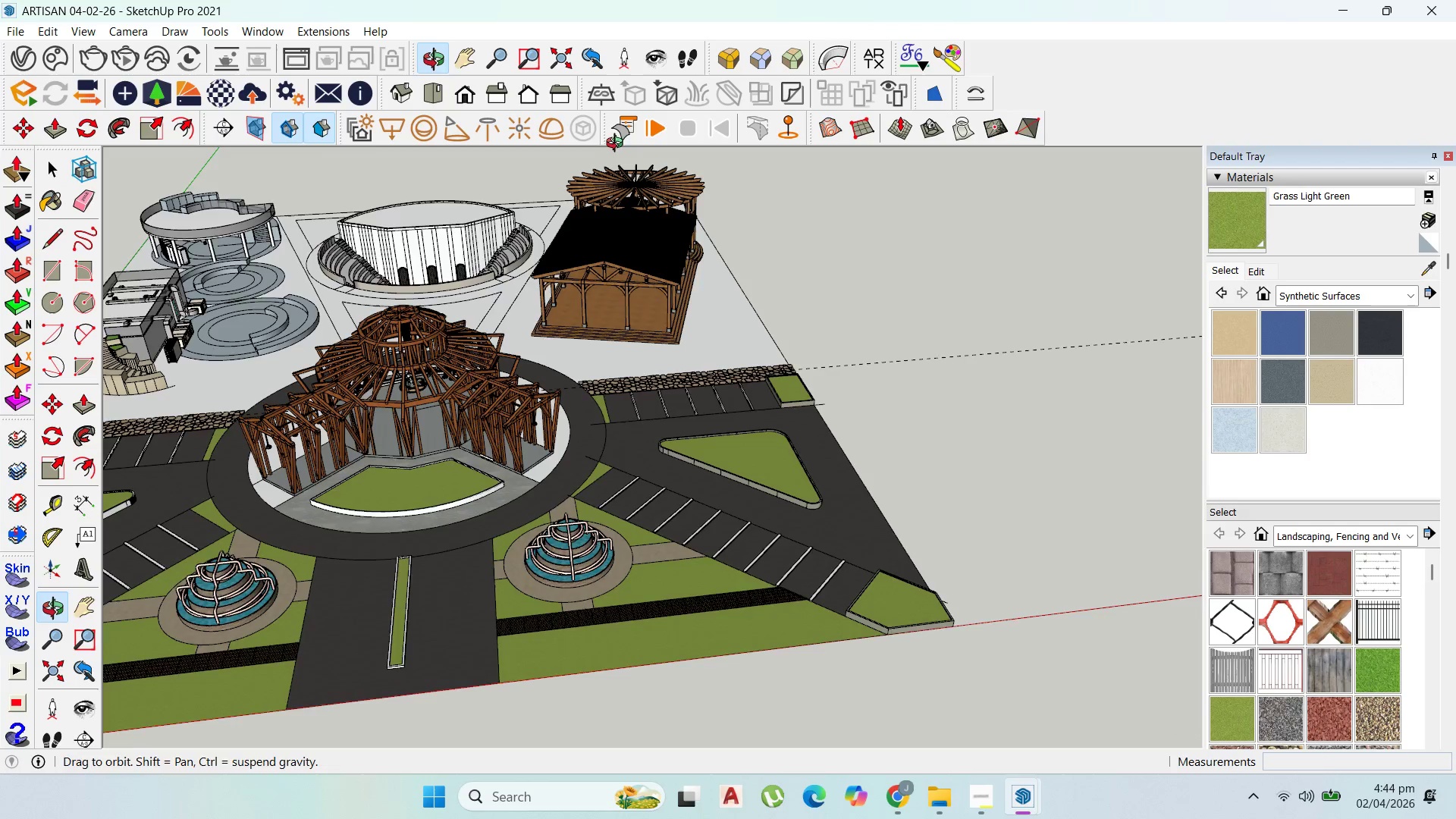 
scroll: coordinate [833, 327], scroll_direction: down, amount: 19.0
 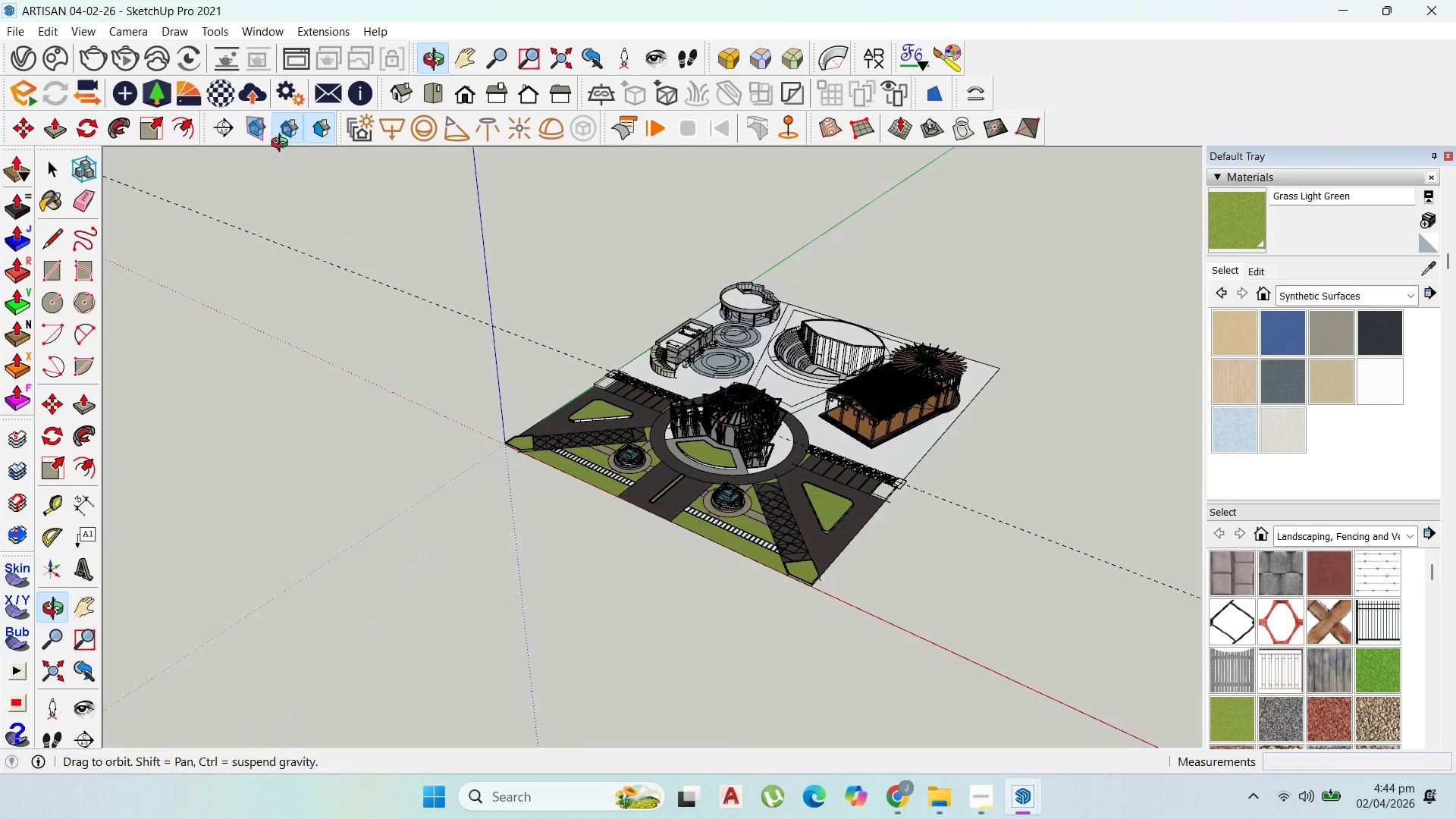 
scroll: coordinate [679, 354], scroll_direction: up, amount: 14.0
 